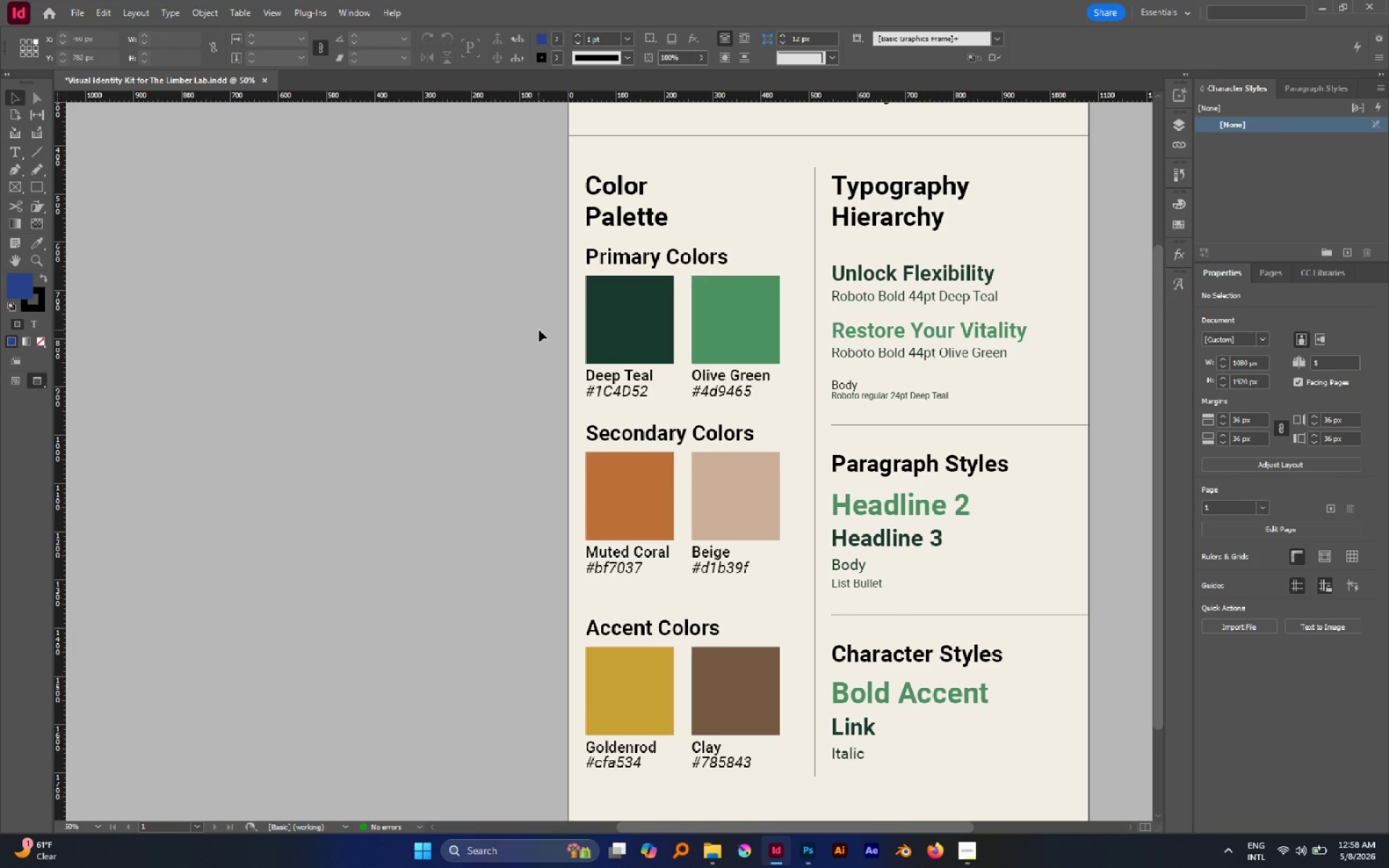 
left_click_drag(start_coordinate=[539, 330], to_coordinate=[788, 754])
 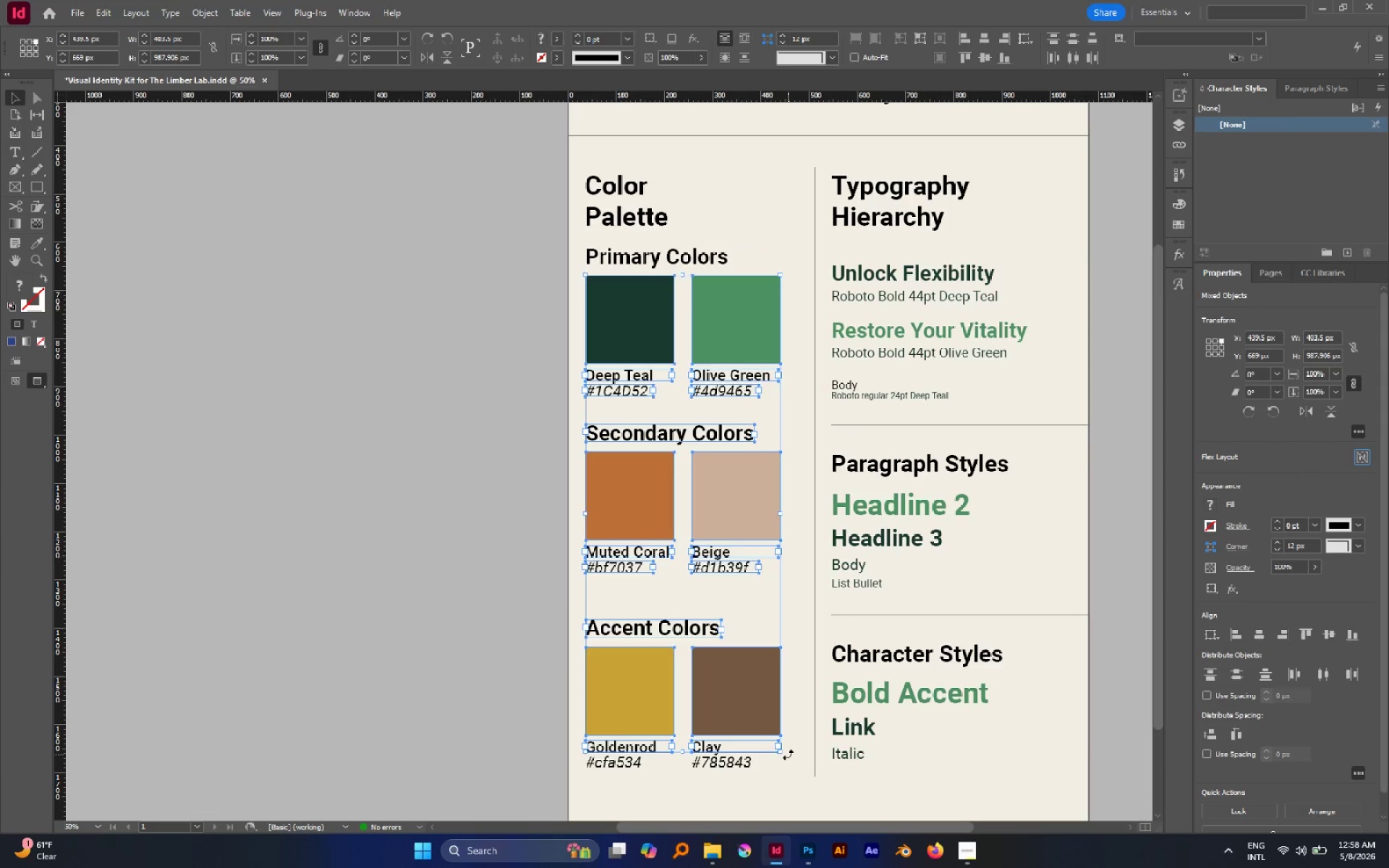 
left_click([511, 588])
 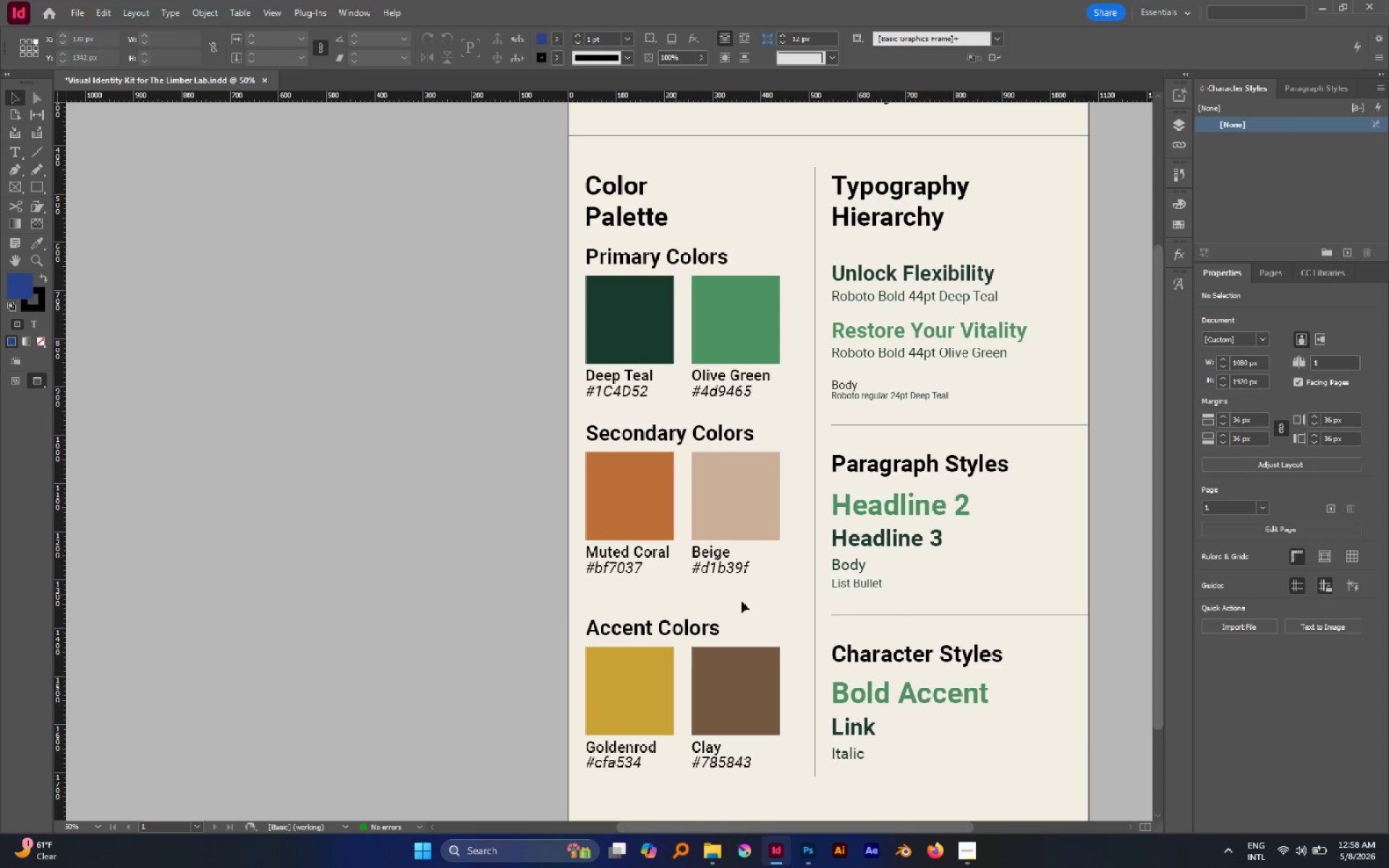 
hold_key(key=Space, duration=0.38)
 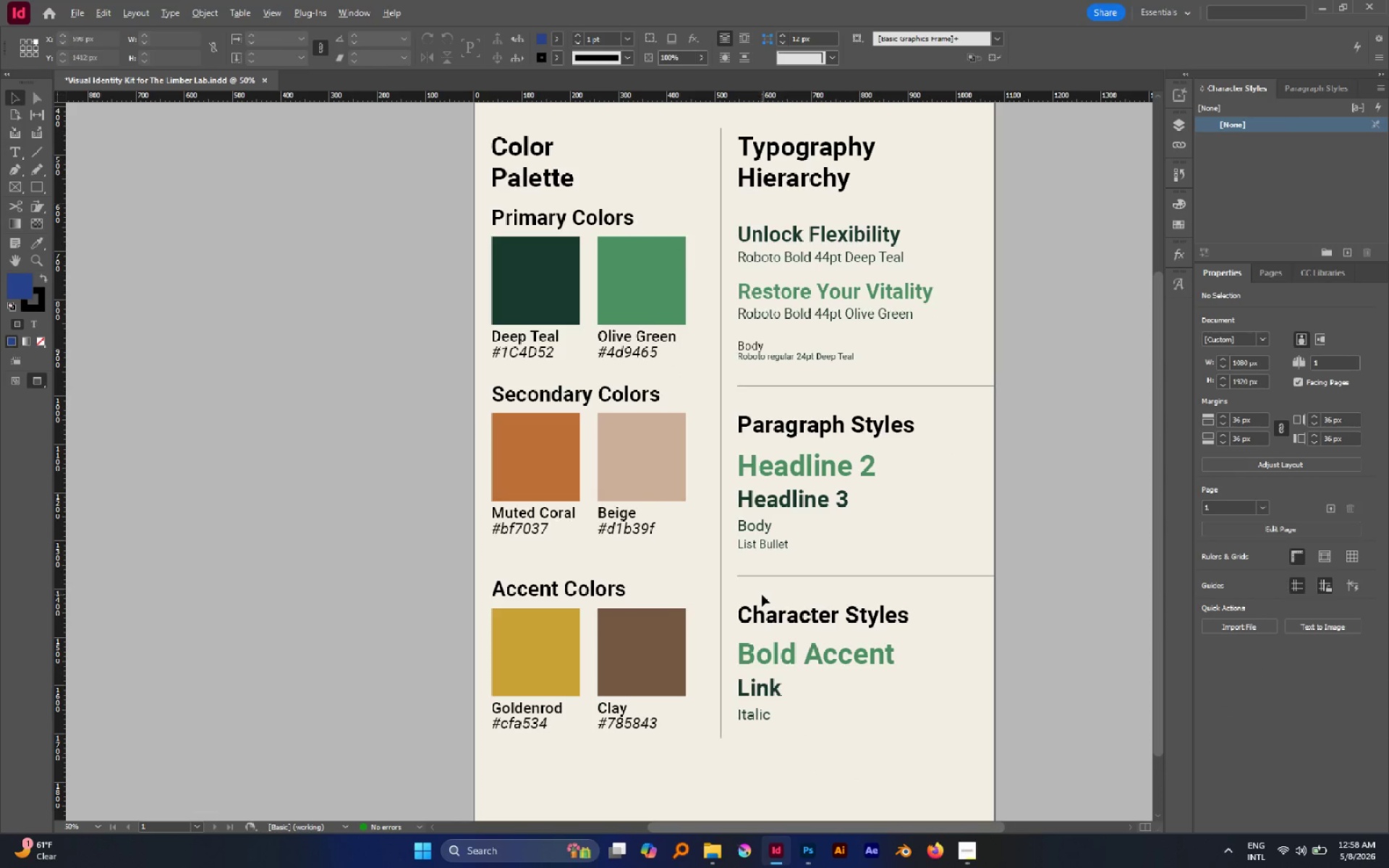 
left_click_drag(start_coordinate=[790, 628], to_coordinate=[697, 589])
 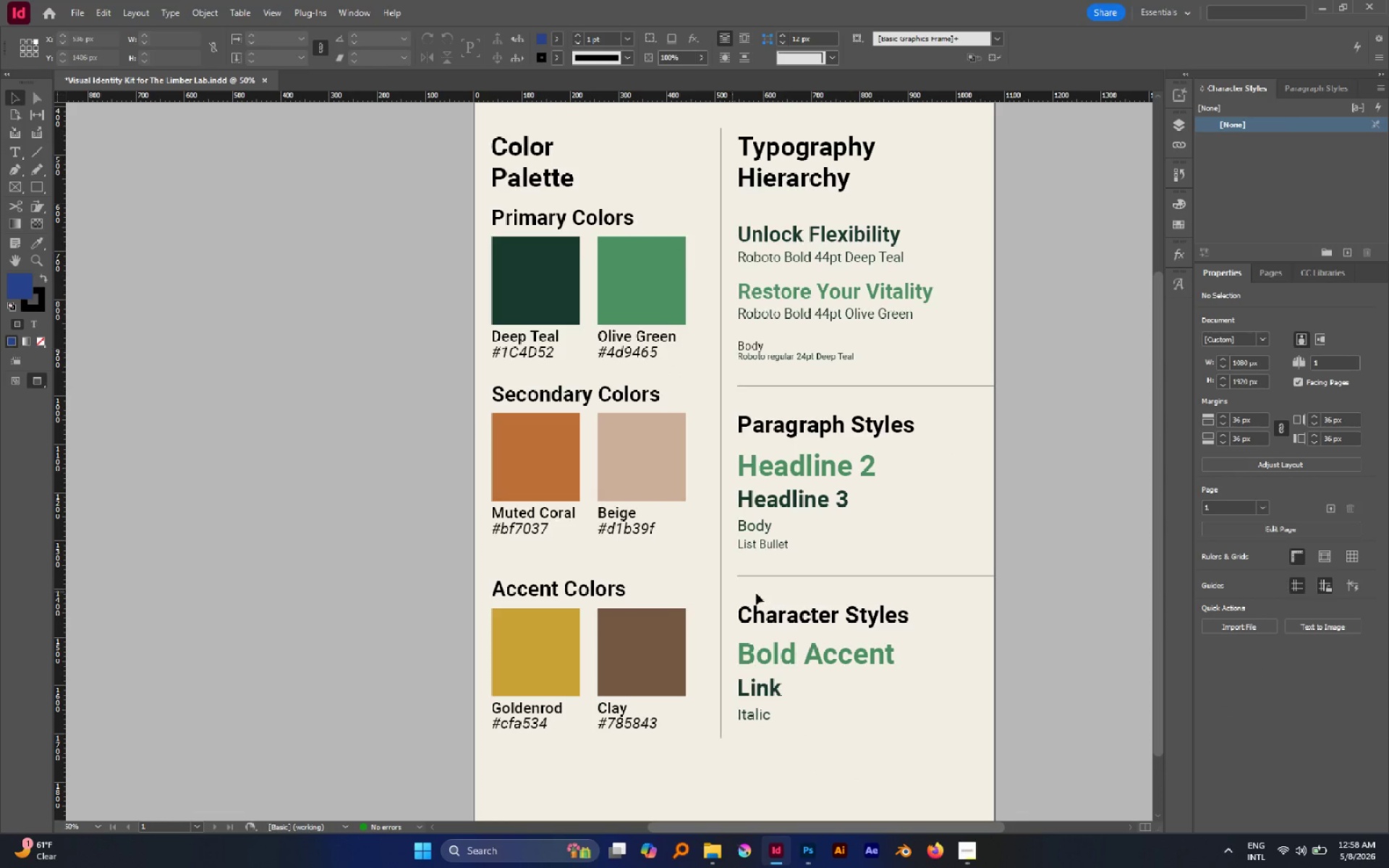 
hold_key(key=AltLeft, duration=1.25)
scroll: coordinate [762, 595], scroll_direction: down, amount: 1.0
 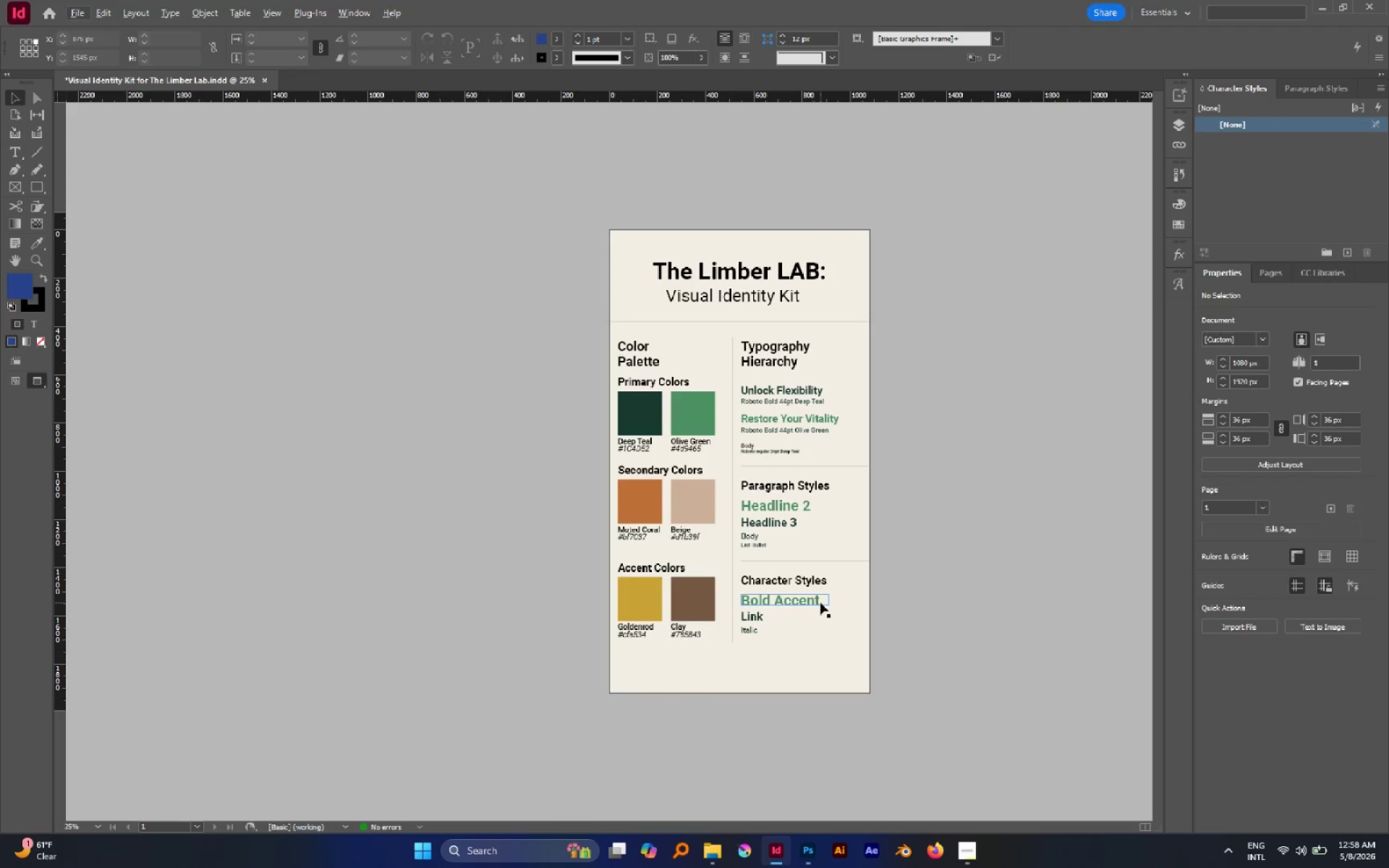 
hold_key(key=AltLeft, duration=0.47)
scroll: coordinate [820, 603], scroll_direction: up, amount: 1.0
 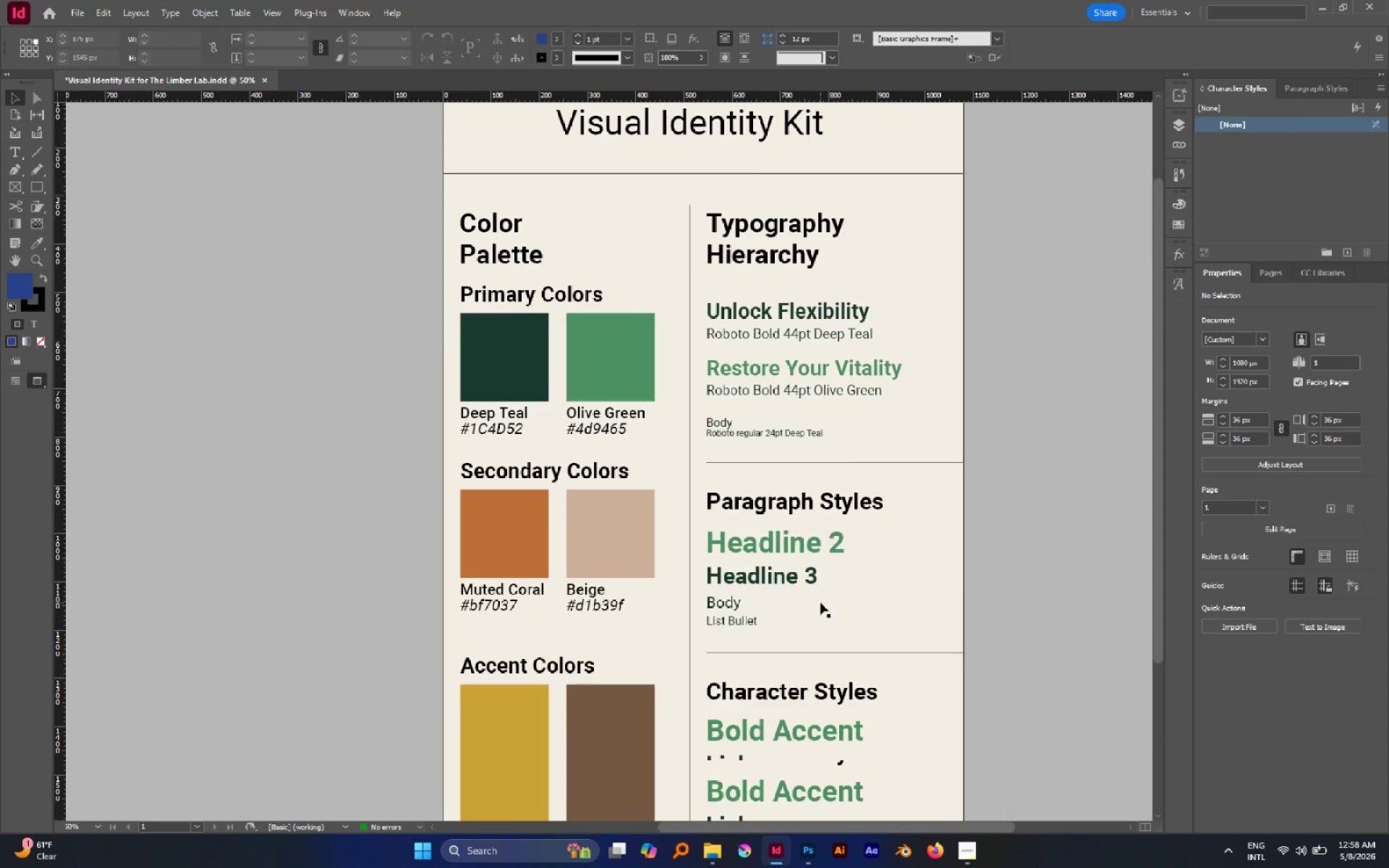 
hold_key(key=AltLeft, duration=0.48)
 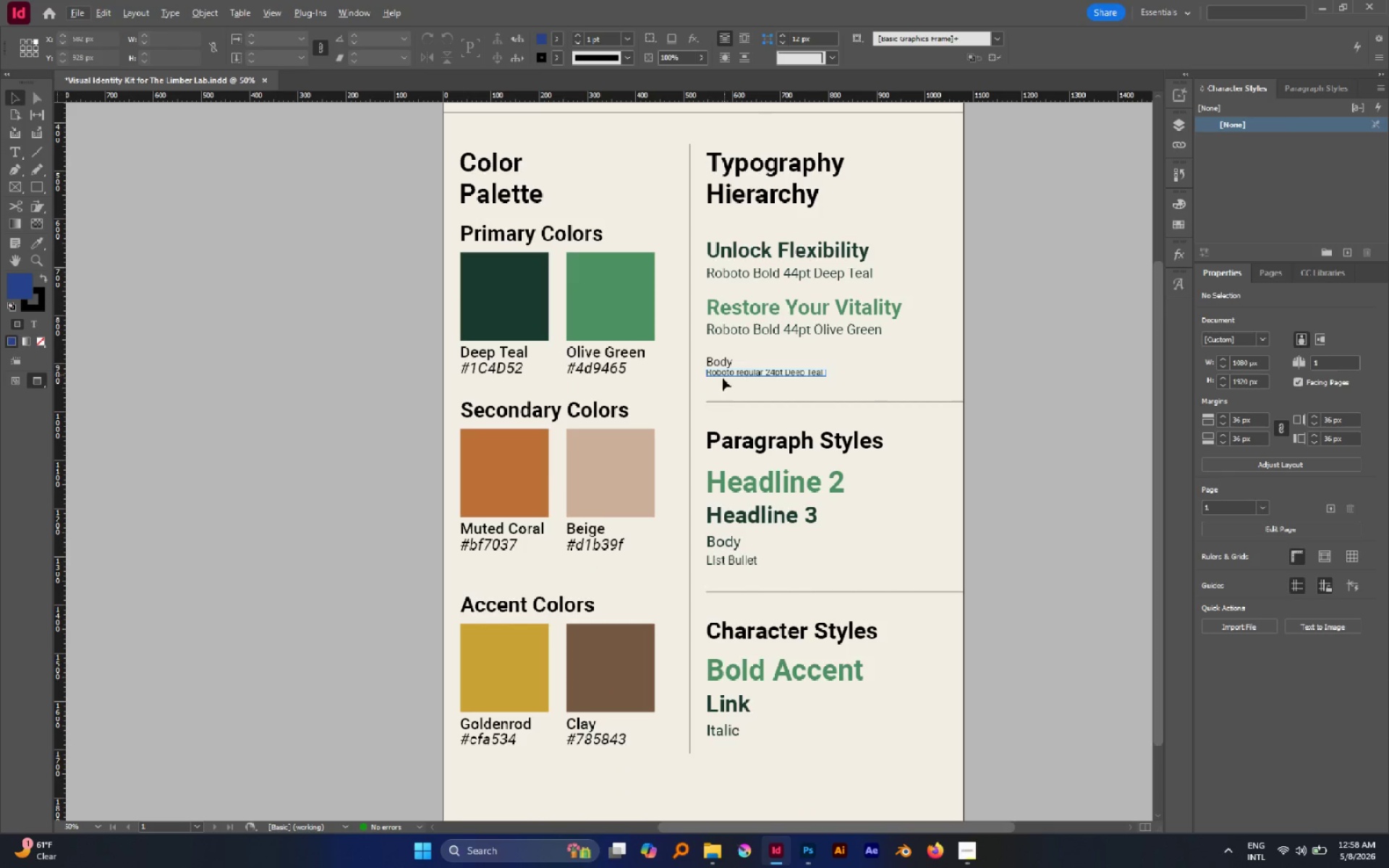 
scroll: coordinate [820, 603], scroll_direction: down, amount: 2.0
 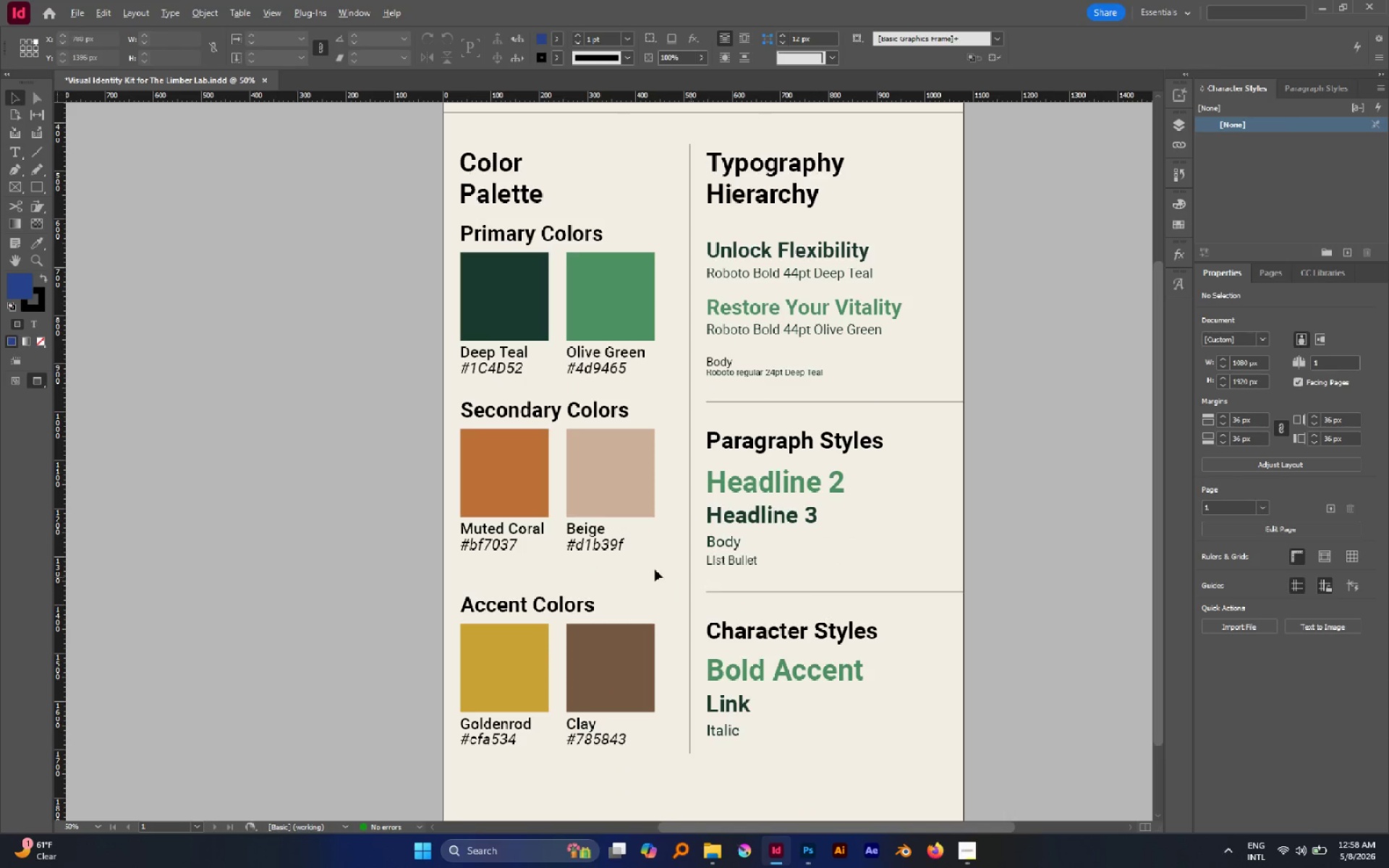 
left_click_drag(start_coordinate=[700, 389], to_coordinate=[770, 420])
 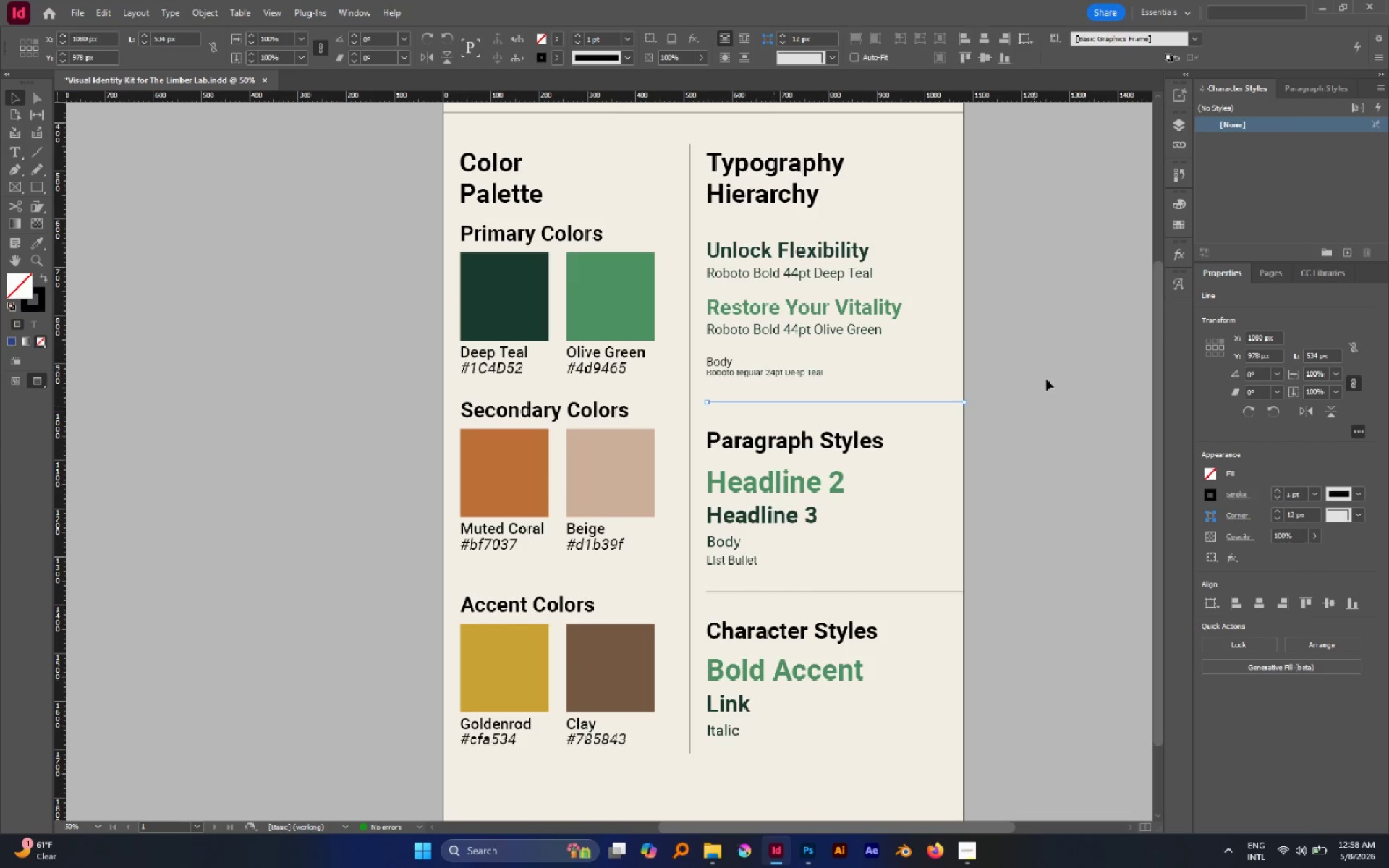 
left_click_drag(start_coordinate=[1049, 371], to_coordinate=[933, 610])
 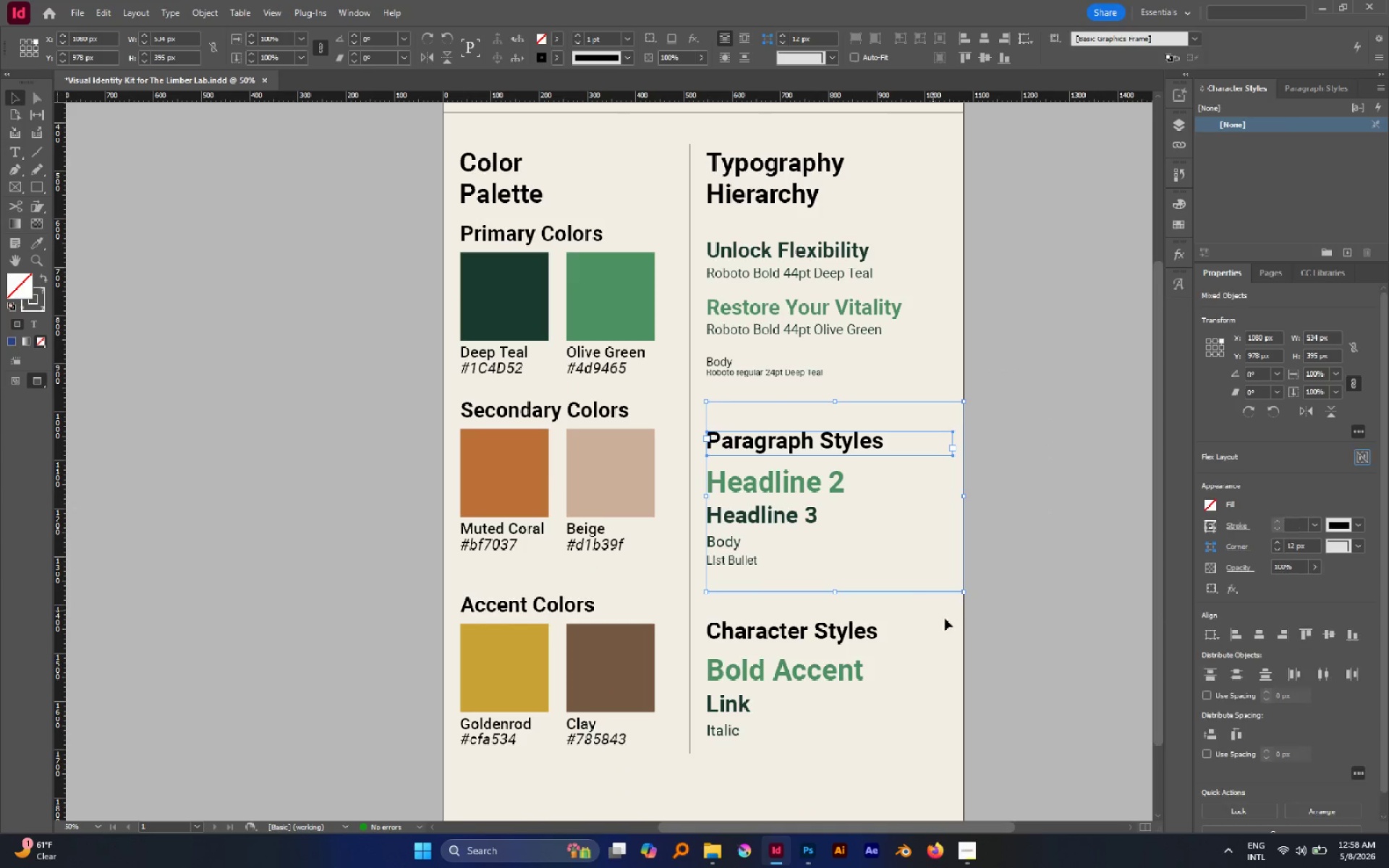 
left_click([945, 618])
 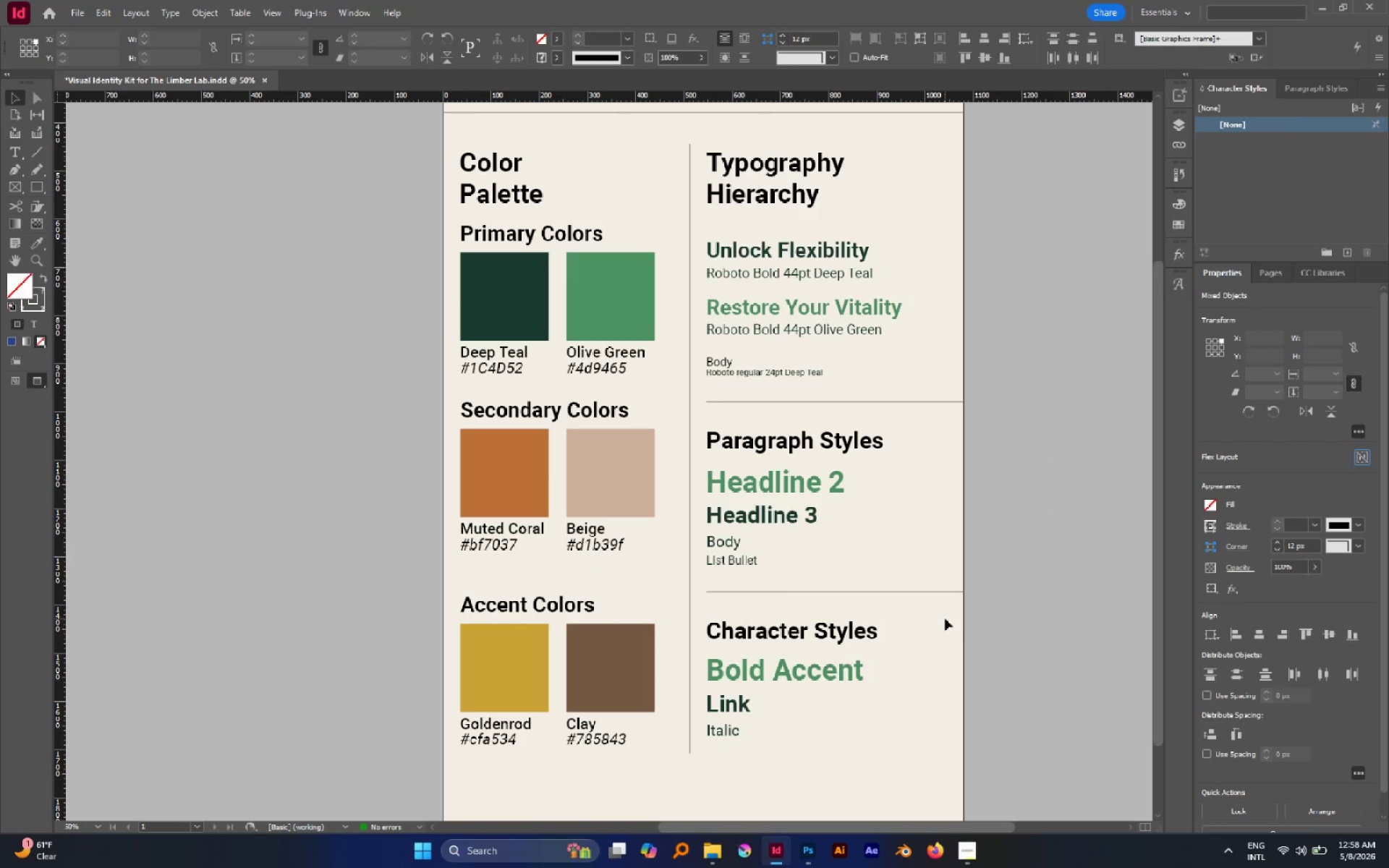 
left_click_drag(start_coordinate=[946, 620], to_coordinate=[948, 700])
 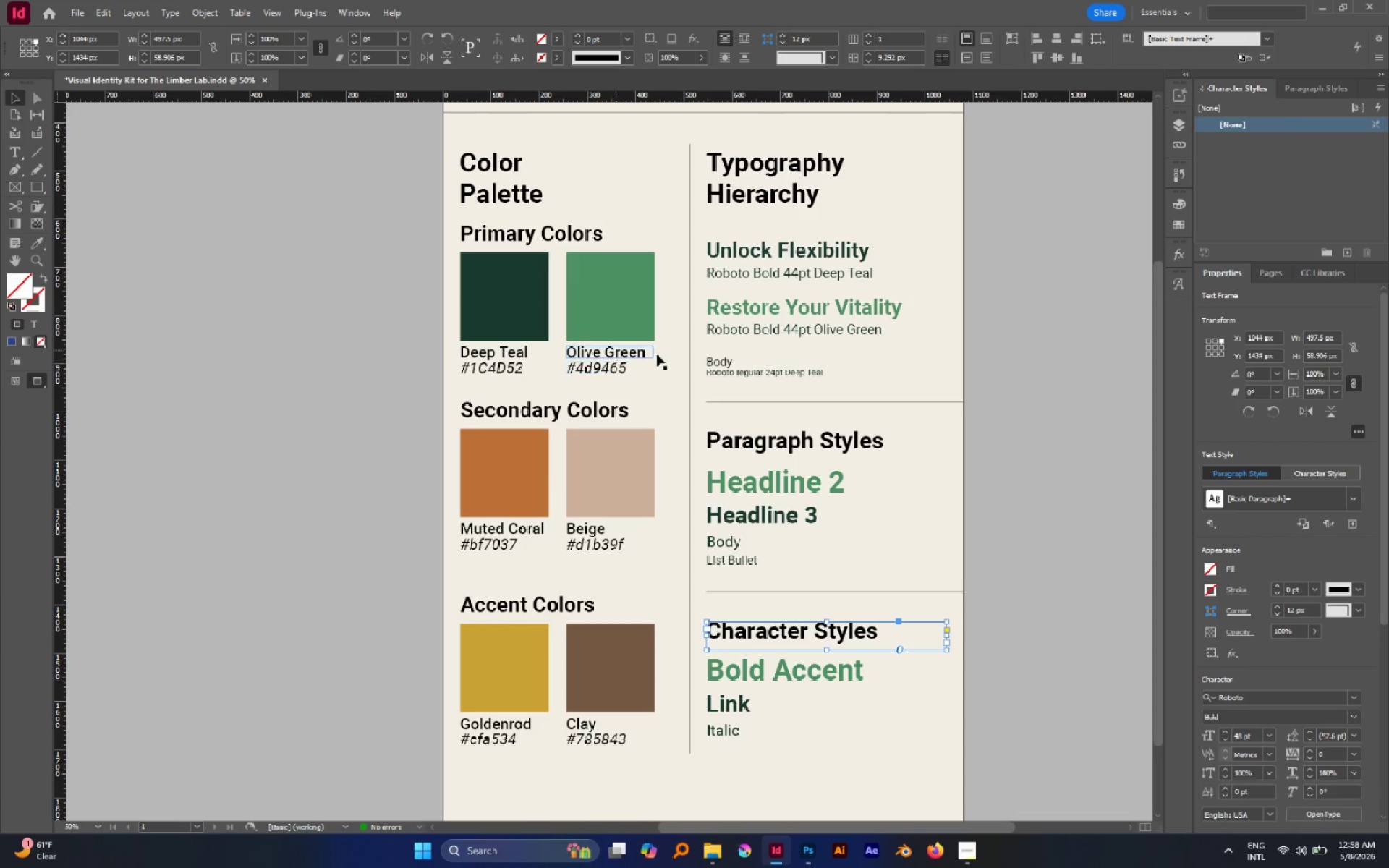 
left_click([770, 302])
 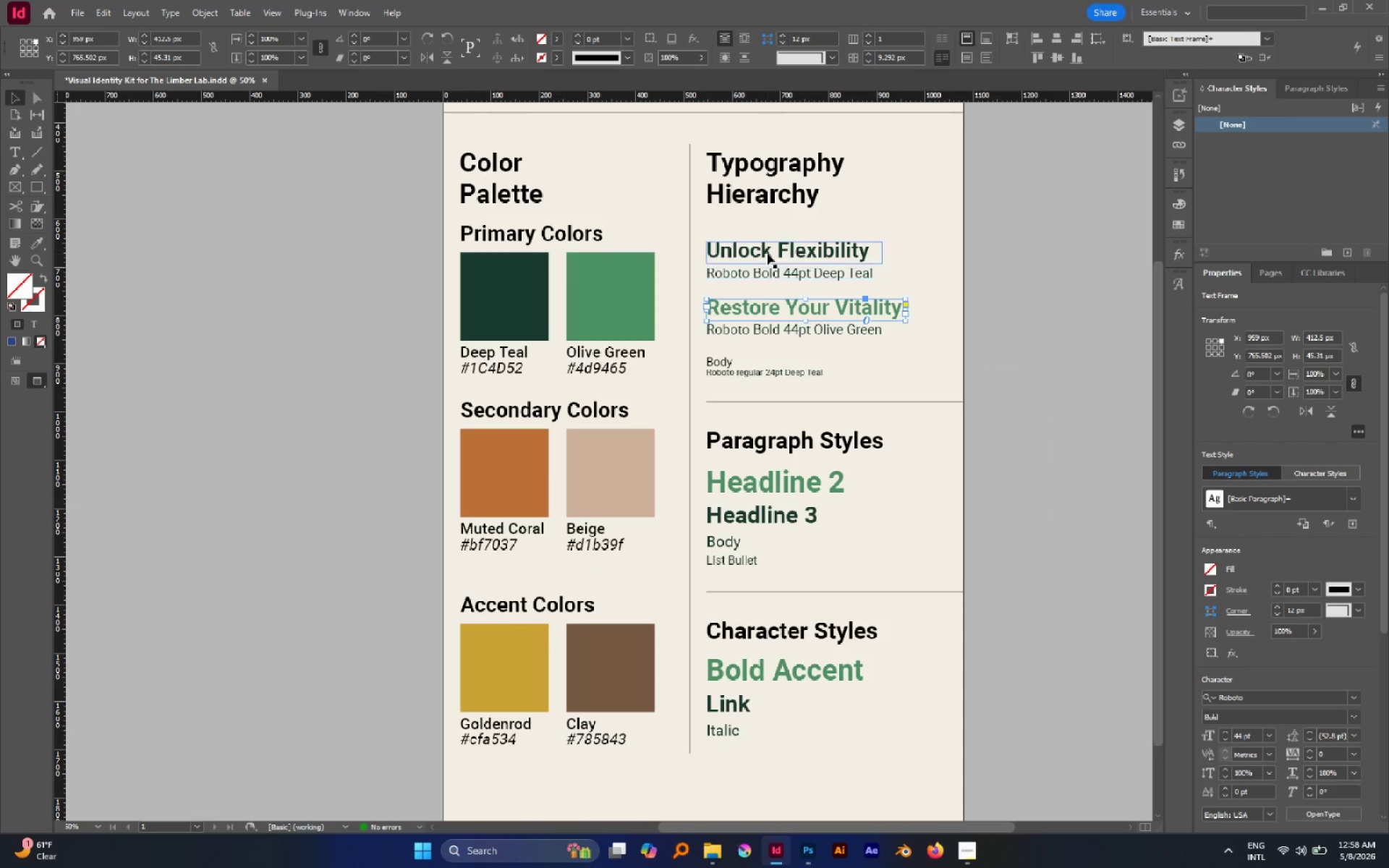 
left_click([767, 253])
 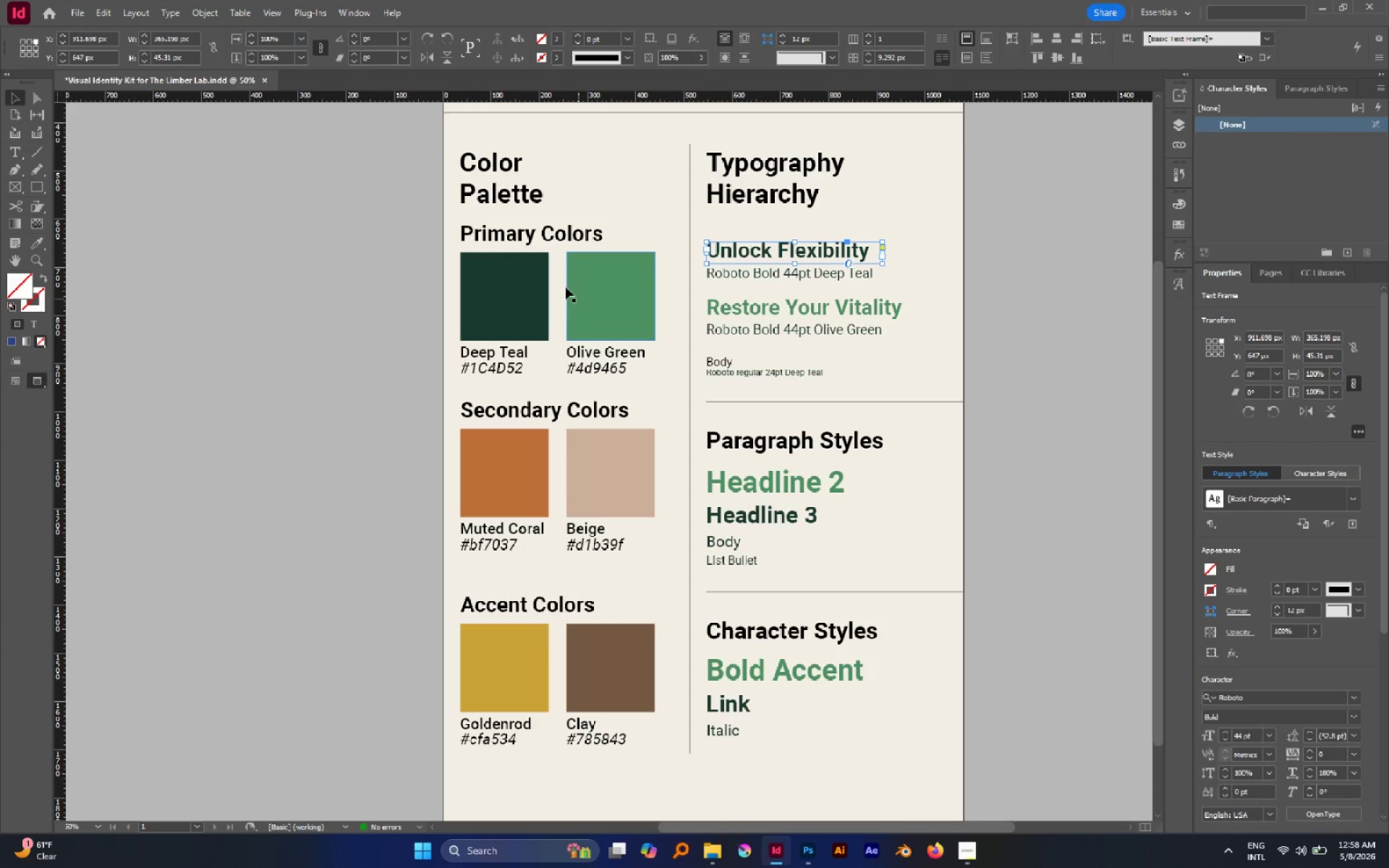 
left_click([509, 242])
 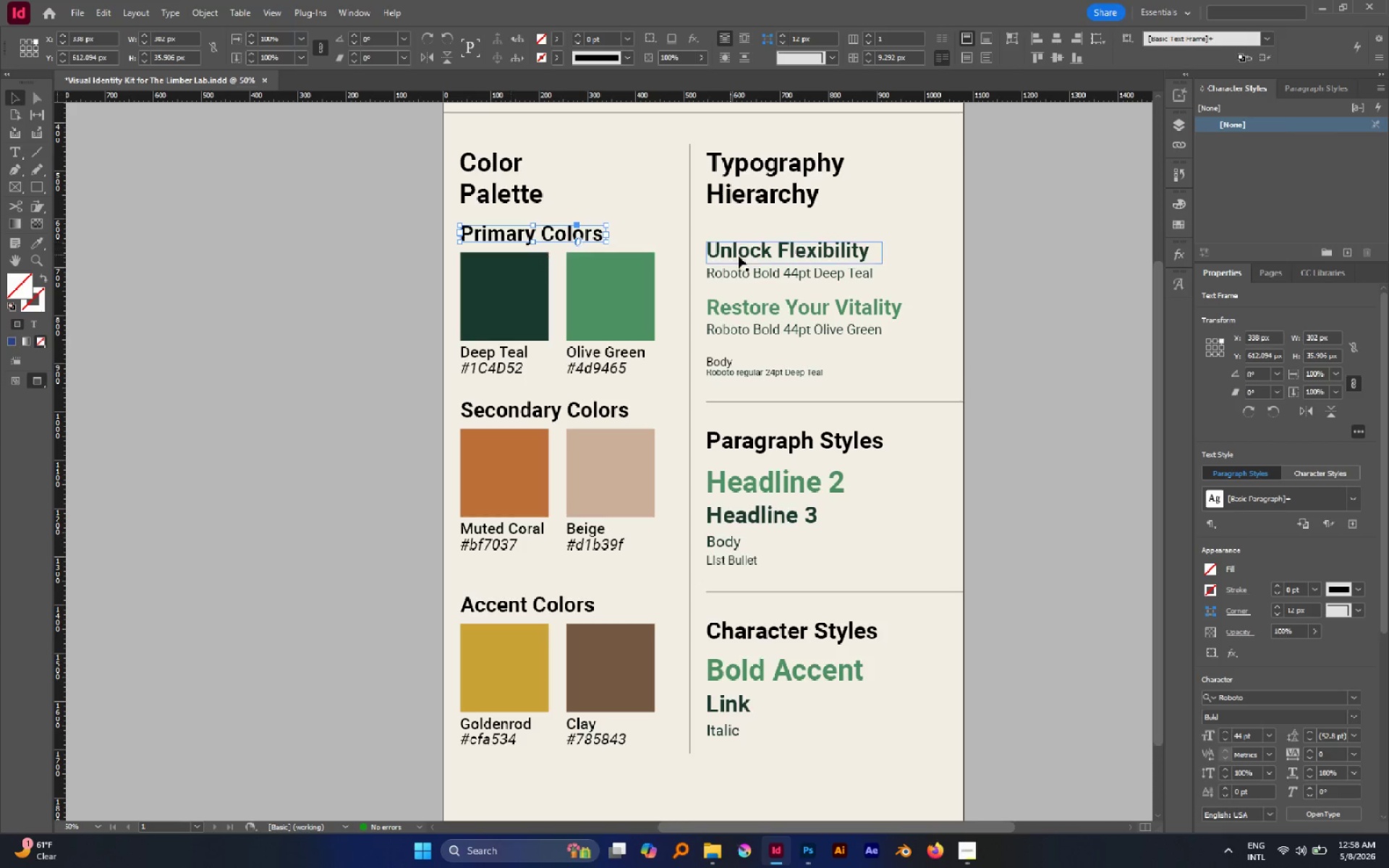 
left_click([773, 253])
 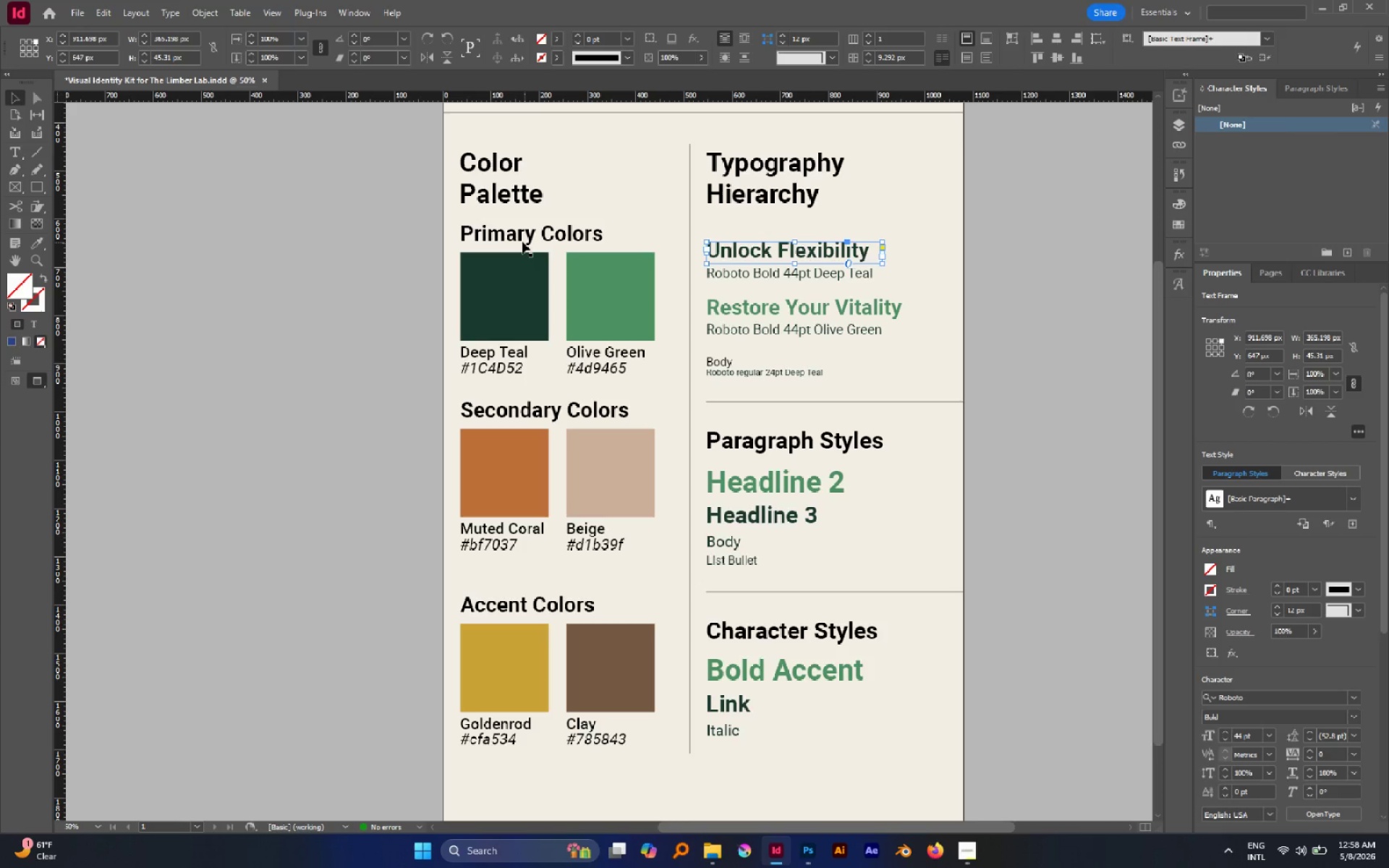 
left_click([518, 239])
 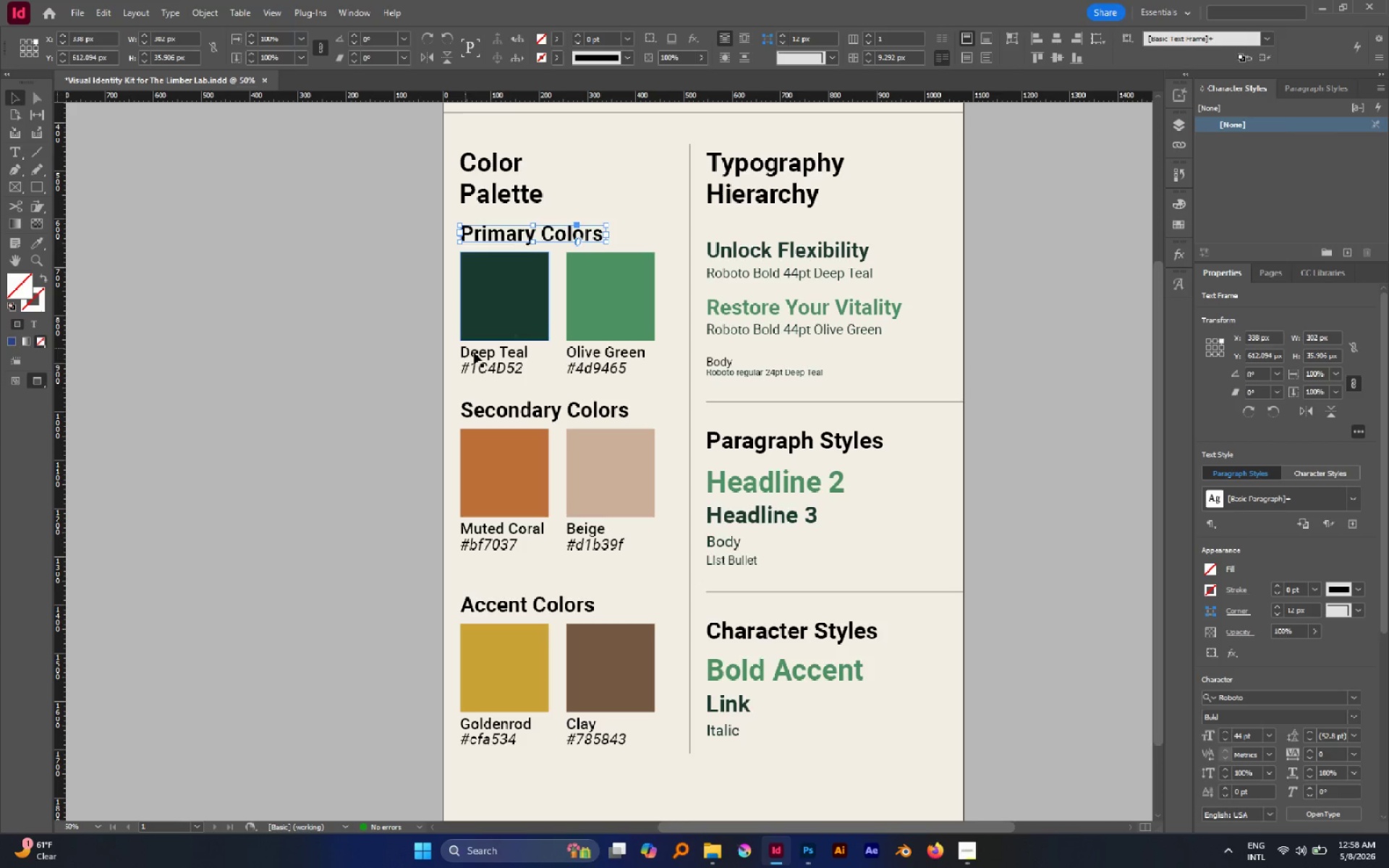 
left_click([544, 403])
 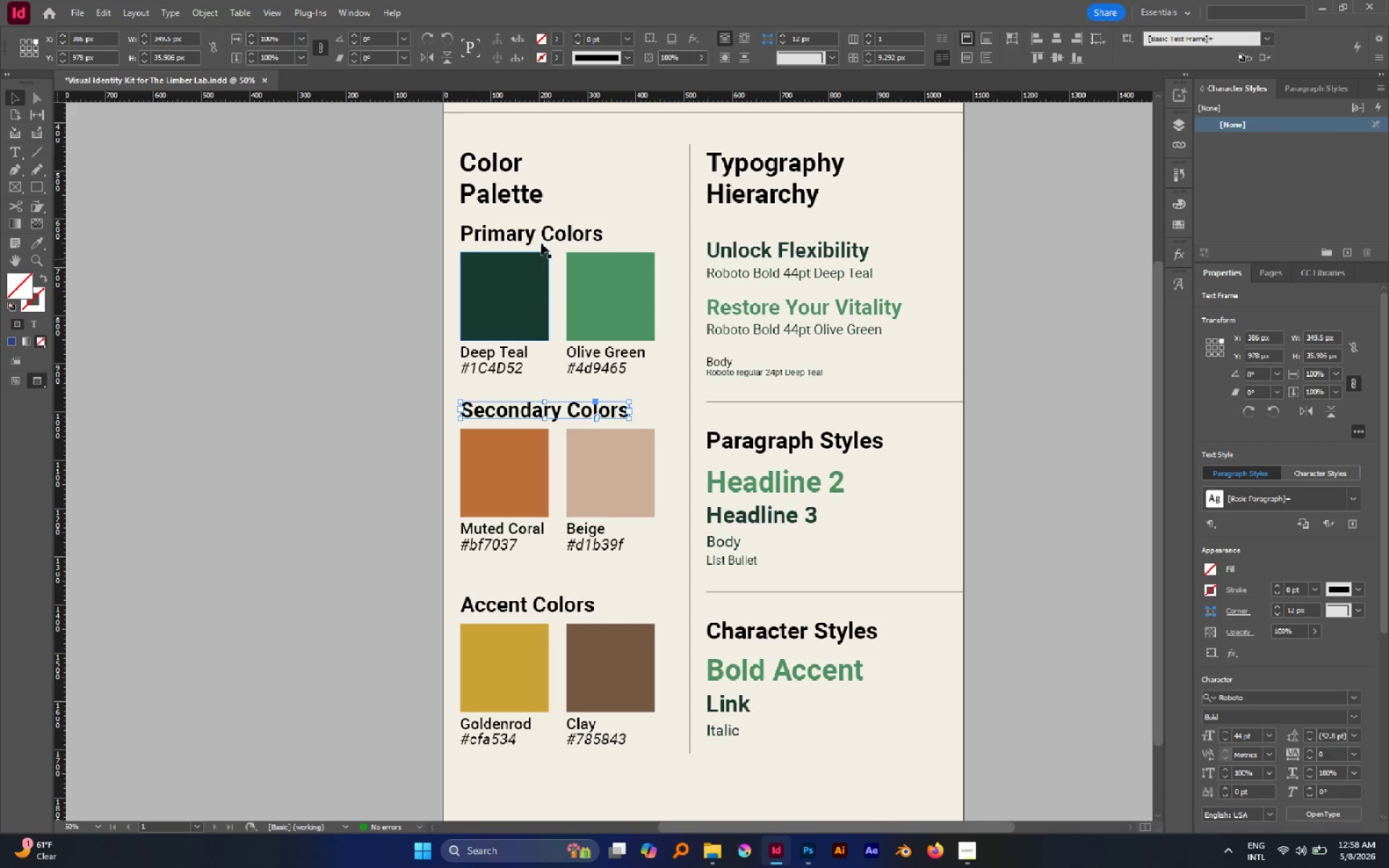 
hold_key(key=ShiftLeft, duration=1.62)
left_click([541, 234])
 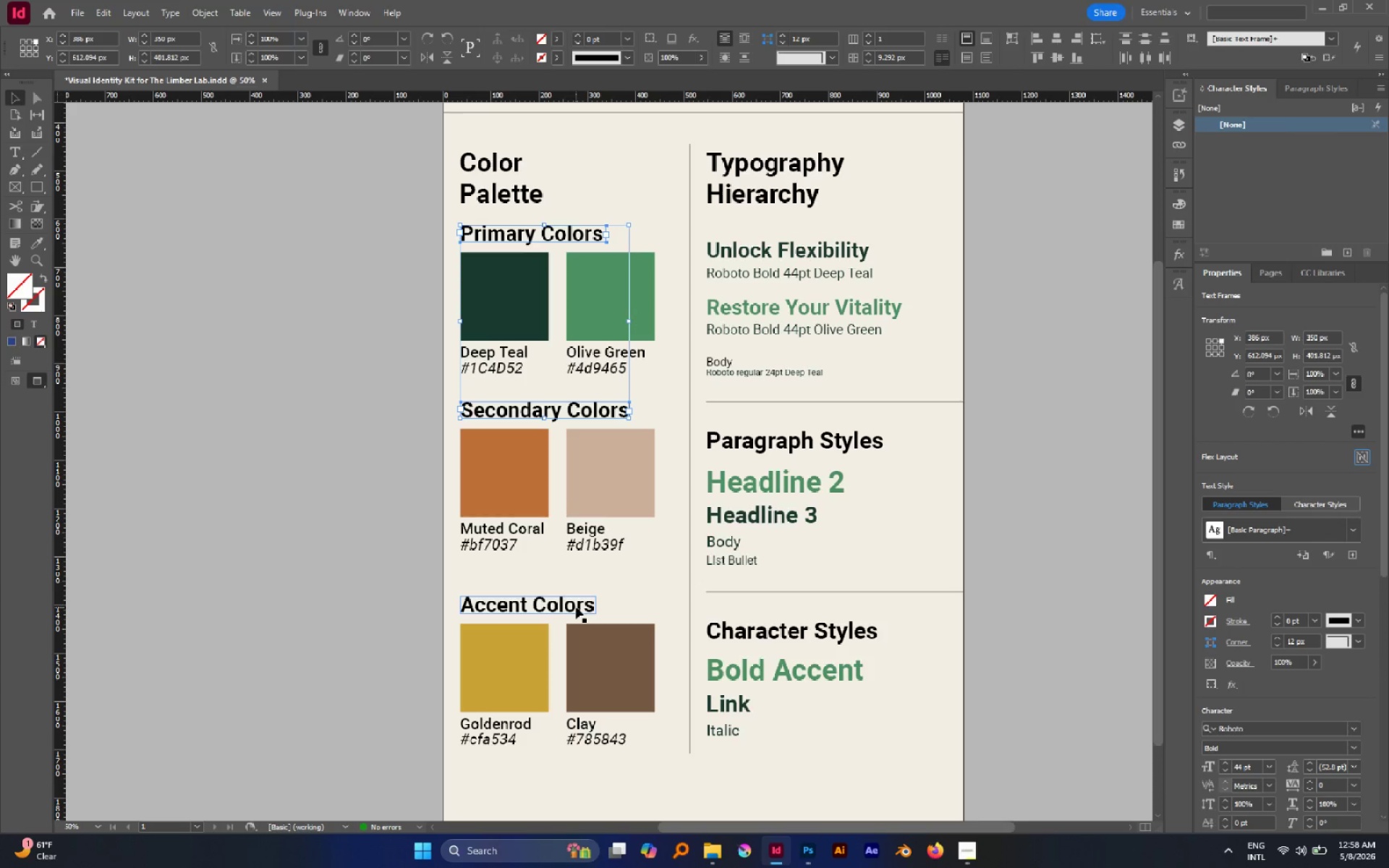 
left_click([576, 607])
 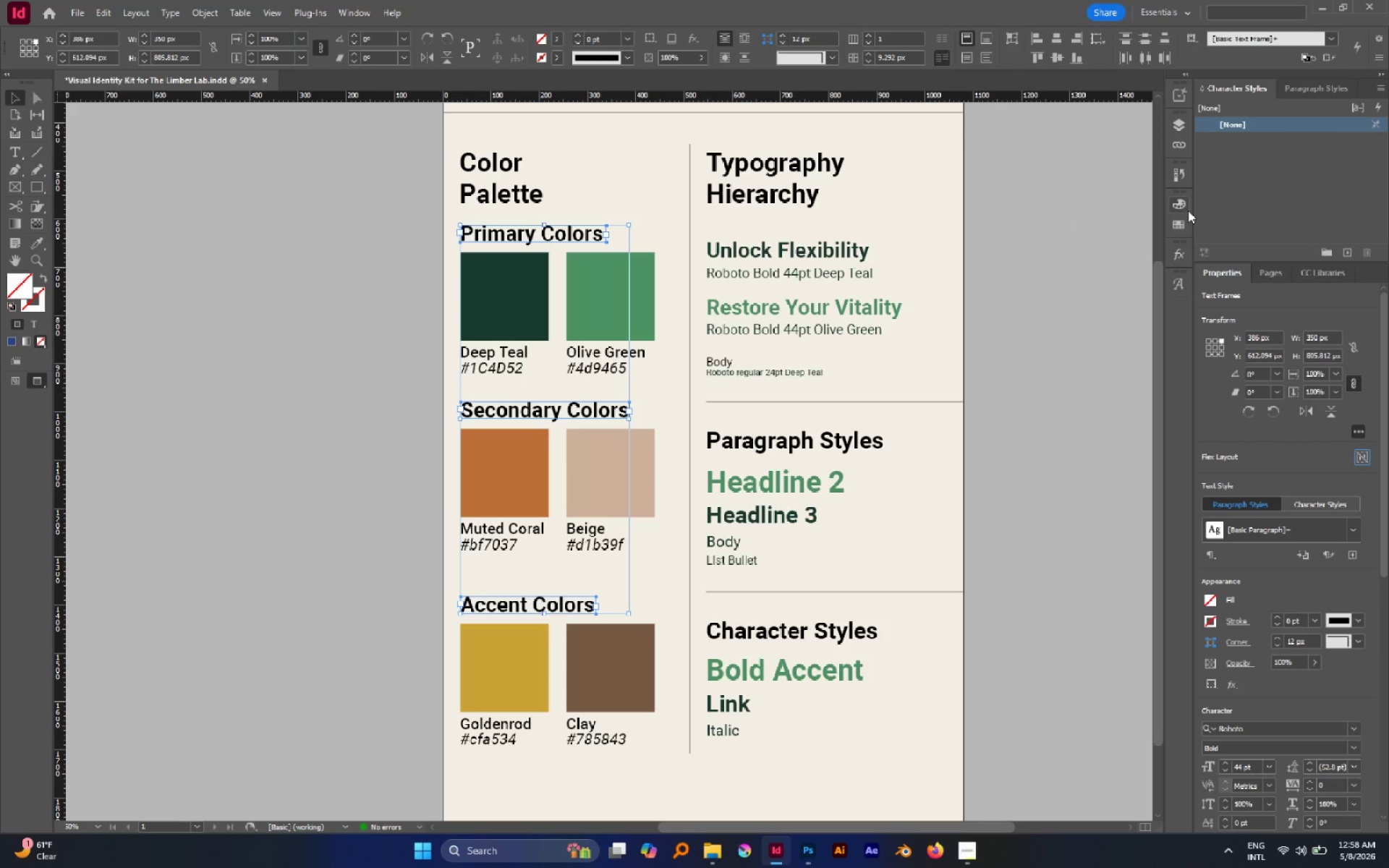 
left_click([1173, 221])
 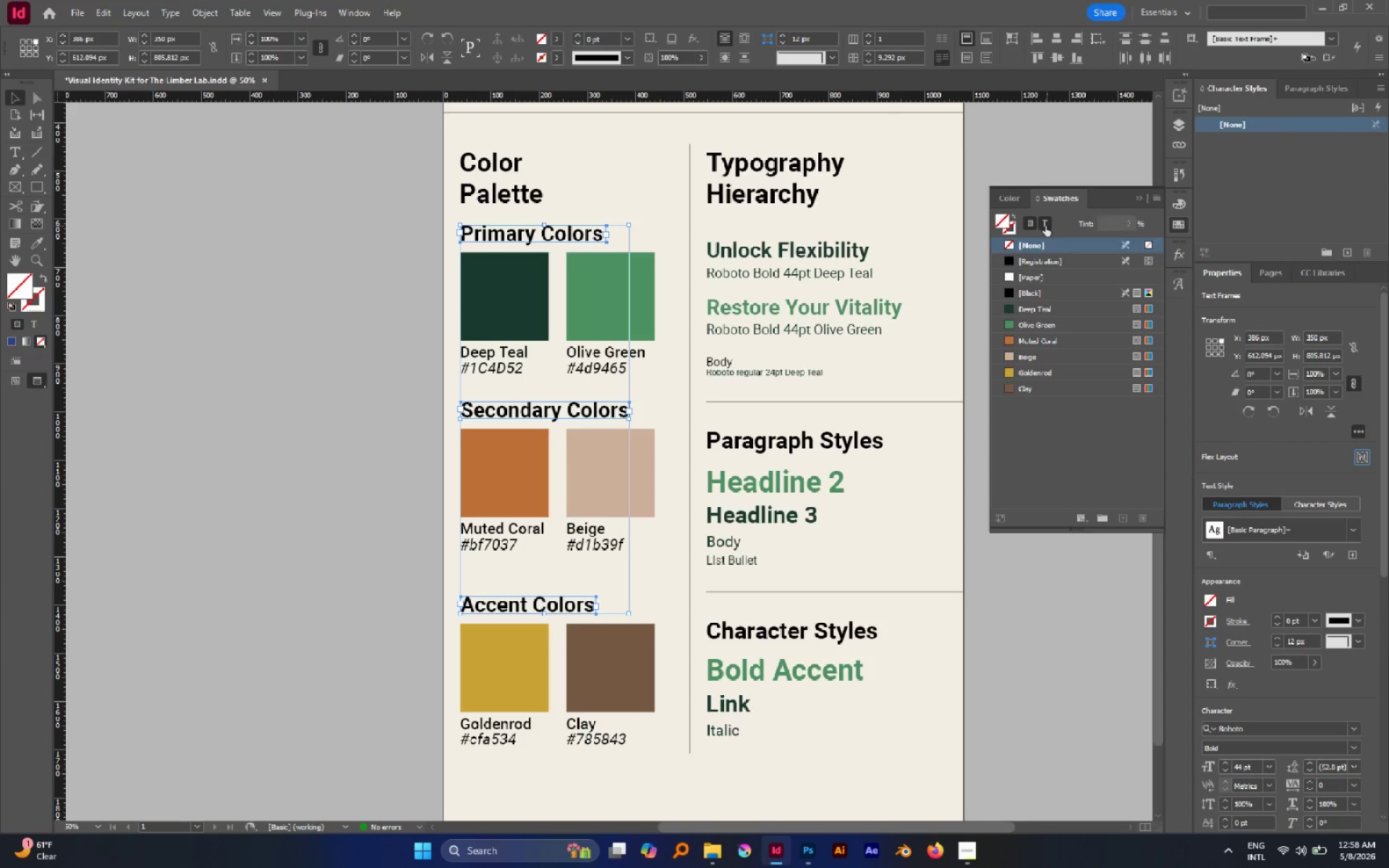 
left_click([1039, 308])
 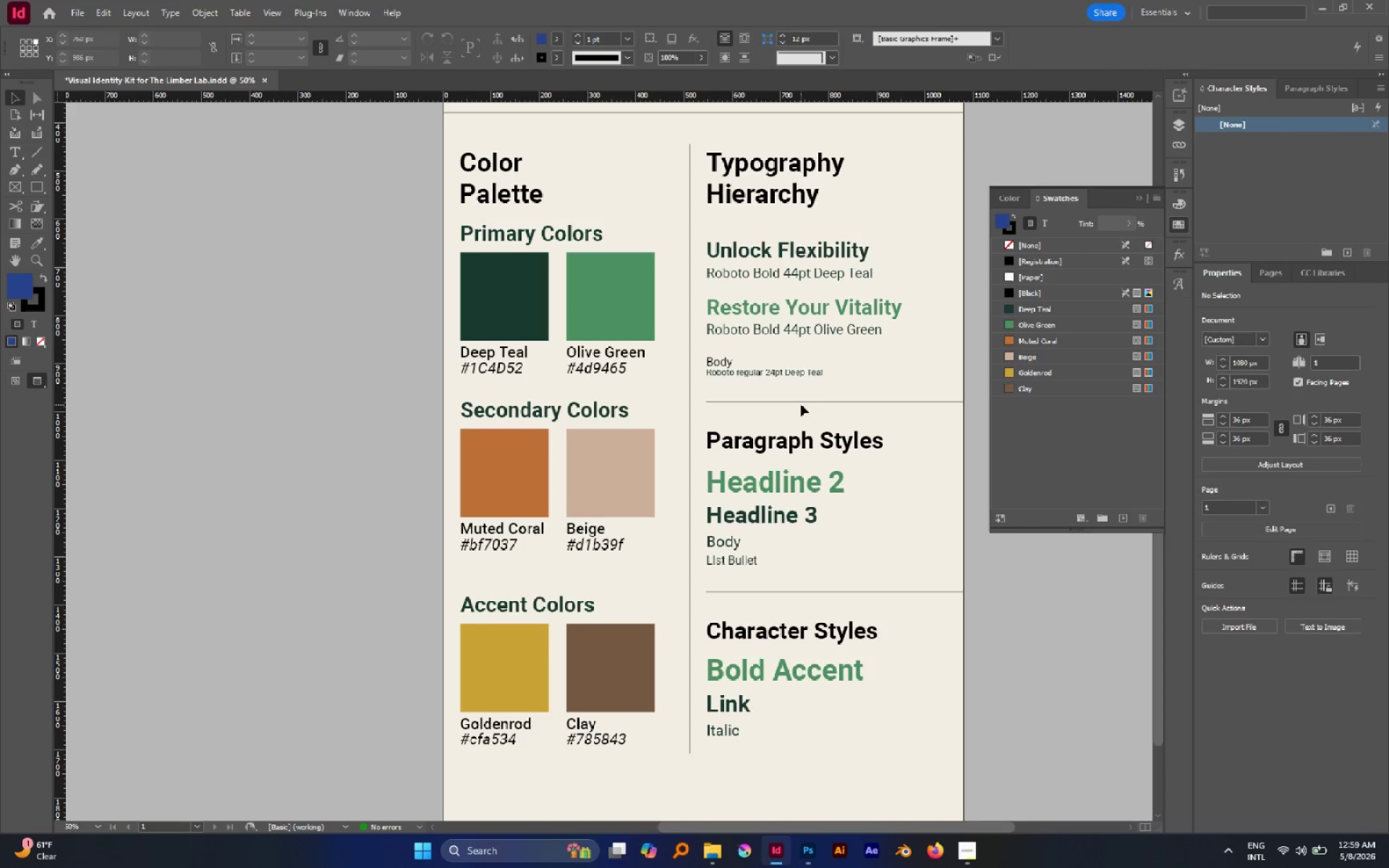 
wait(6.62)
 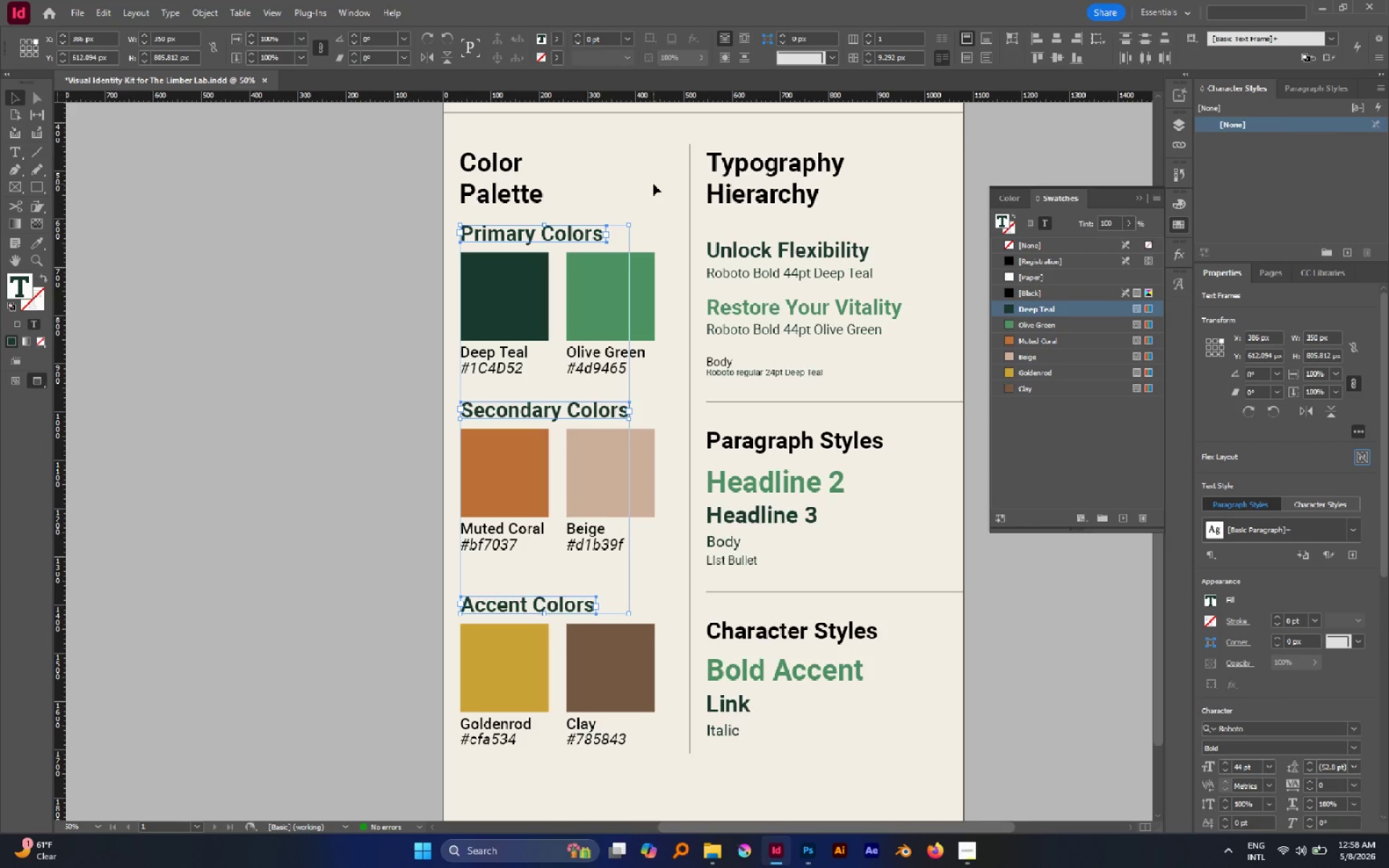 
hold_key(key=AltLeft, duration=0.53)
scroll: coordinate [666, 415], scroll_direction: down, amount: 1.0
 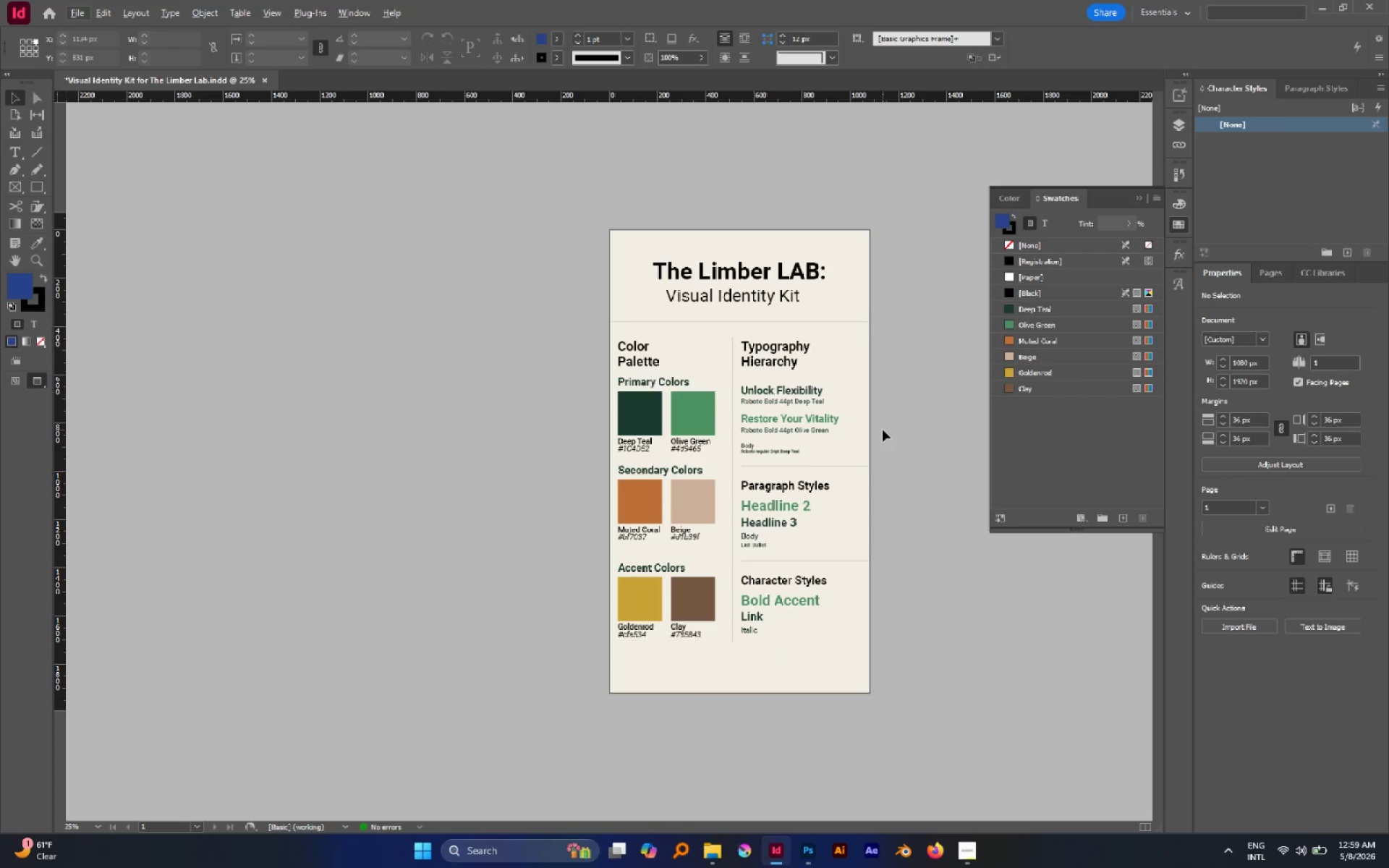 
hold_key(key=Space, duration=0.58)
 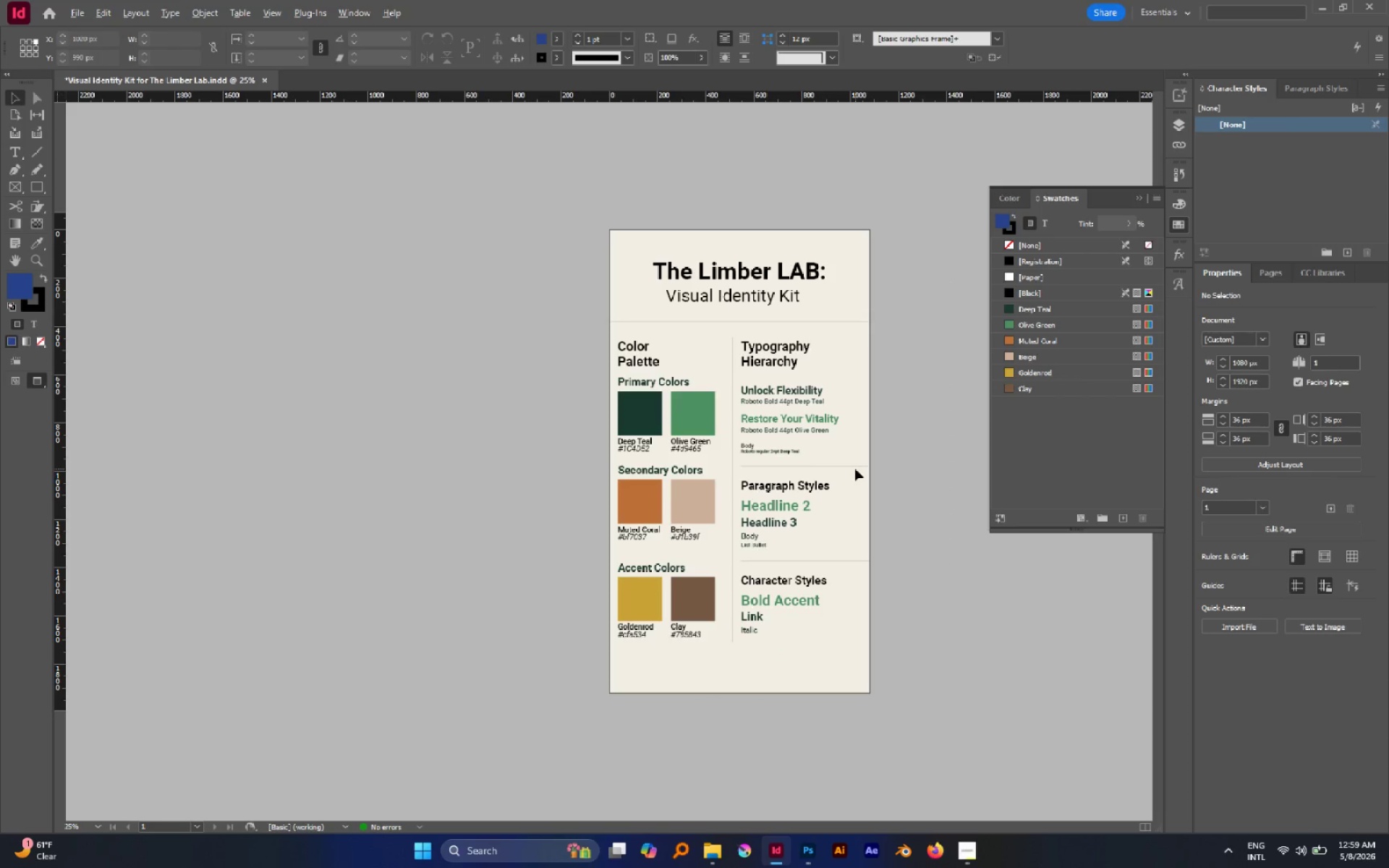 
left_click_drag(start_coordinate=[878, 420], to_coordinate=[786, 382])
 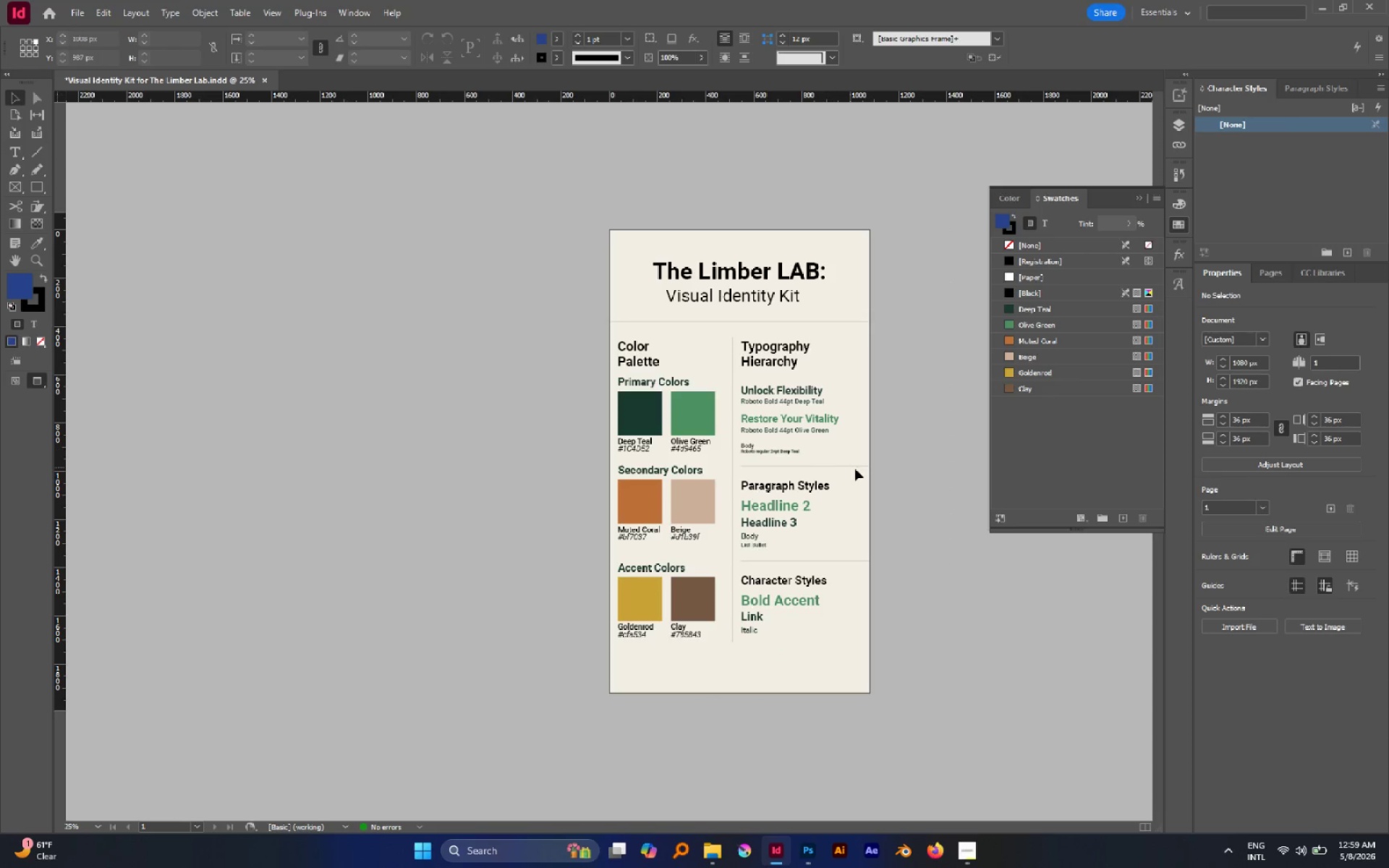 
hold_key(key=AltLeft, duration=0.47)
scroll: coordinate [855, 469], scroll_direction: up, amount: 1.0
 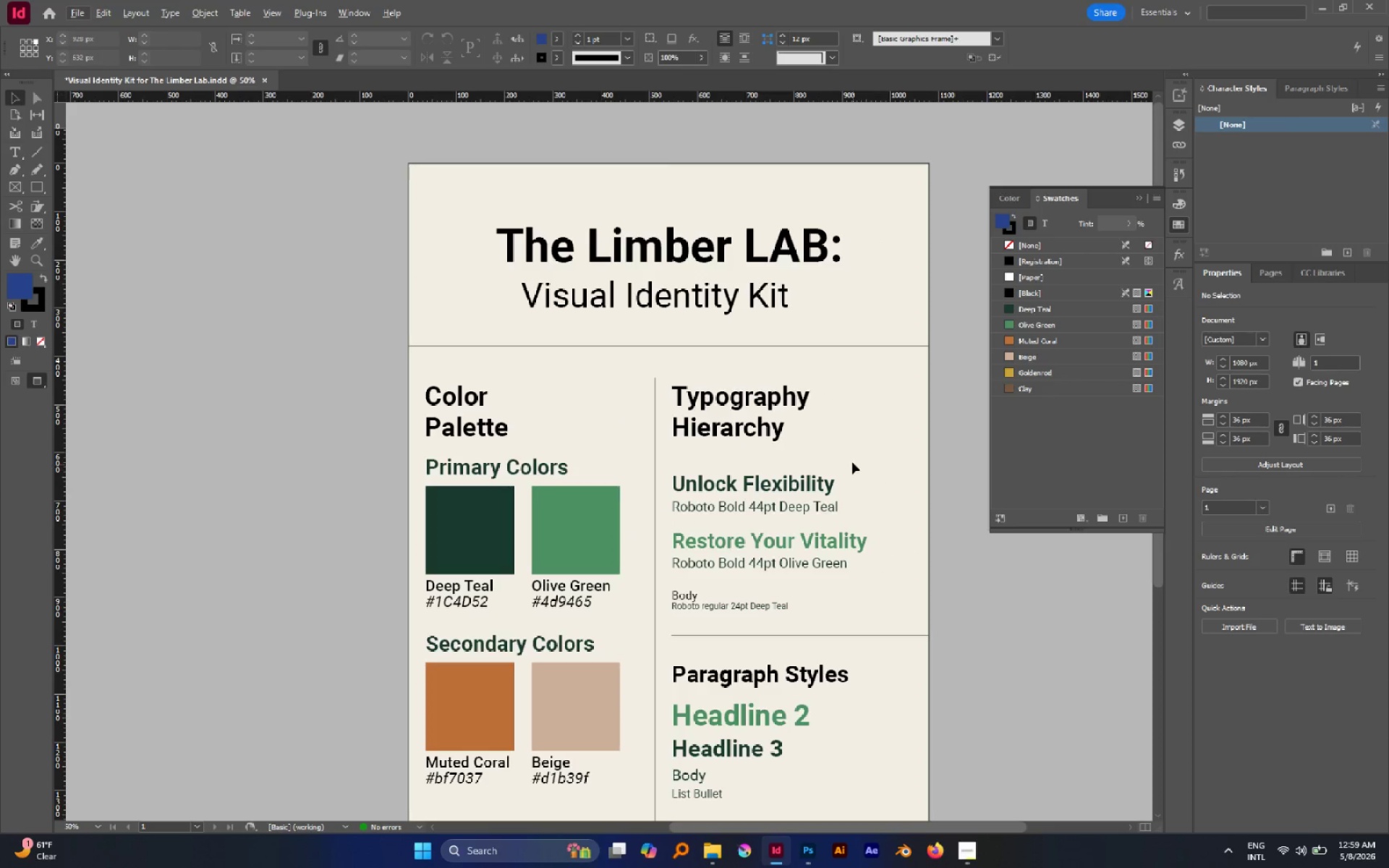 
key(Space)
 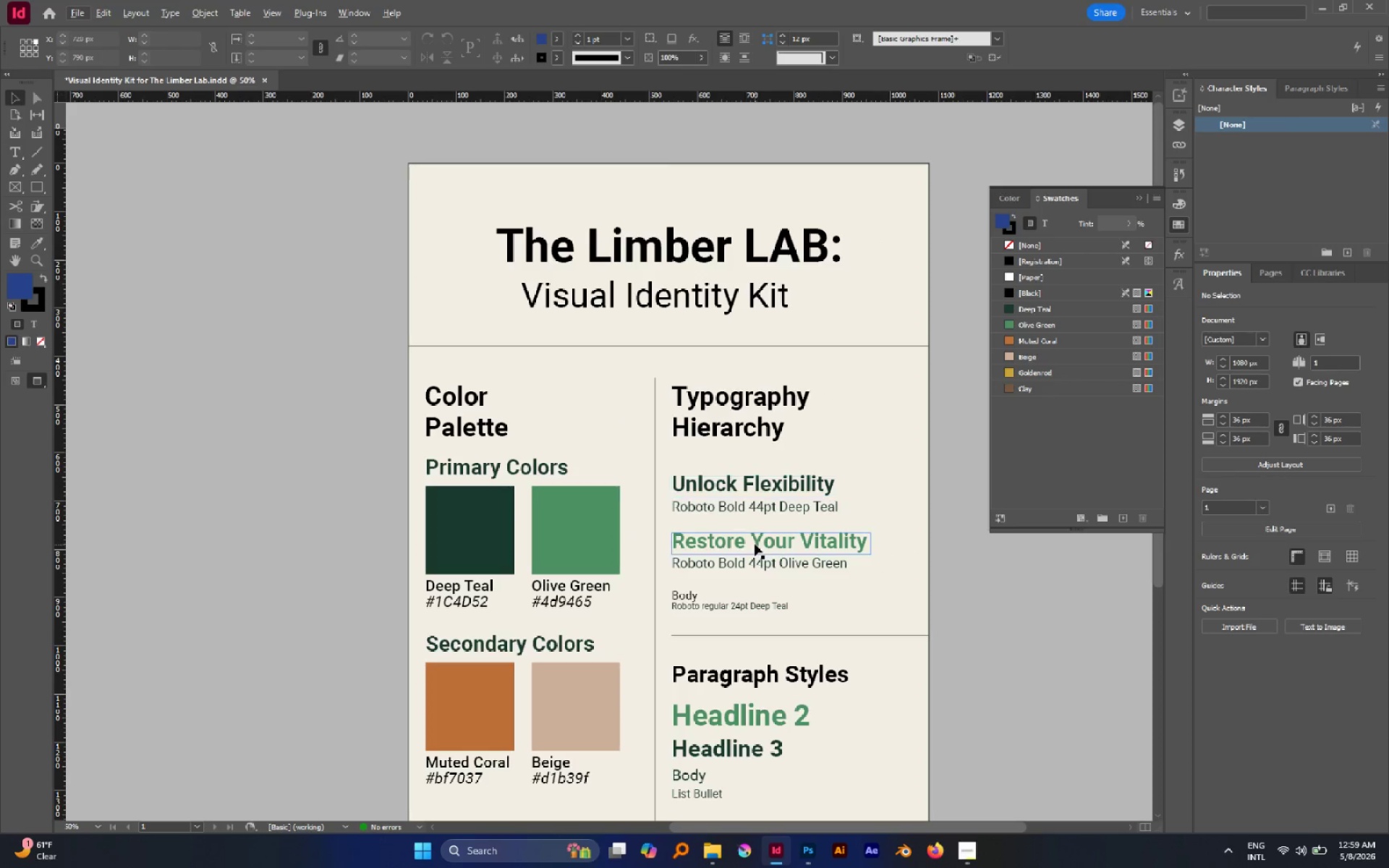 
hold_key(key=AltLeft, duration=0.5)
scroll: coordinate [754, 545], scroll_direction: down, amount: 1.0
 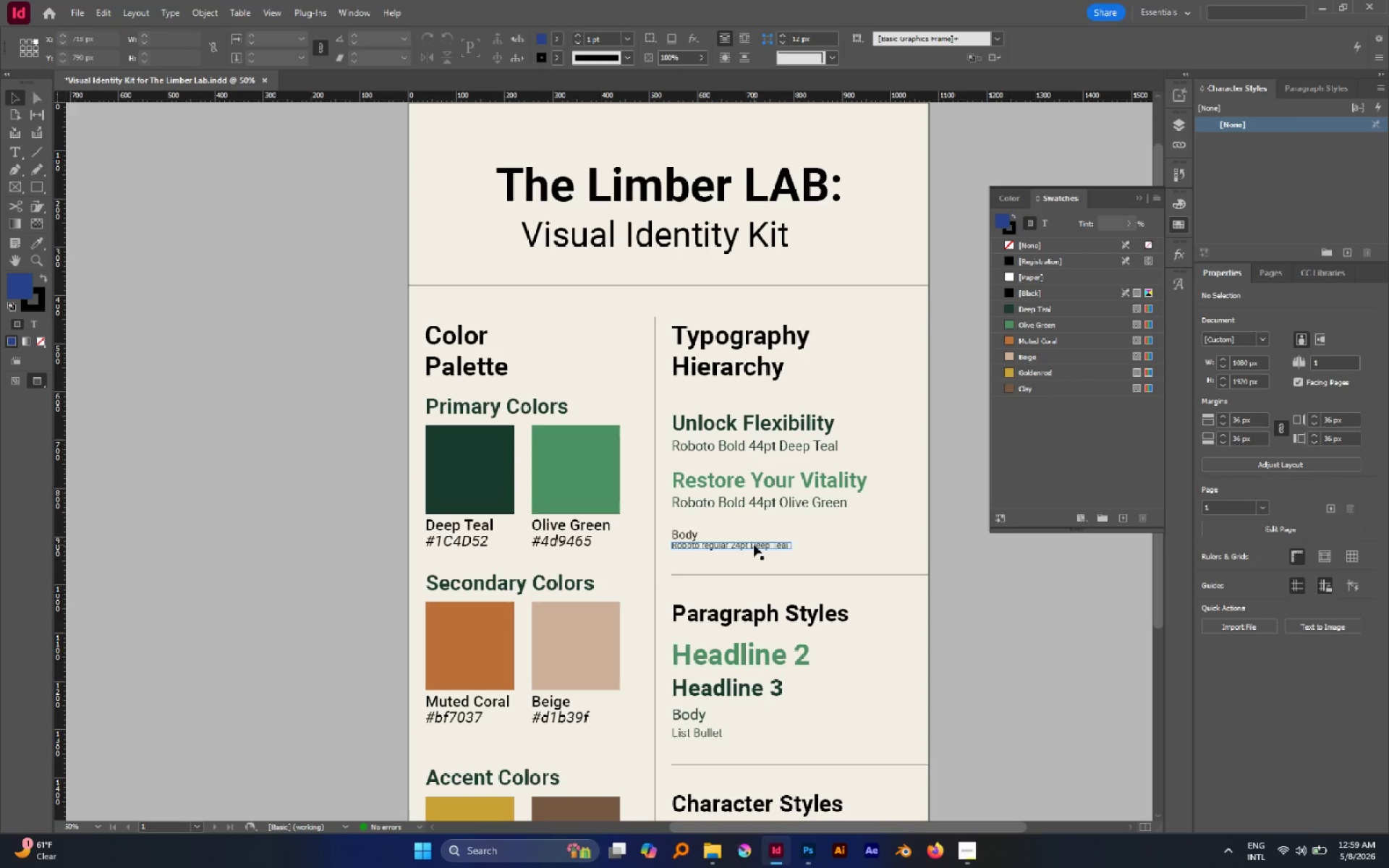 
hold_key(key=Space, duration=0.47)
 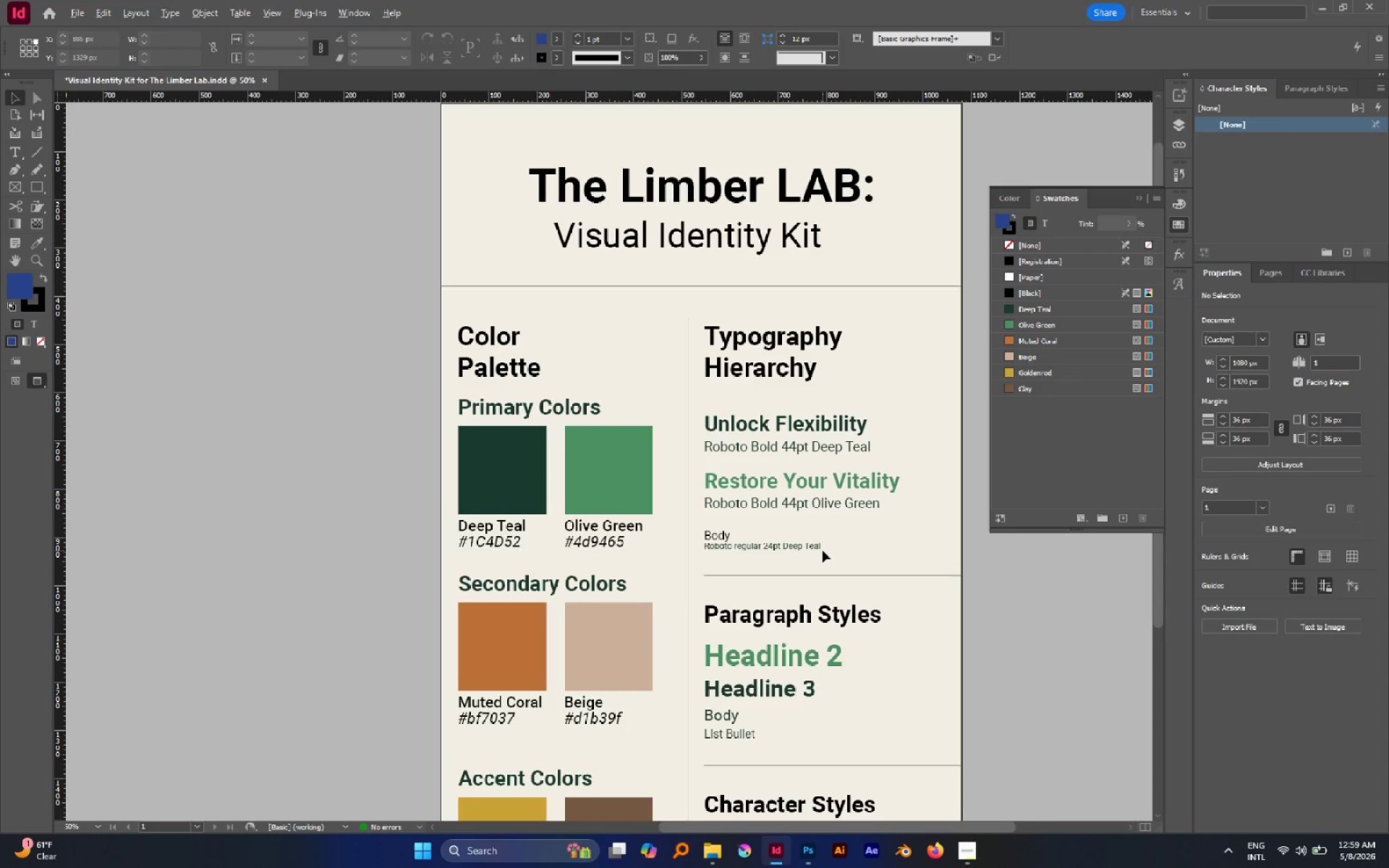 
left_click_drag(start_coordinate=[820, 587], to_coordinate=[776, 518])
 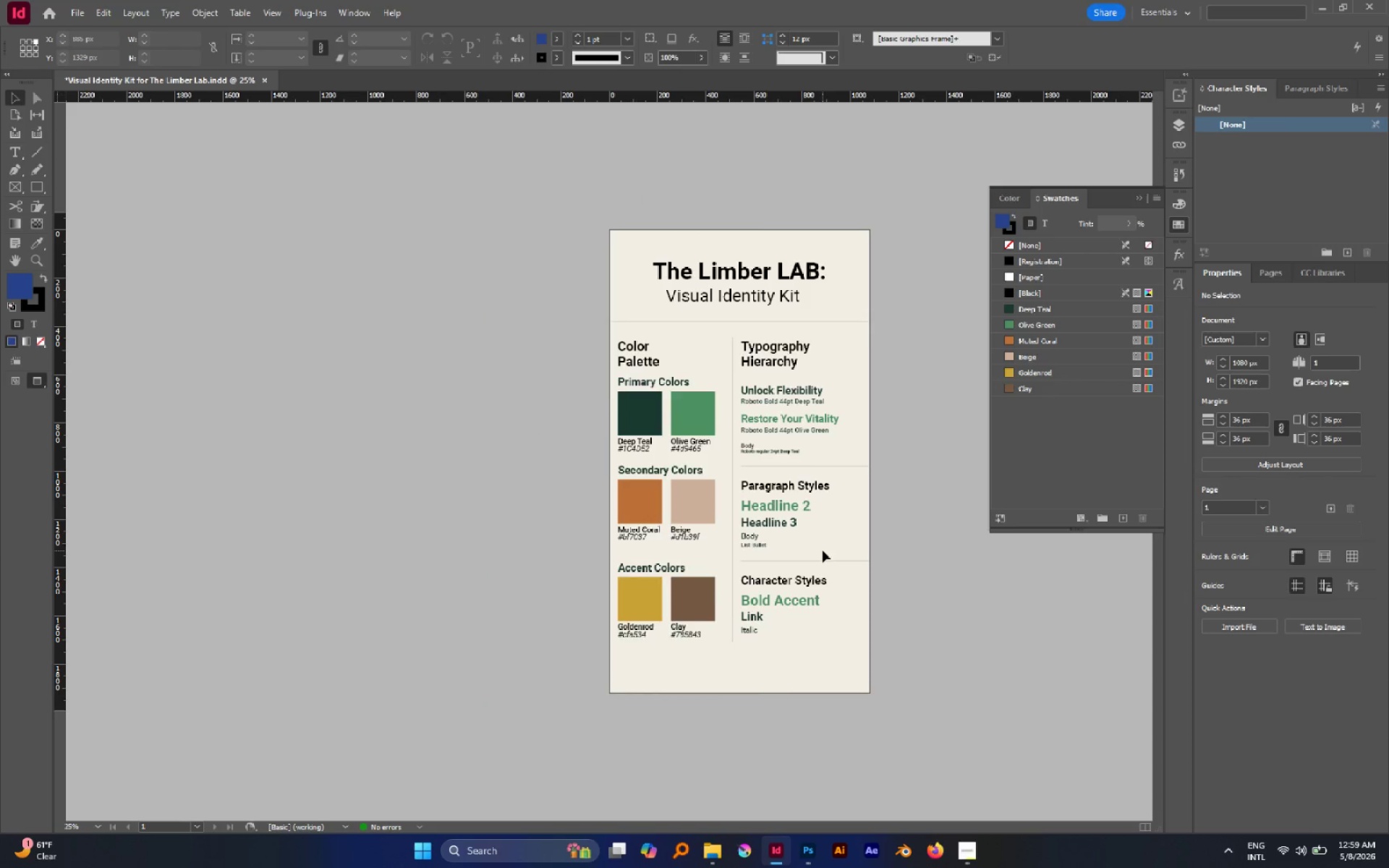 
hold_key(key=AltLeft, duration=0.53)
scroll: coordinate [823, 550], scroll_direction: up, amount: 1.0
 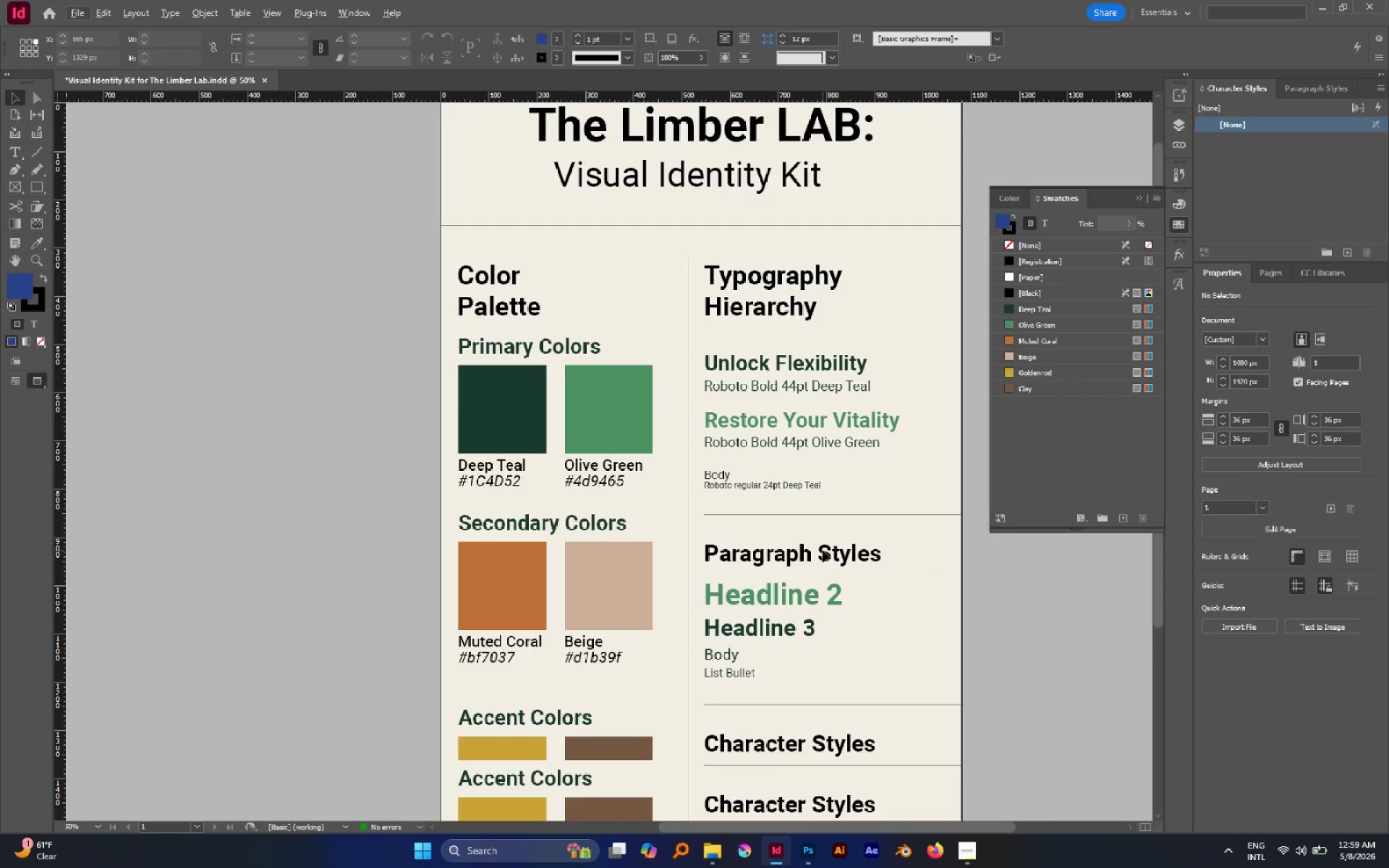 
scroll: coordinate [821, 545], scroll_direction: down, amount: 3.0
 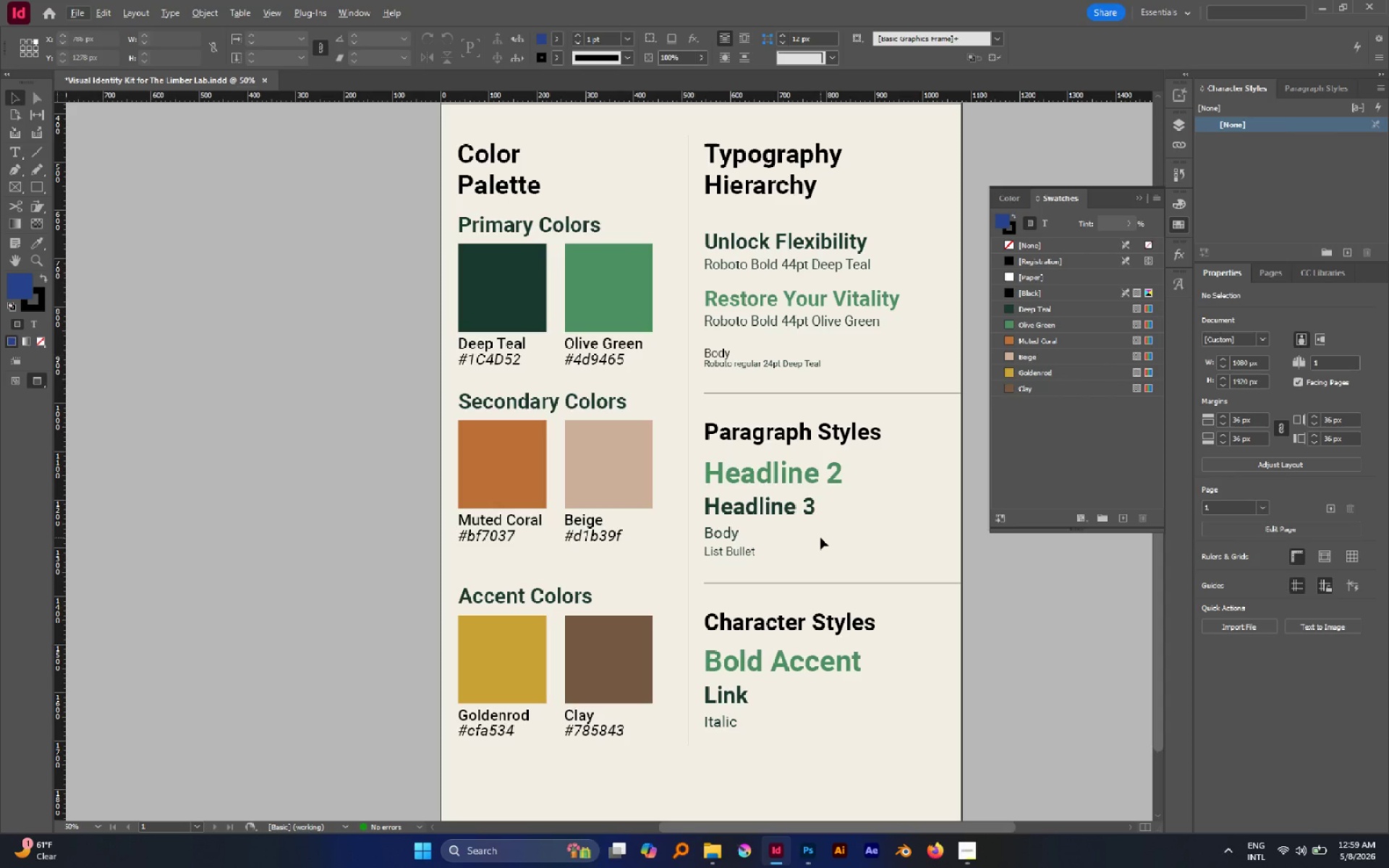 
wait(6.65)
 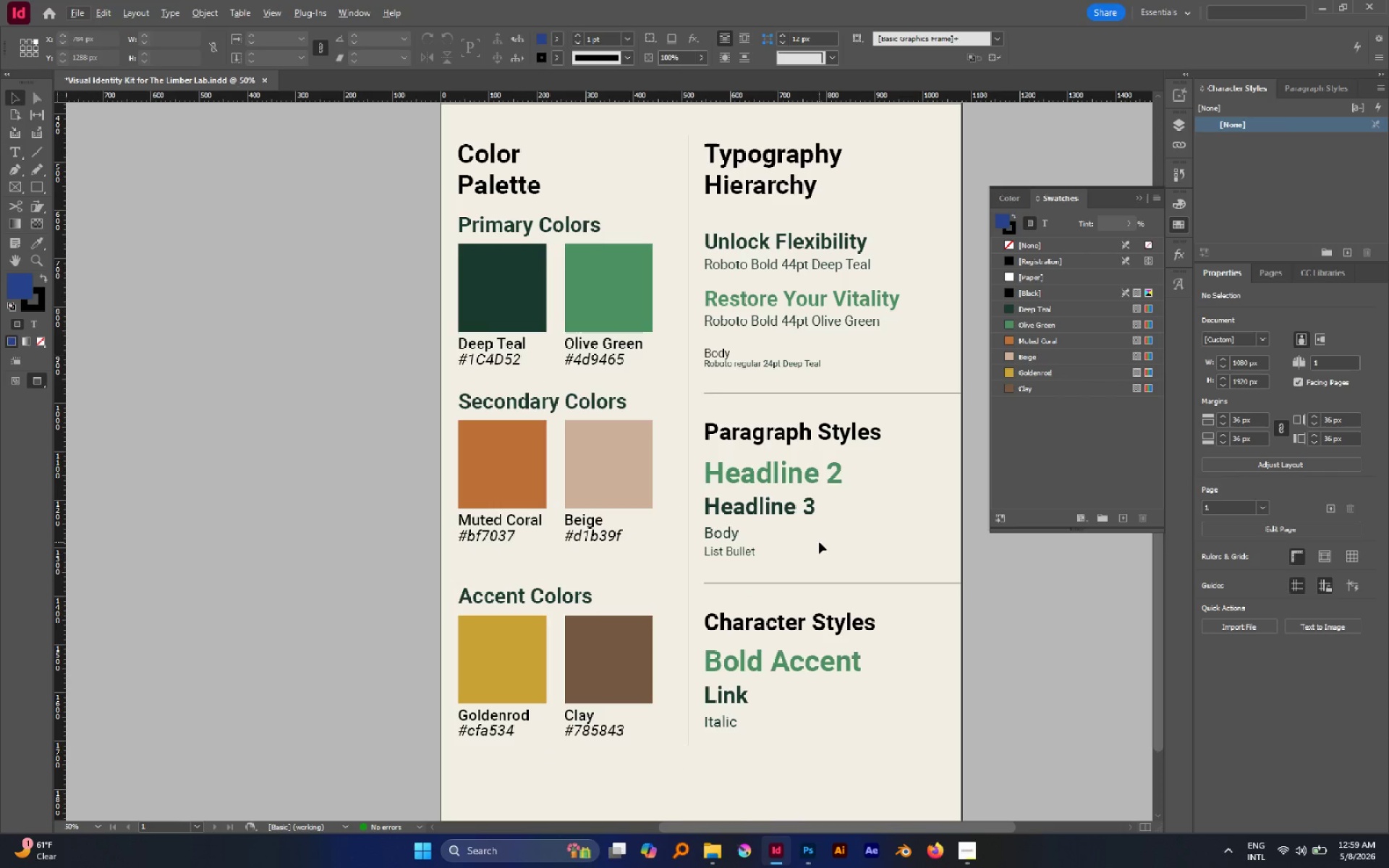 
left_click_drag(start_coordinate=[896, 424], to_coordinate=[884, 426])
 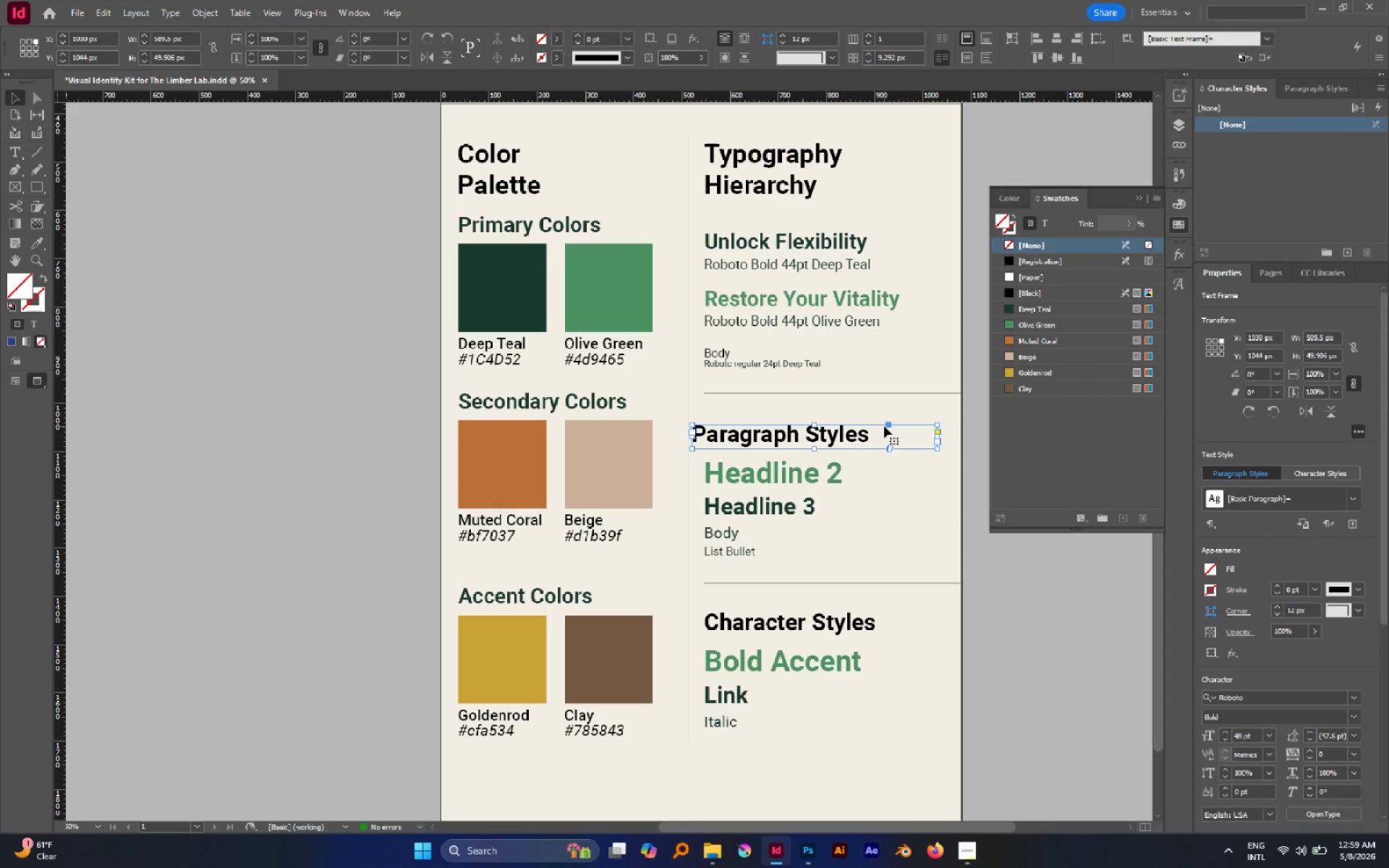 
key(Control+Z)
 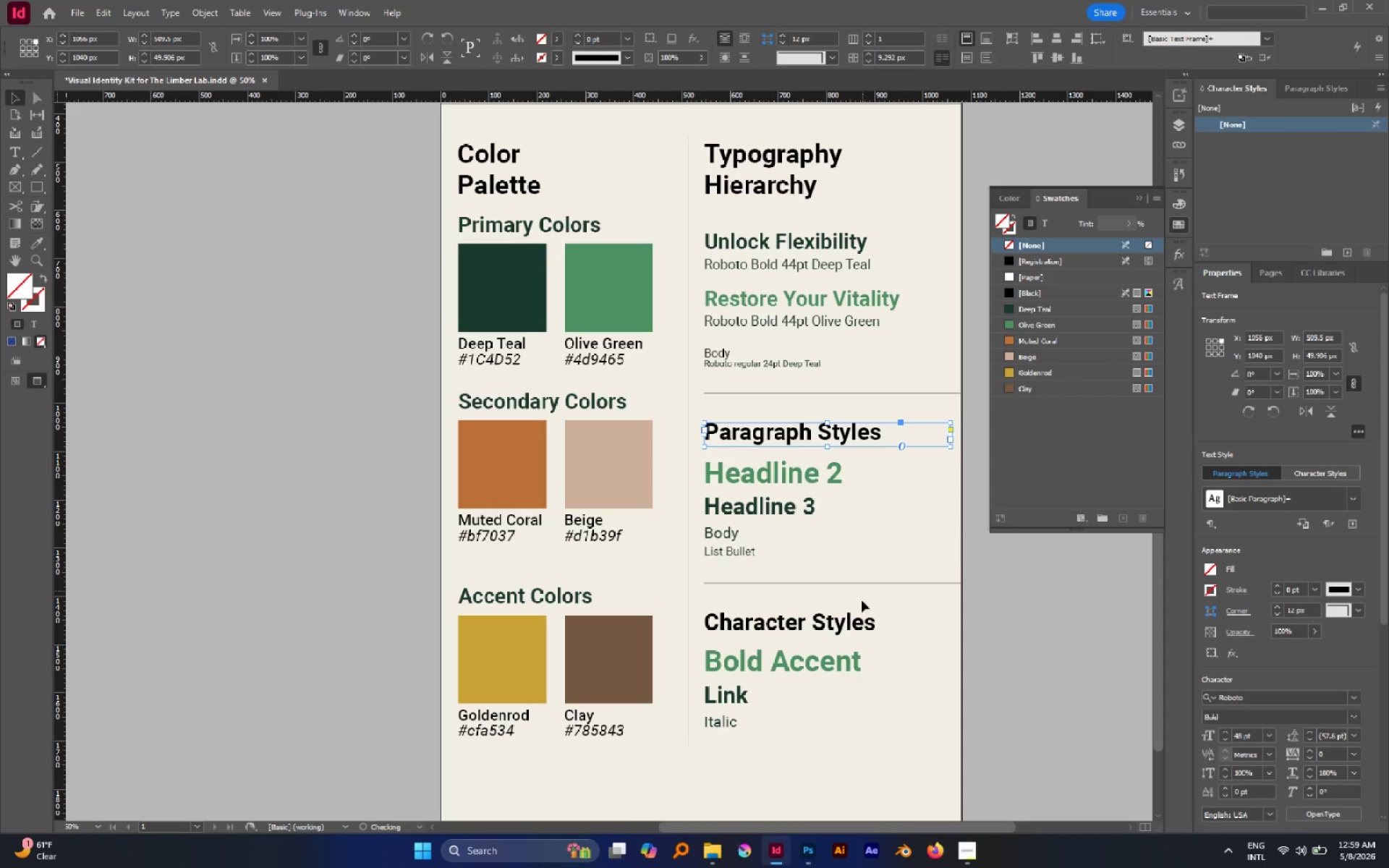 
hold_key(key=ShiftLeft, duration=2.56)
left_click([850, 625])
 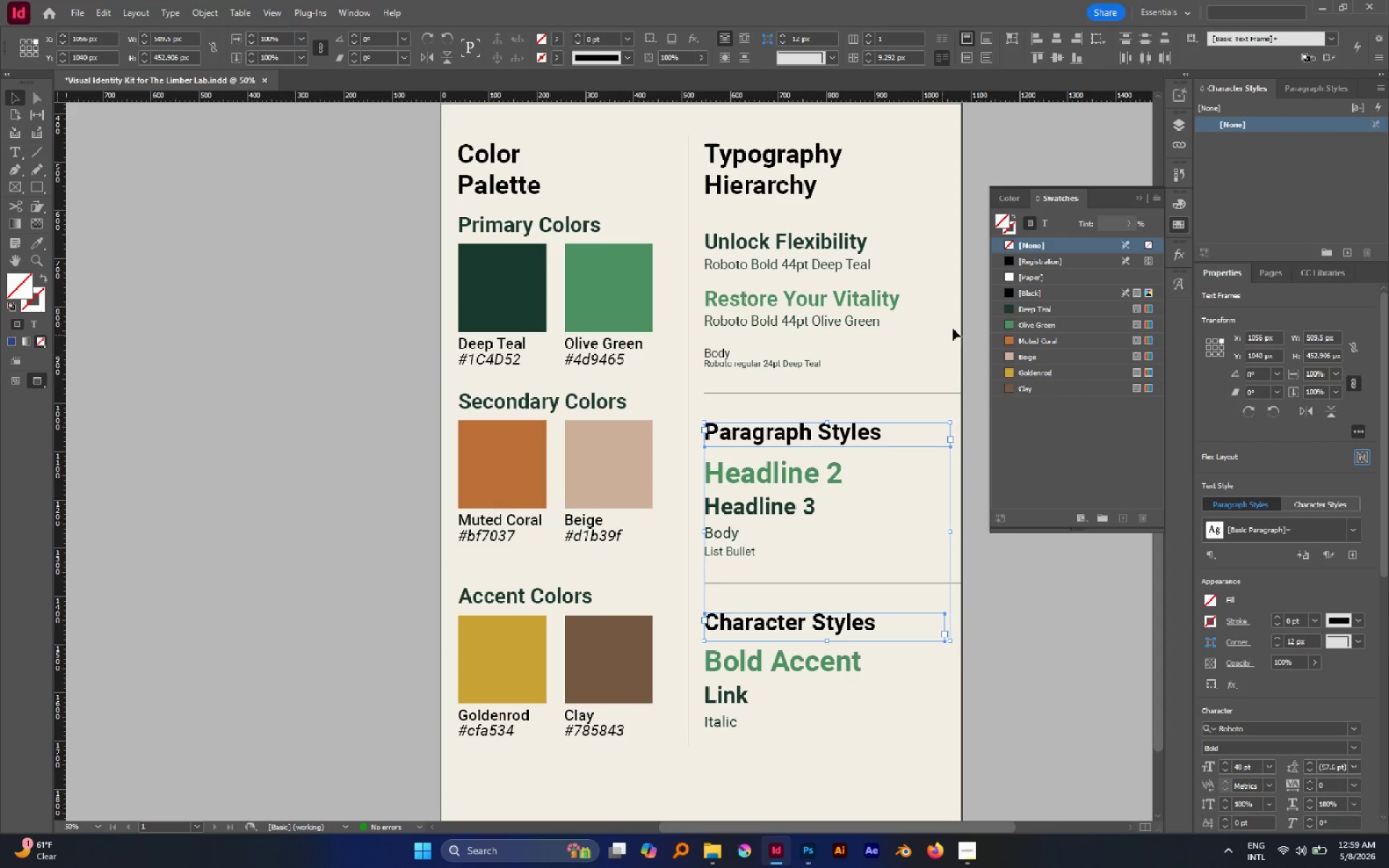 
left_click([1038, 224])
 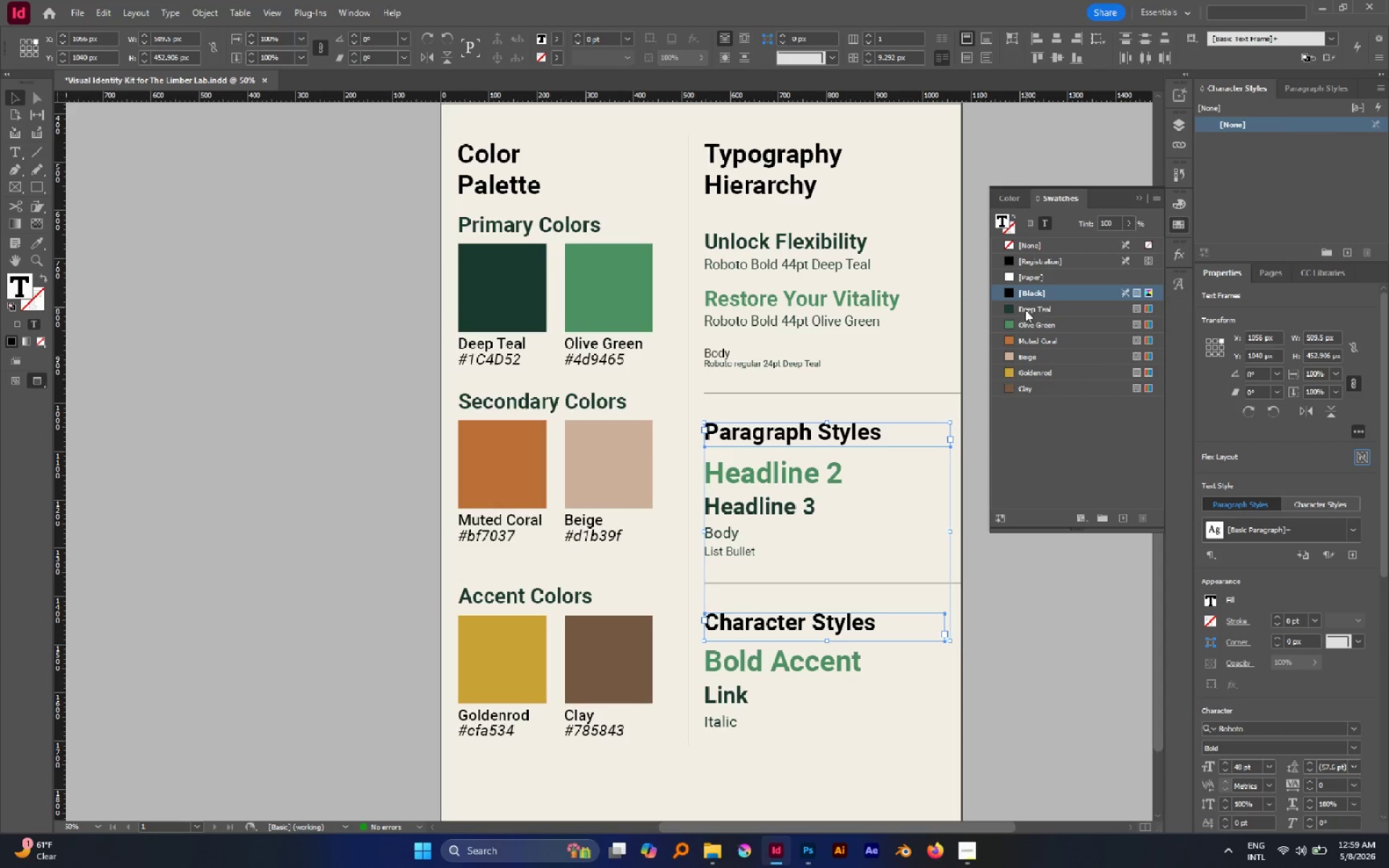 
left_click([1025, 310])
 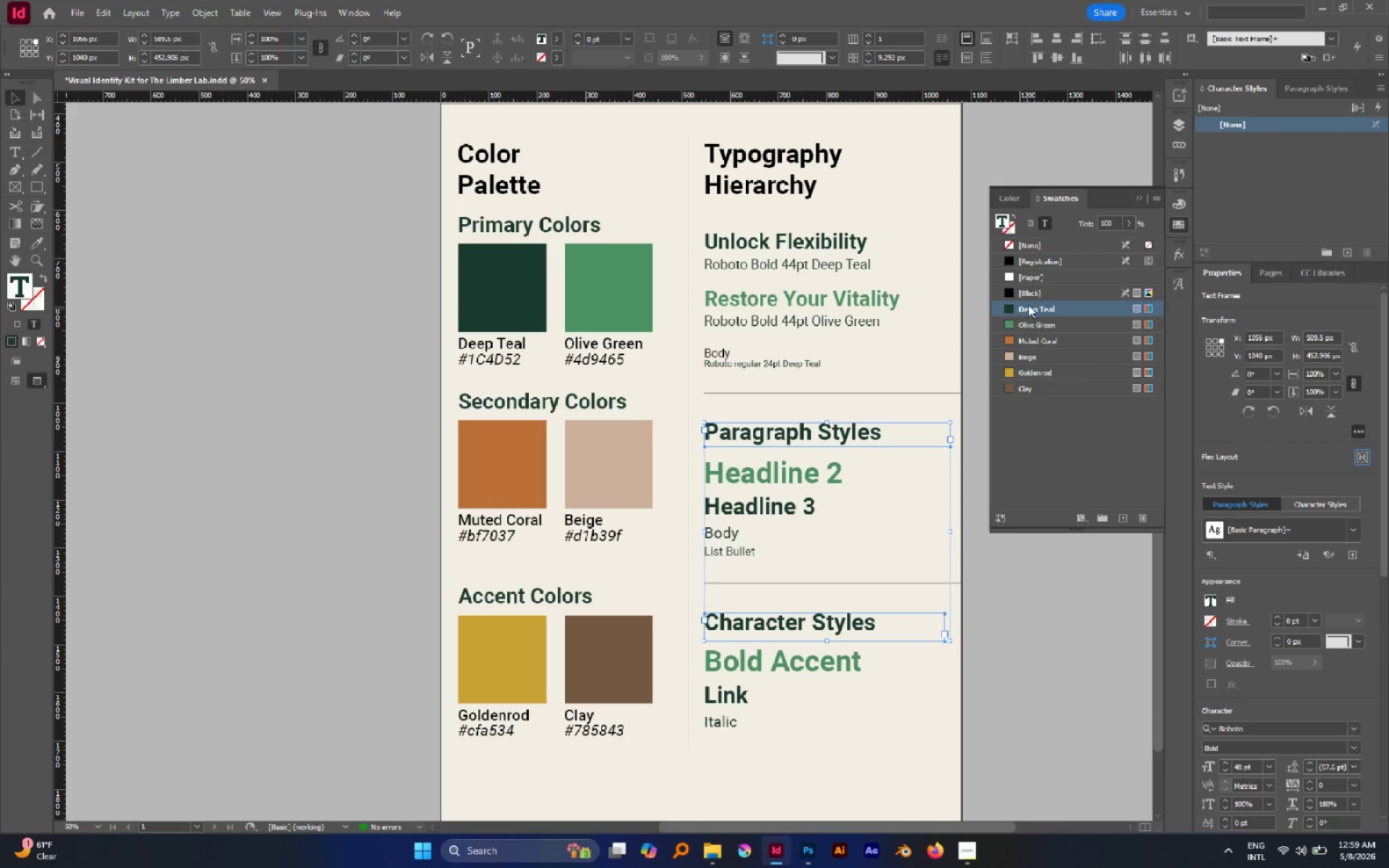 
double_click([1026, 308])
 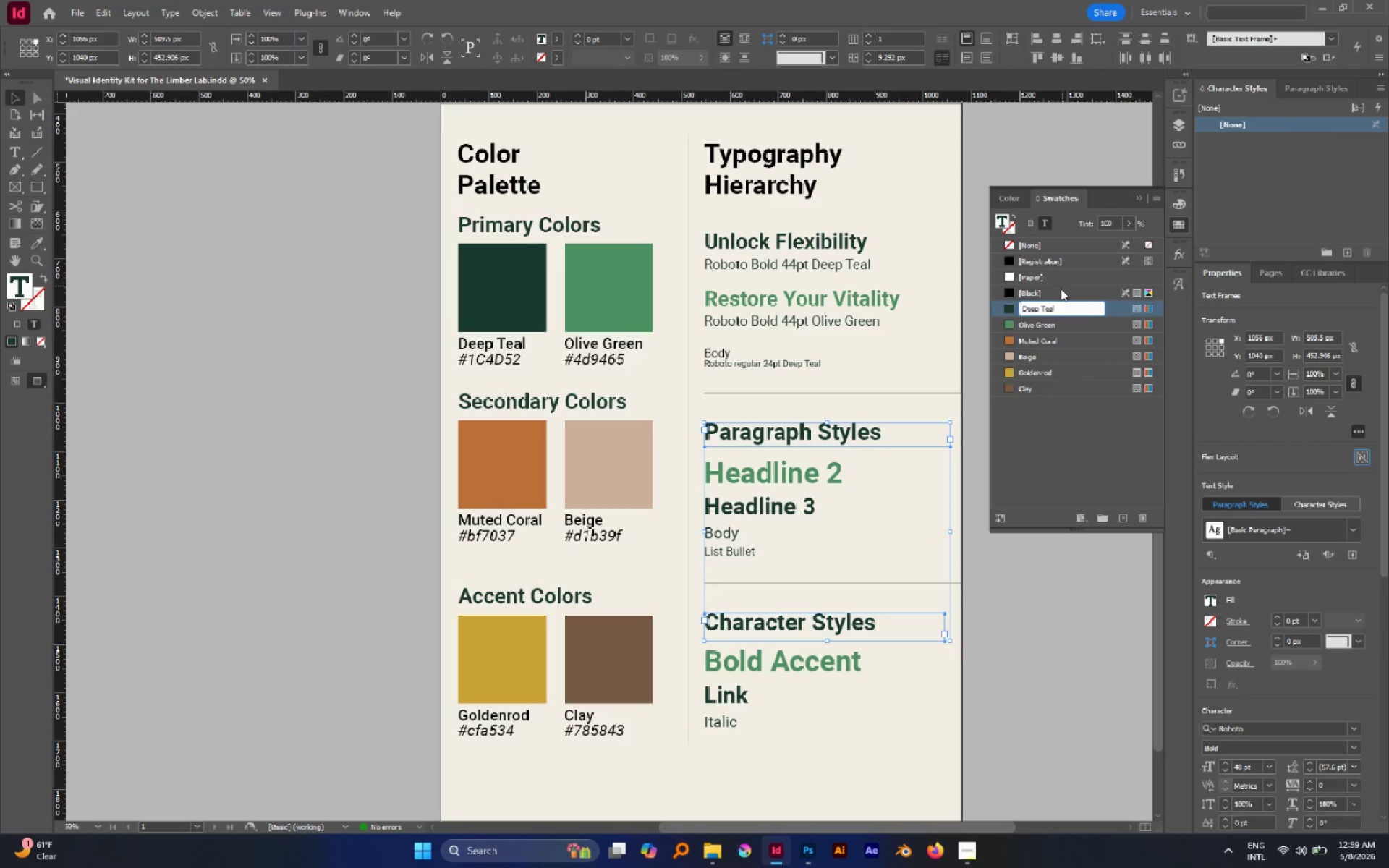 
left_click([1062, 287])
 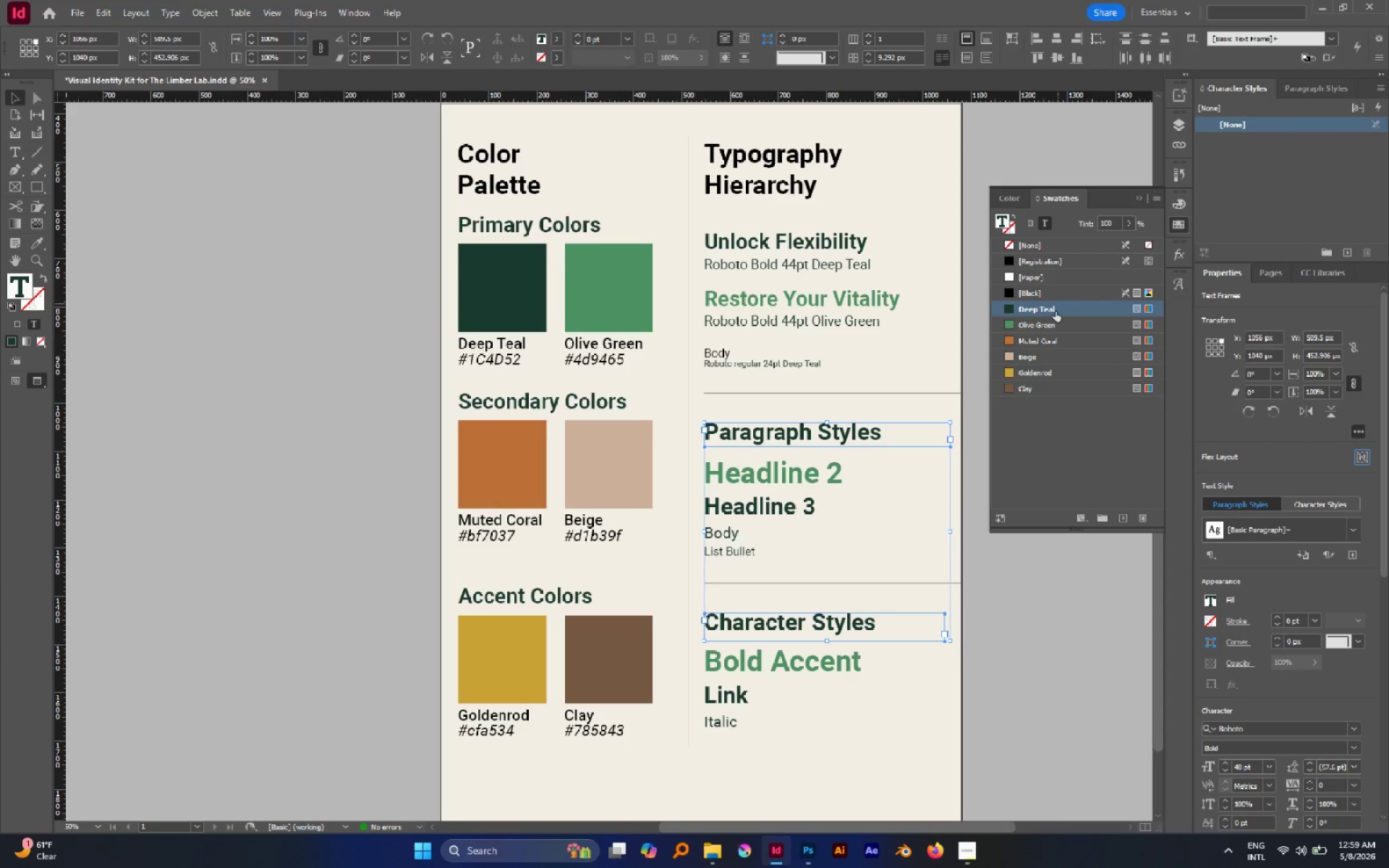 
left_click([1055, 311])
 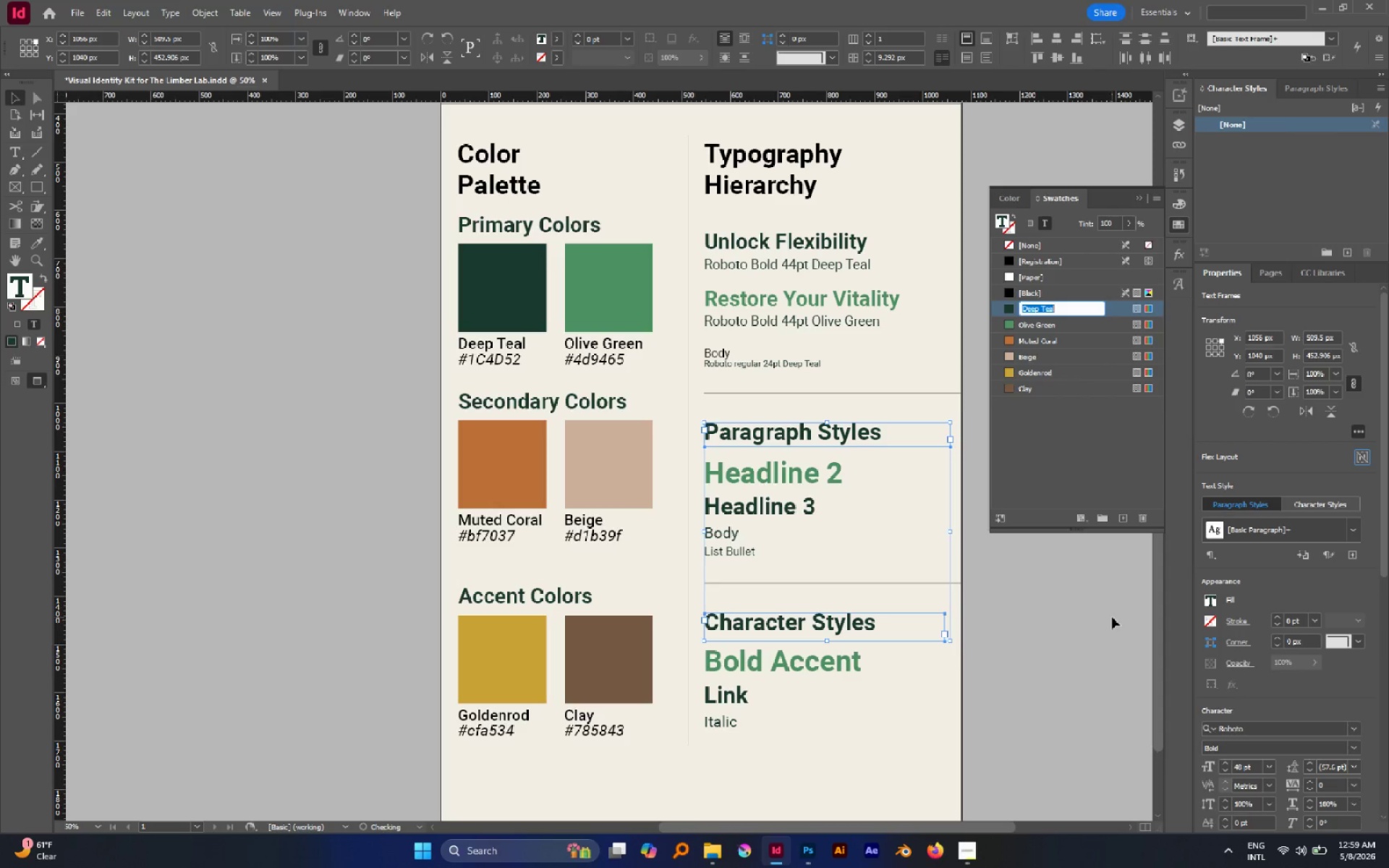 
left_click([1111, 616])
 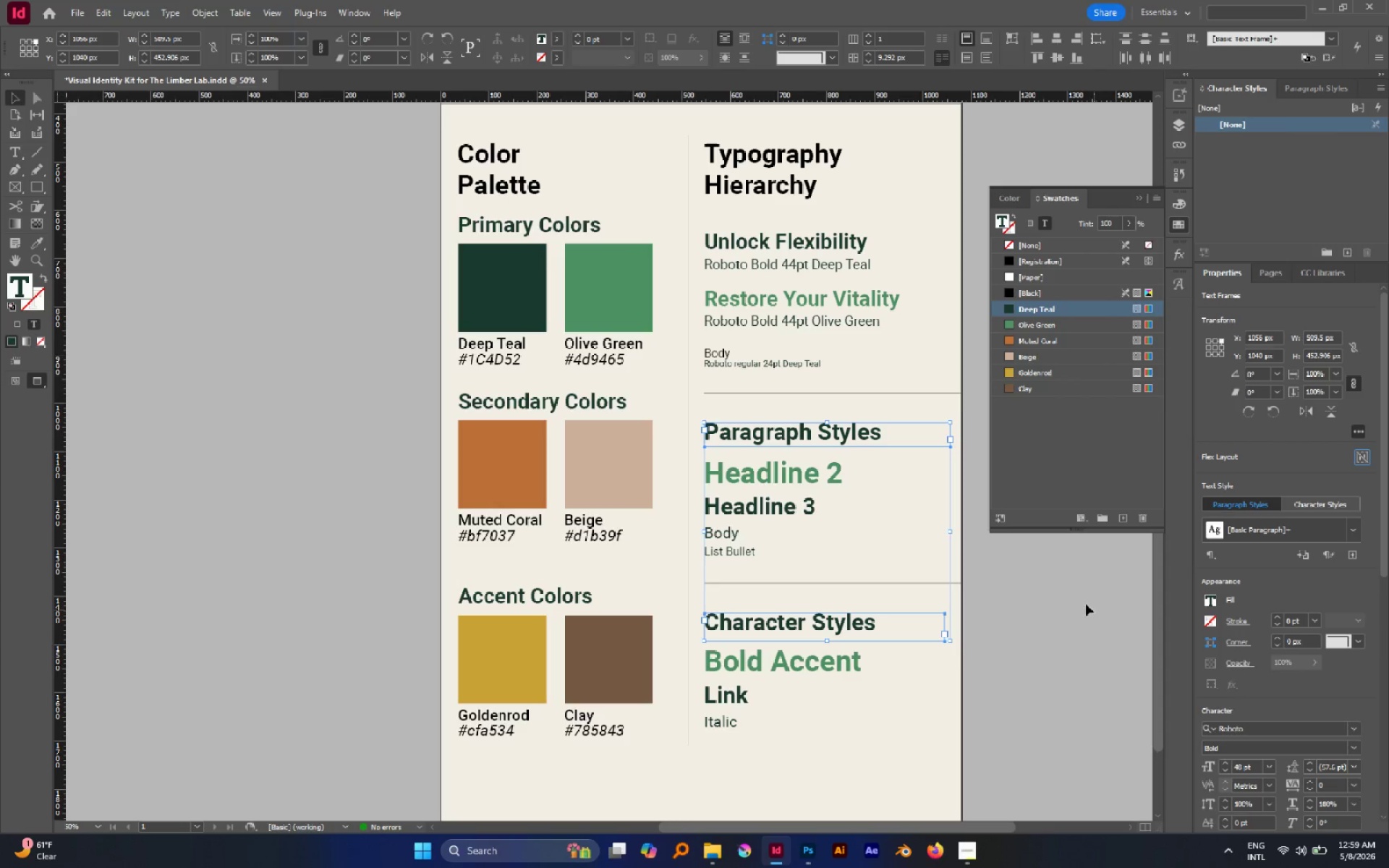 
left_click([1082, 601])
 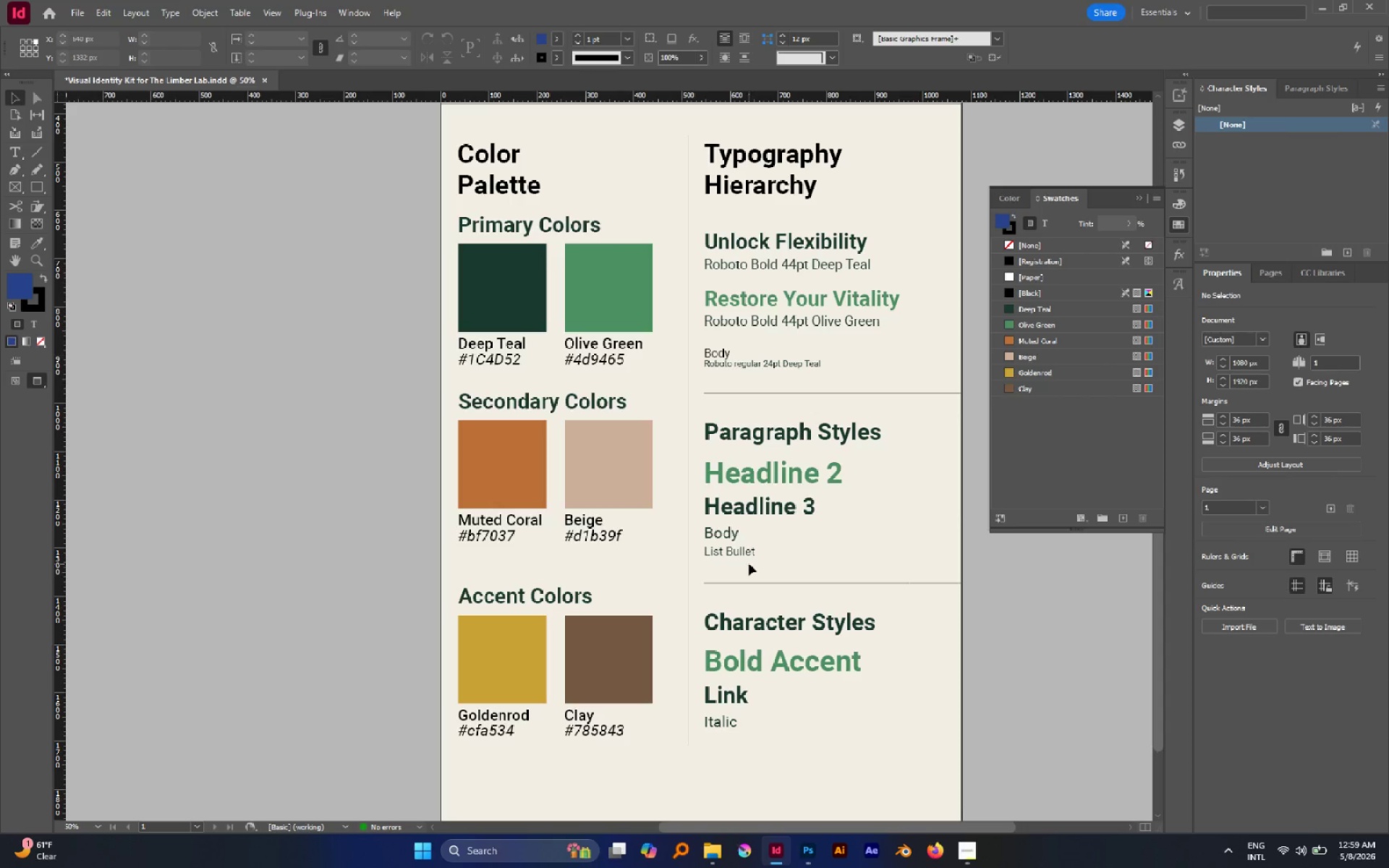 
left_click_drag(start_coordinate=[749, 563], to_coordinate=[722, 526])
 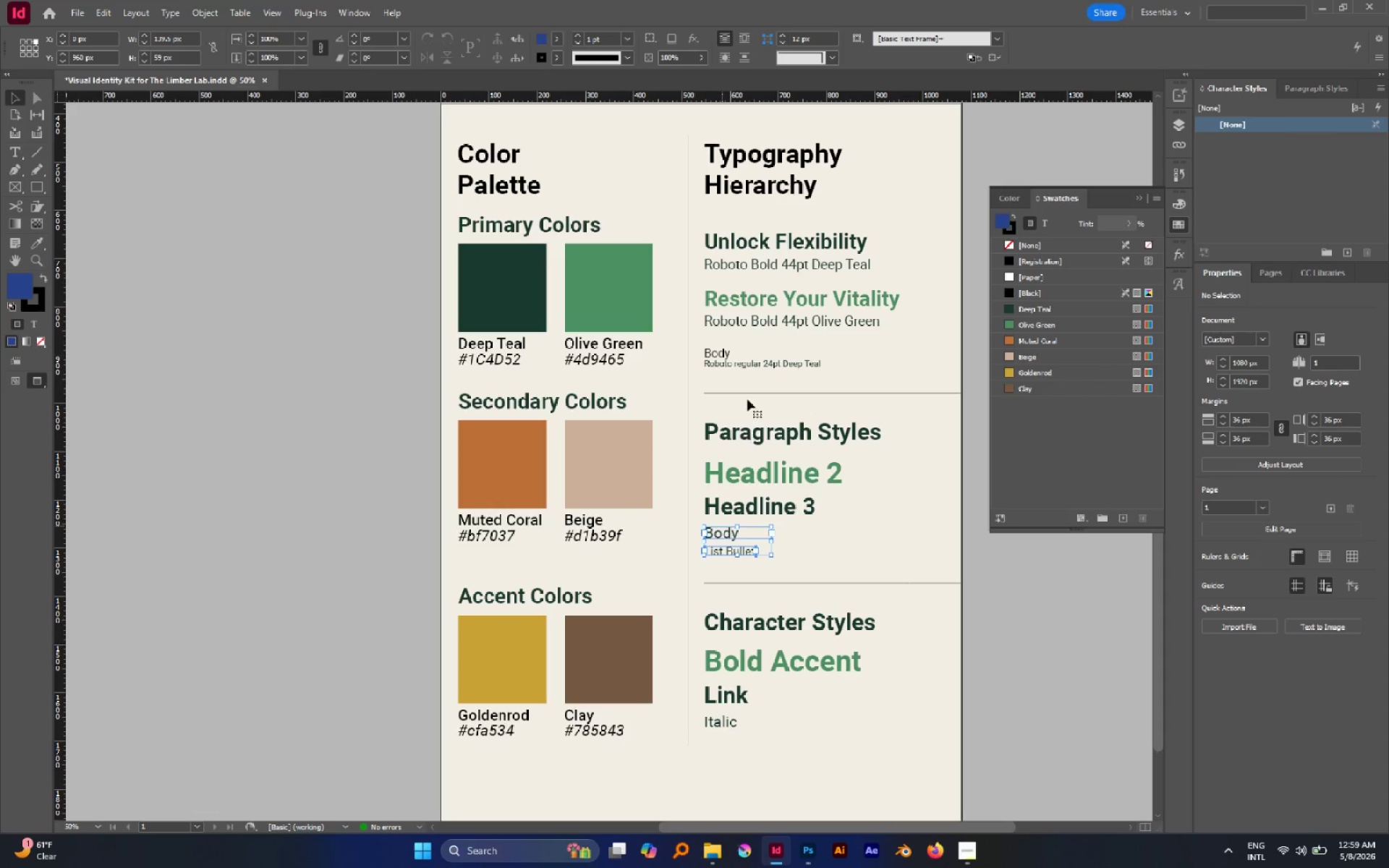 
hold_key(key=ControlLeft, duration=1.5)
left_click_drag(start_coordinate=[750, 380], to_coordinate=[714, 331])
 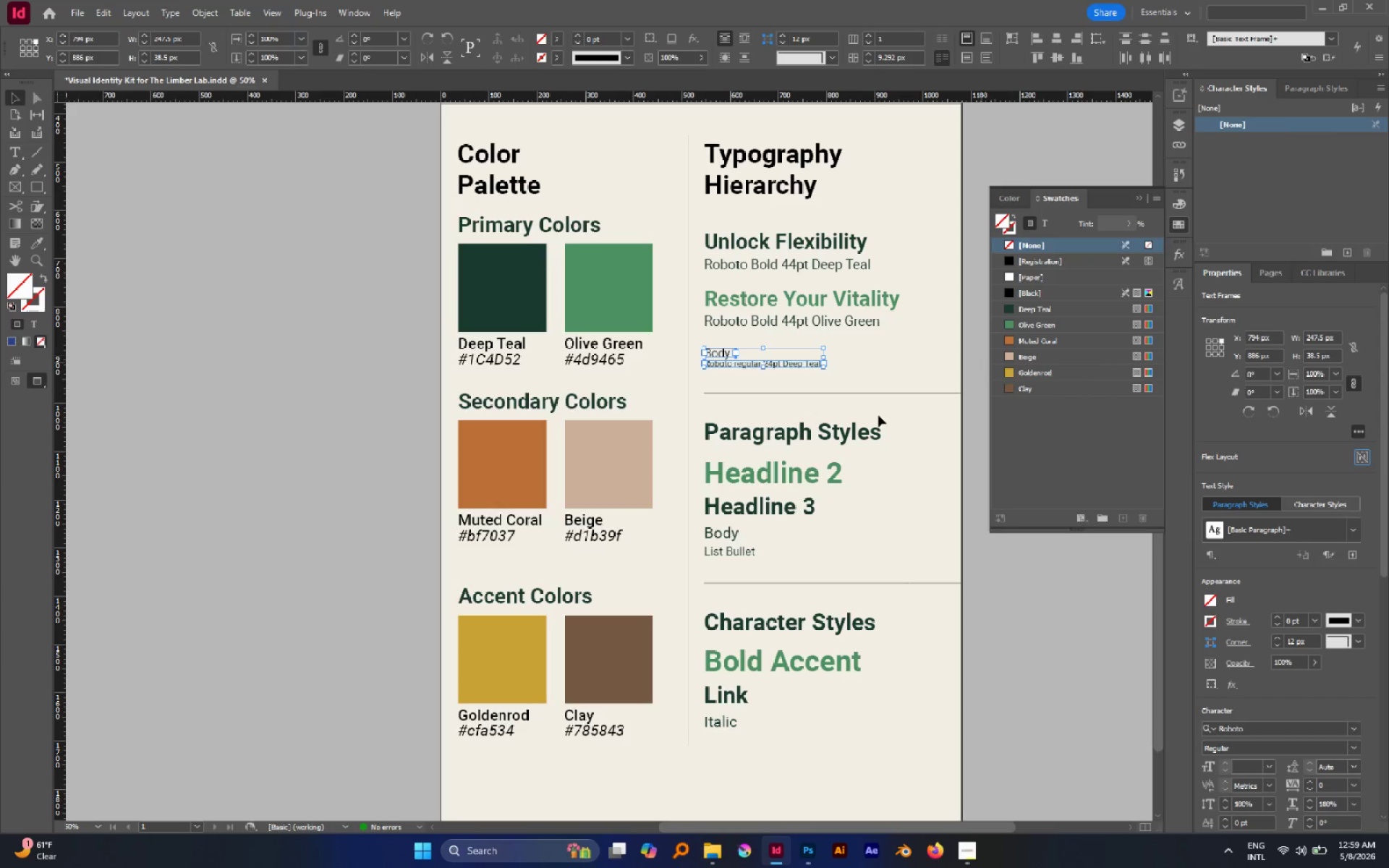 
hold_key(key=ControlLeft, duration=0.53)
 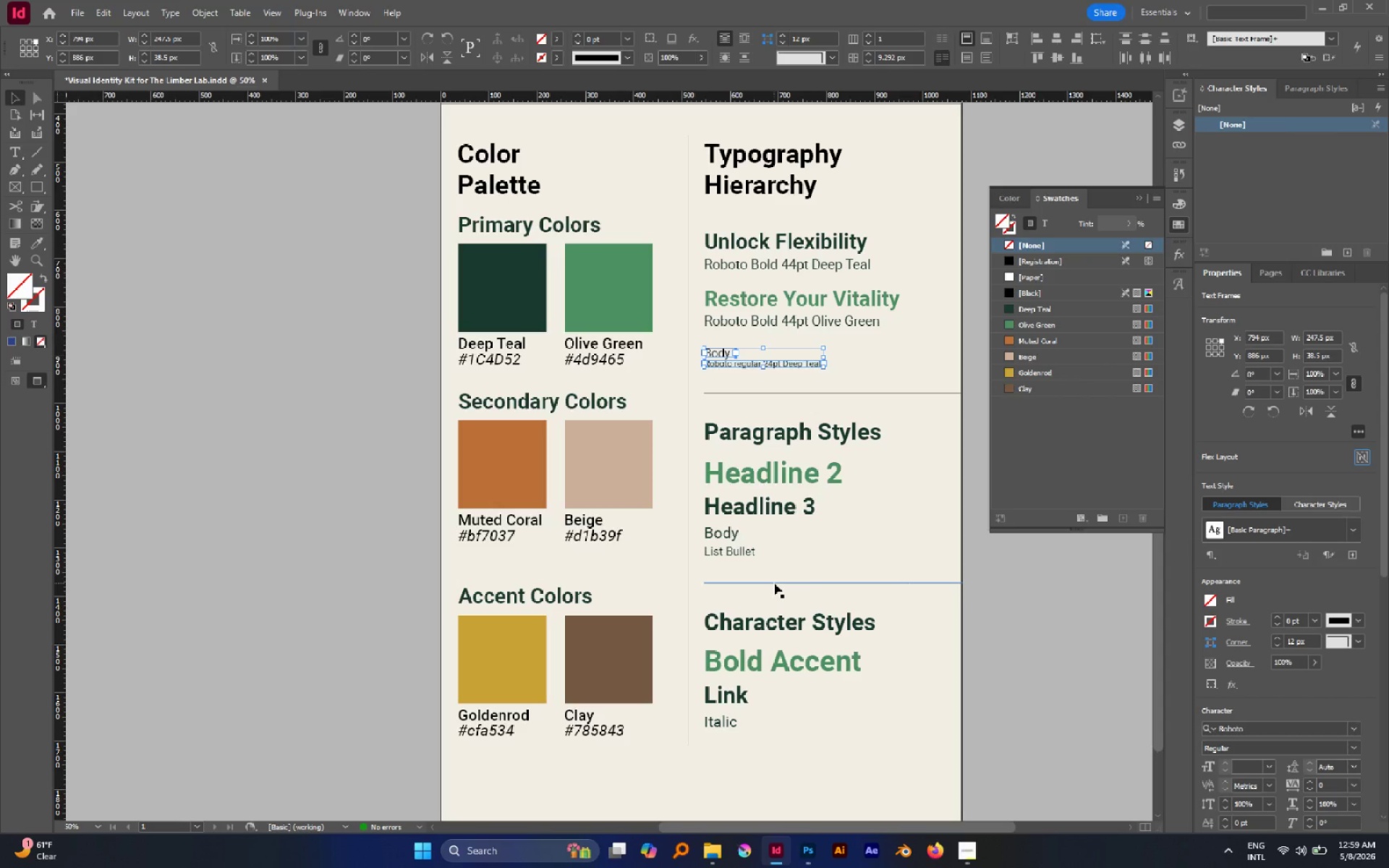 
hold_key(key=ShiftLeft, duration=1.25)
left_click_drag(start_coordinate=[761, 576], to_coordinate=[732, 522])
 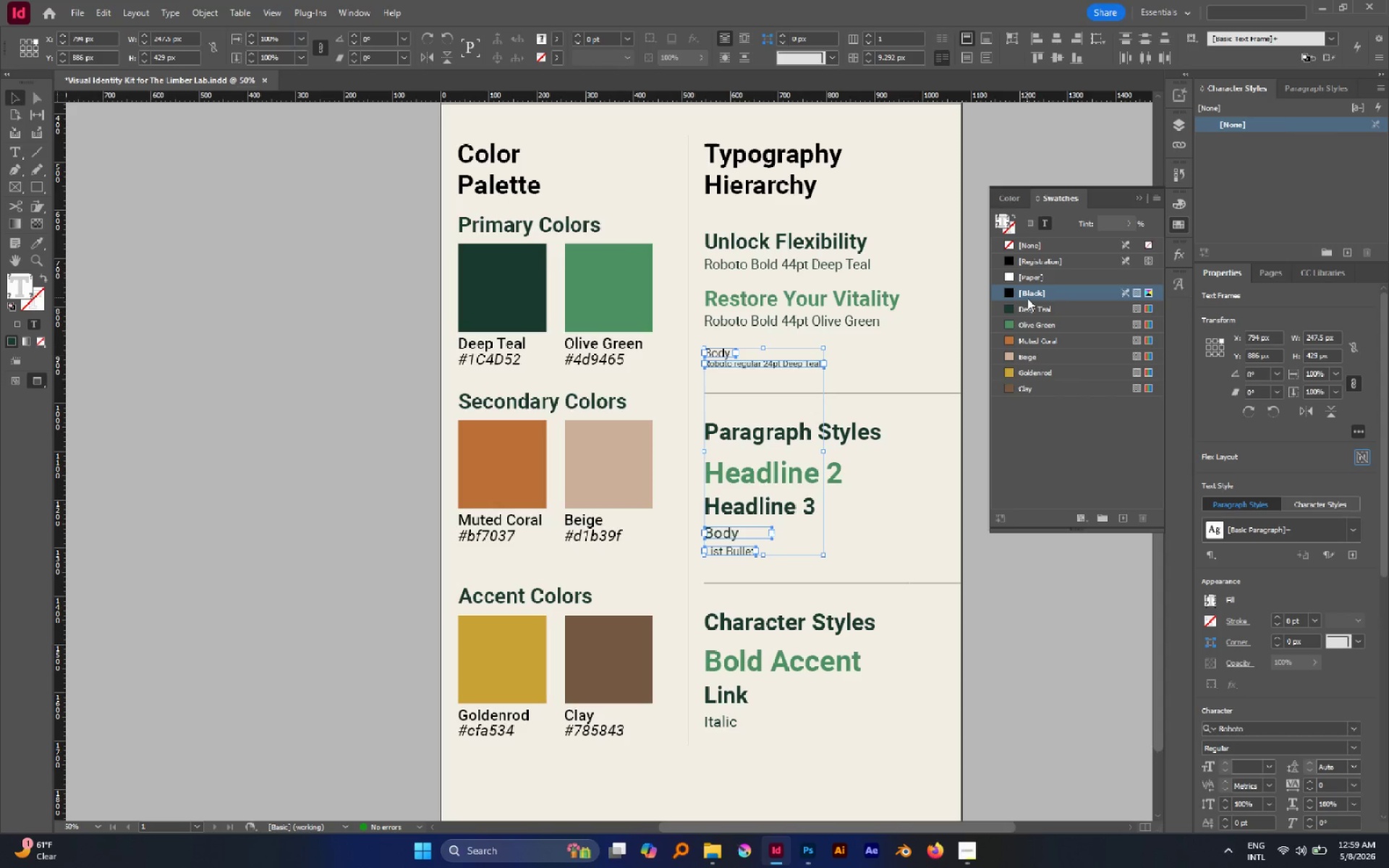 
left_click([919, 558])
 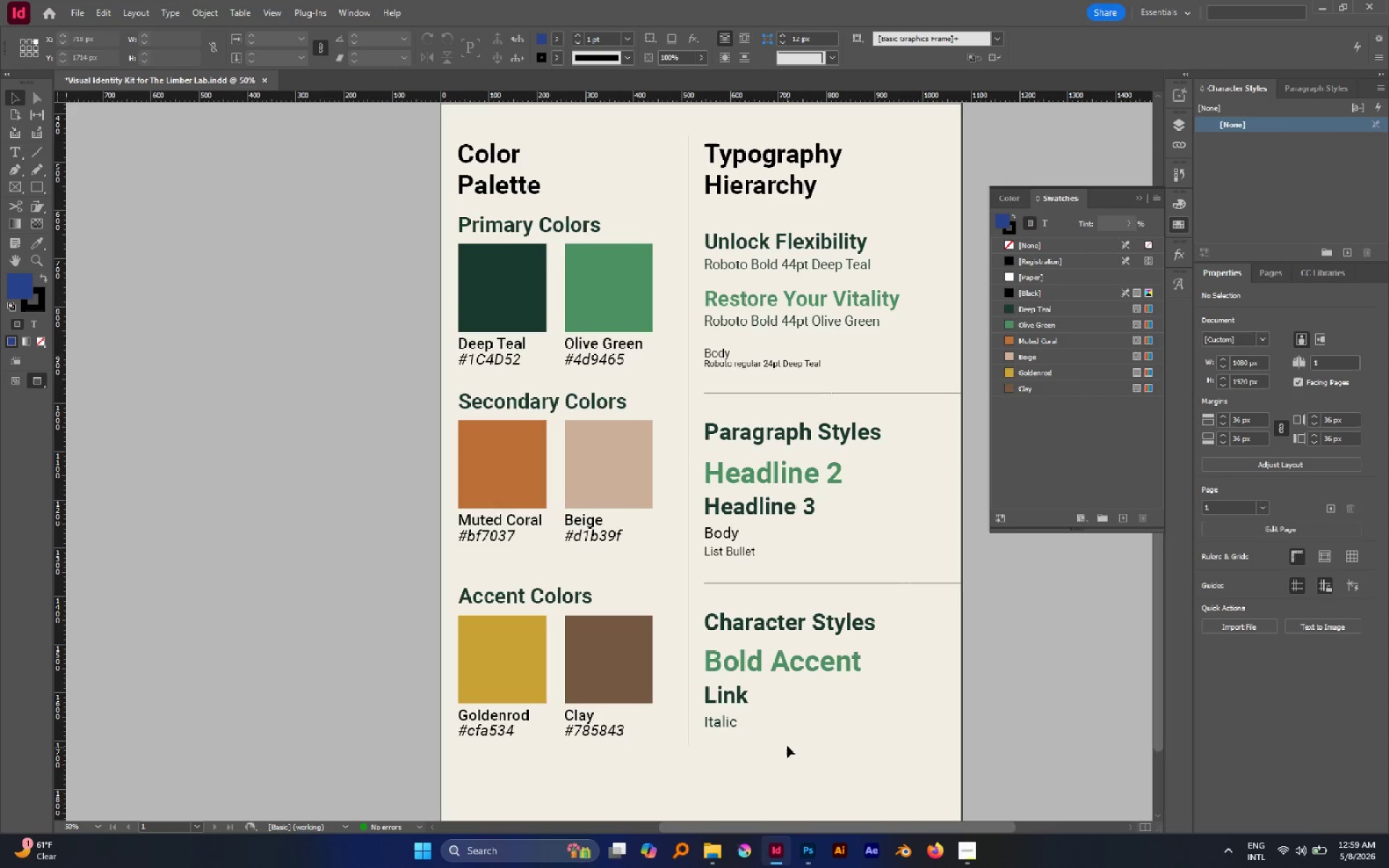 
left_click([787, 651])
 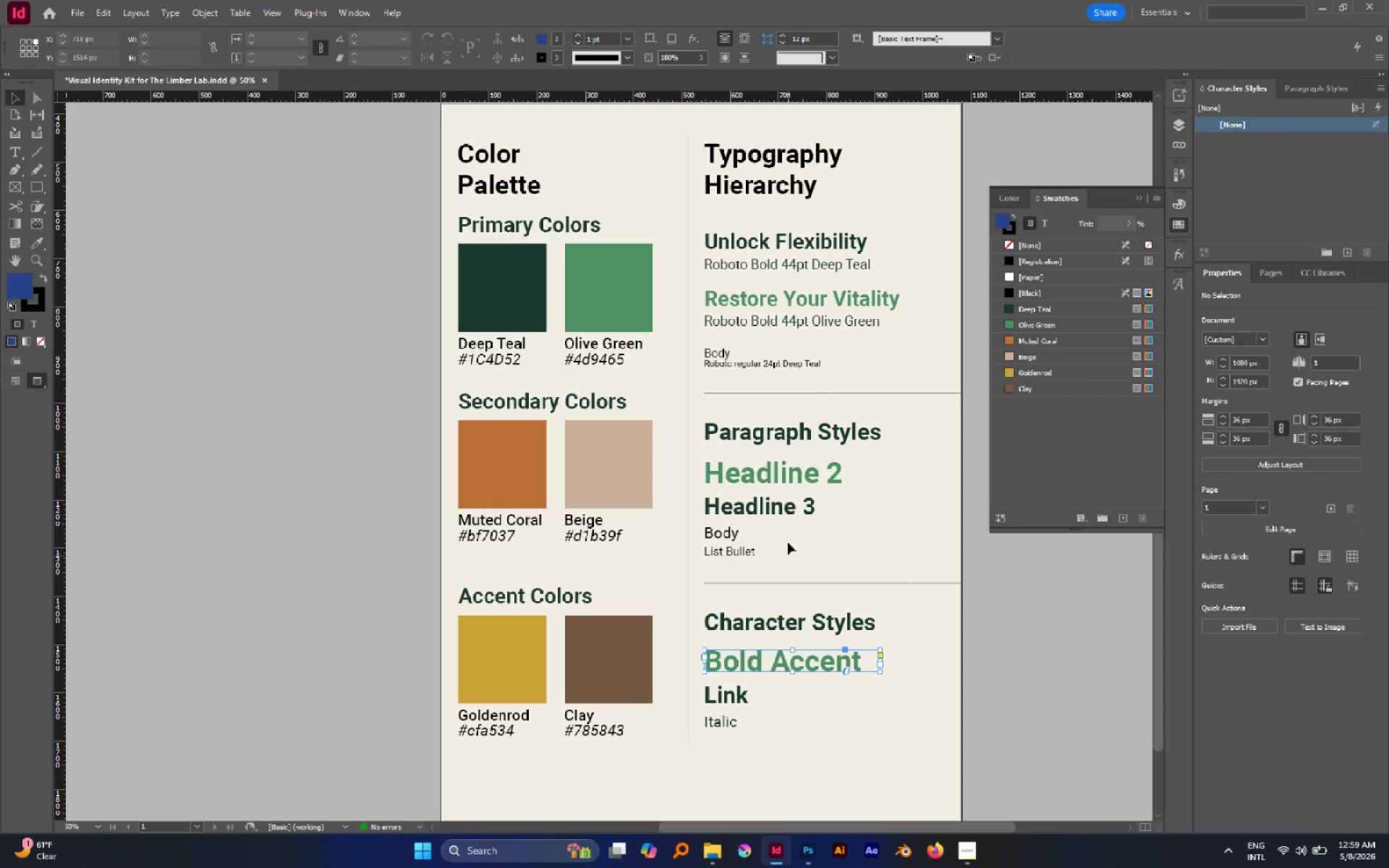 
hold_key(key=ShiftLeft, duration=0.47)
 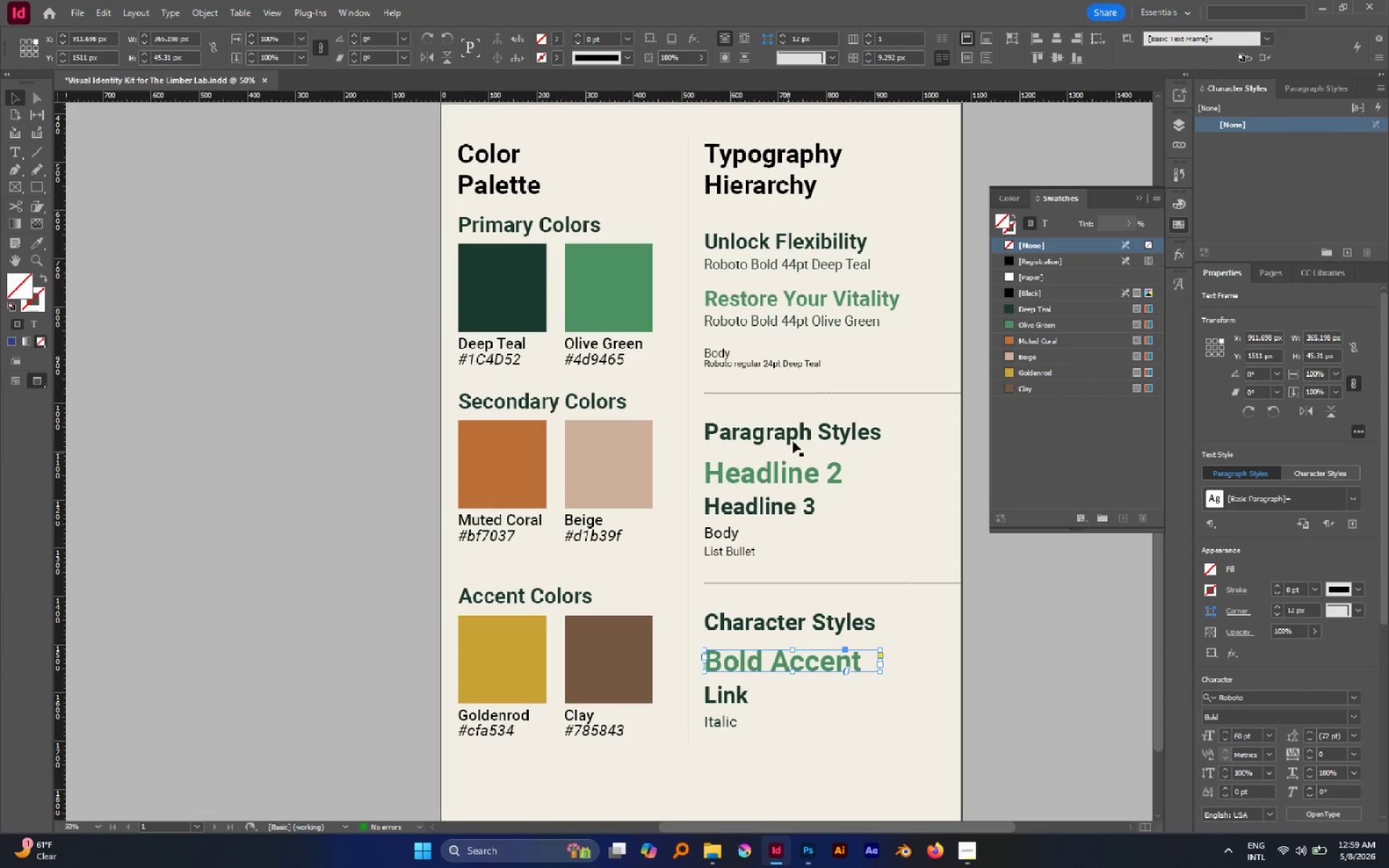 
left_click([800, 427])
 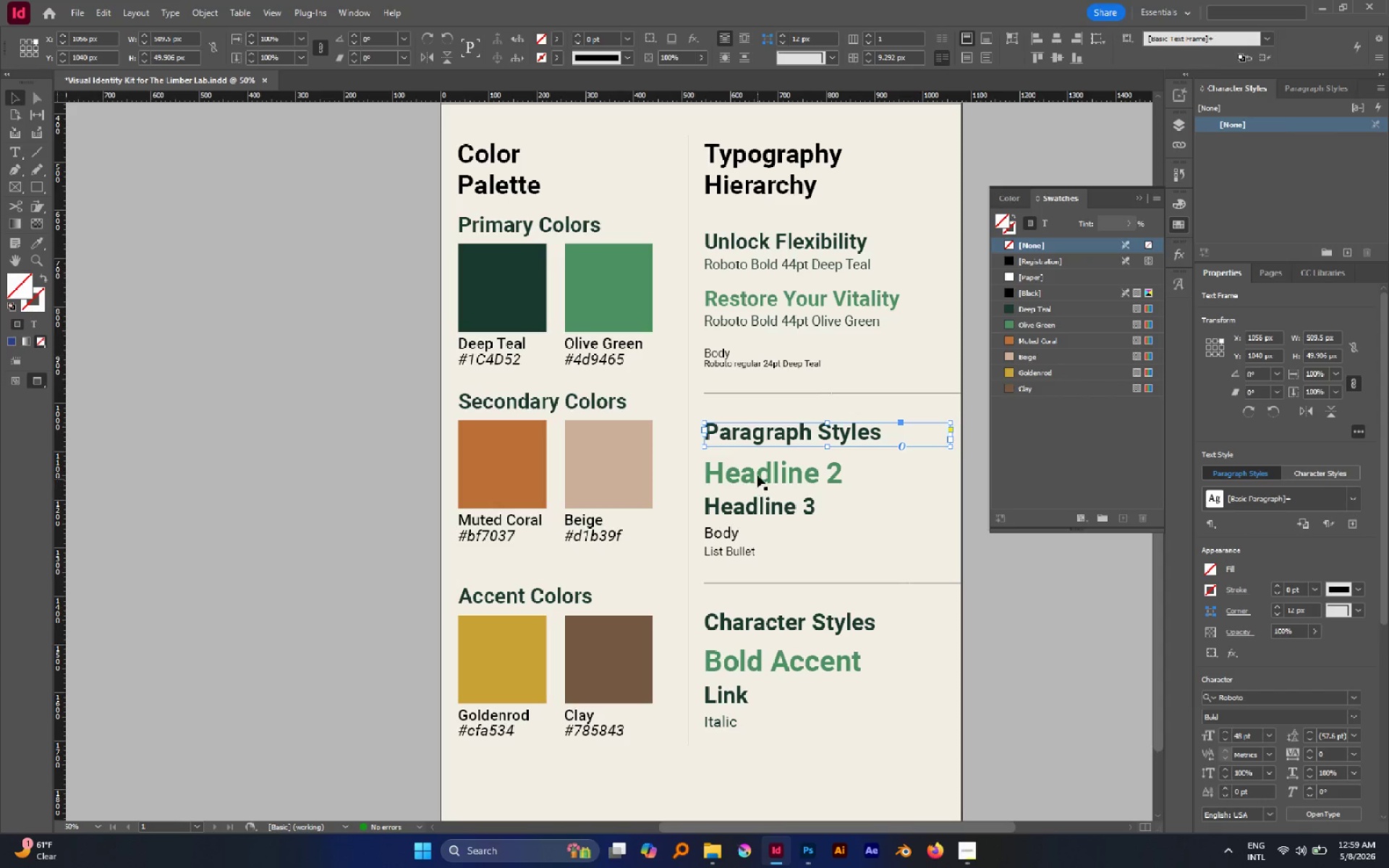 
left_click([757, 475])
 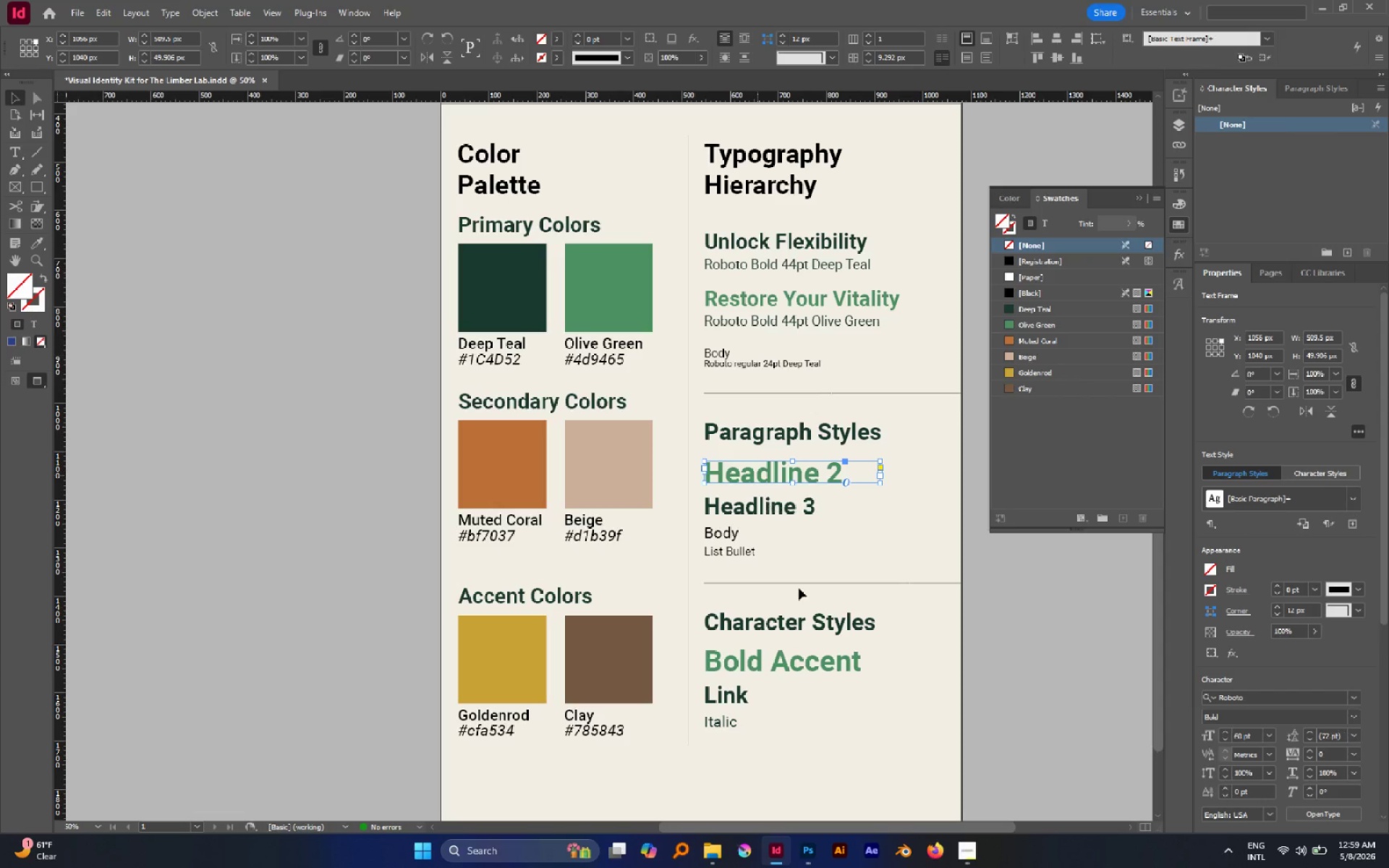 
hold_key(key=ShiftLeft, duration=1.36)
left_click([811, 660])
 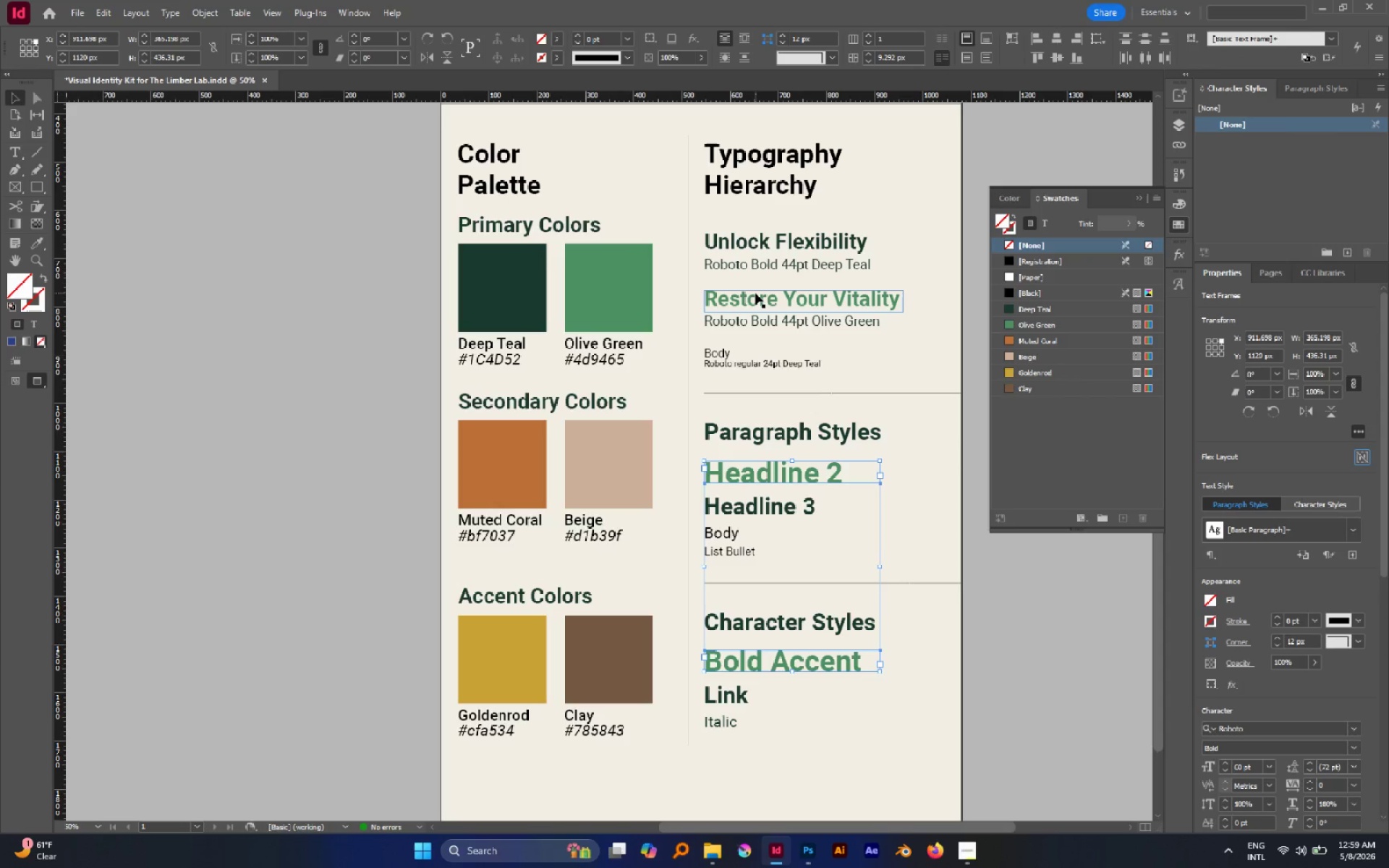 
left_click([755, 294])
 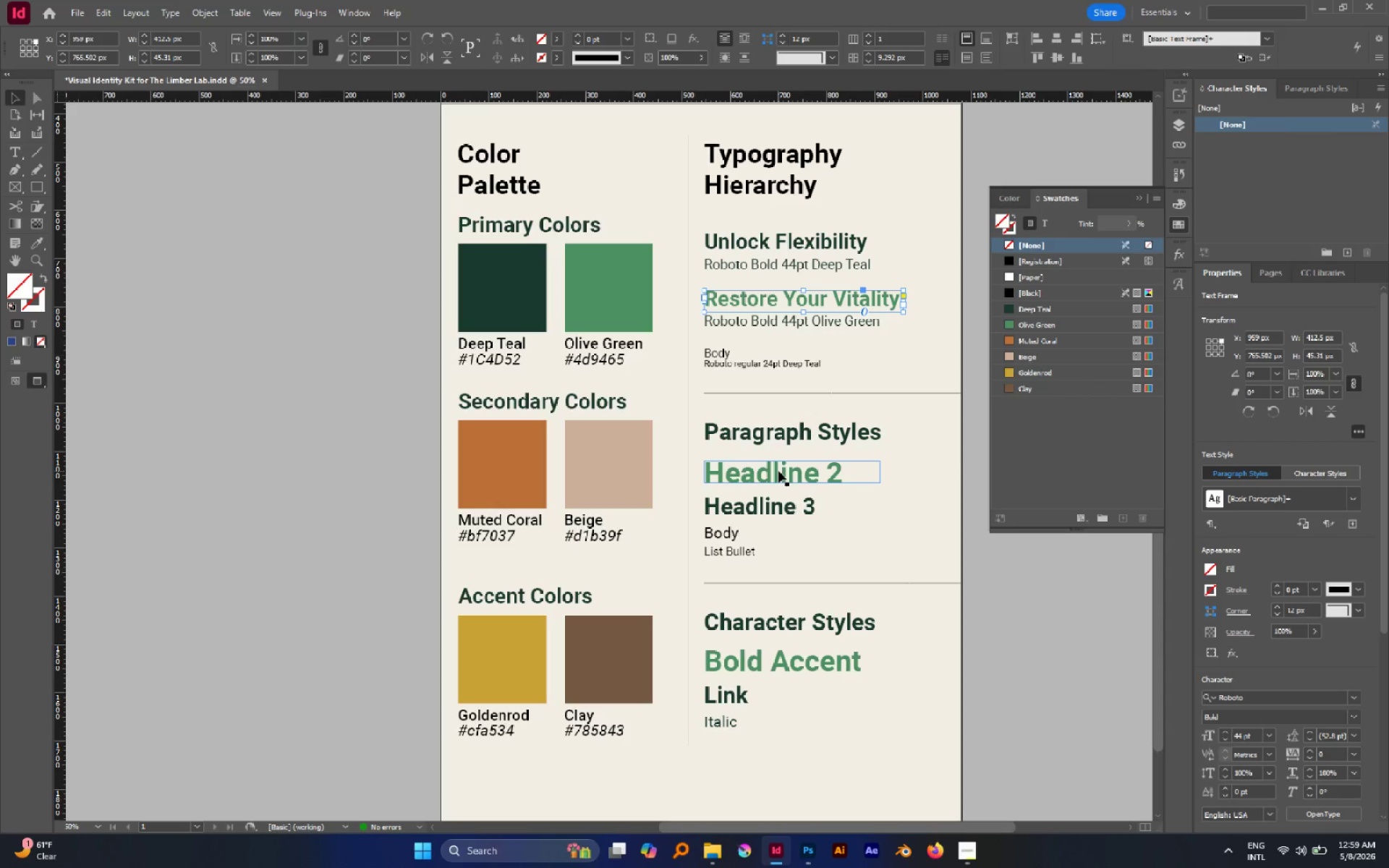 
left_click([747, 244])
 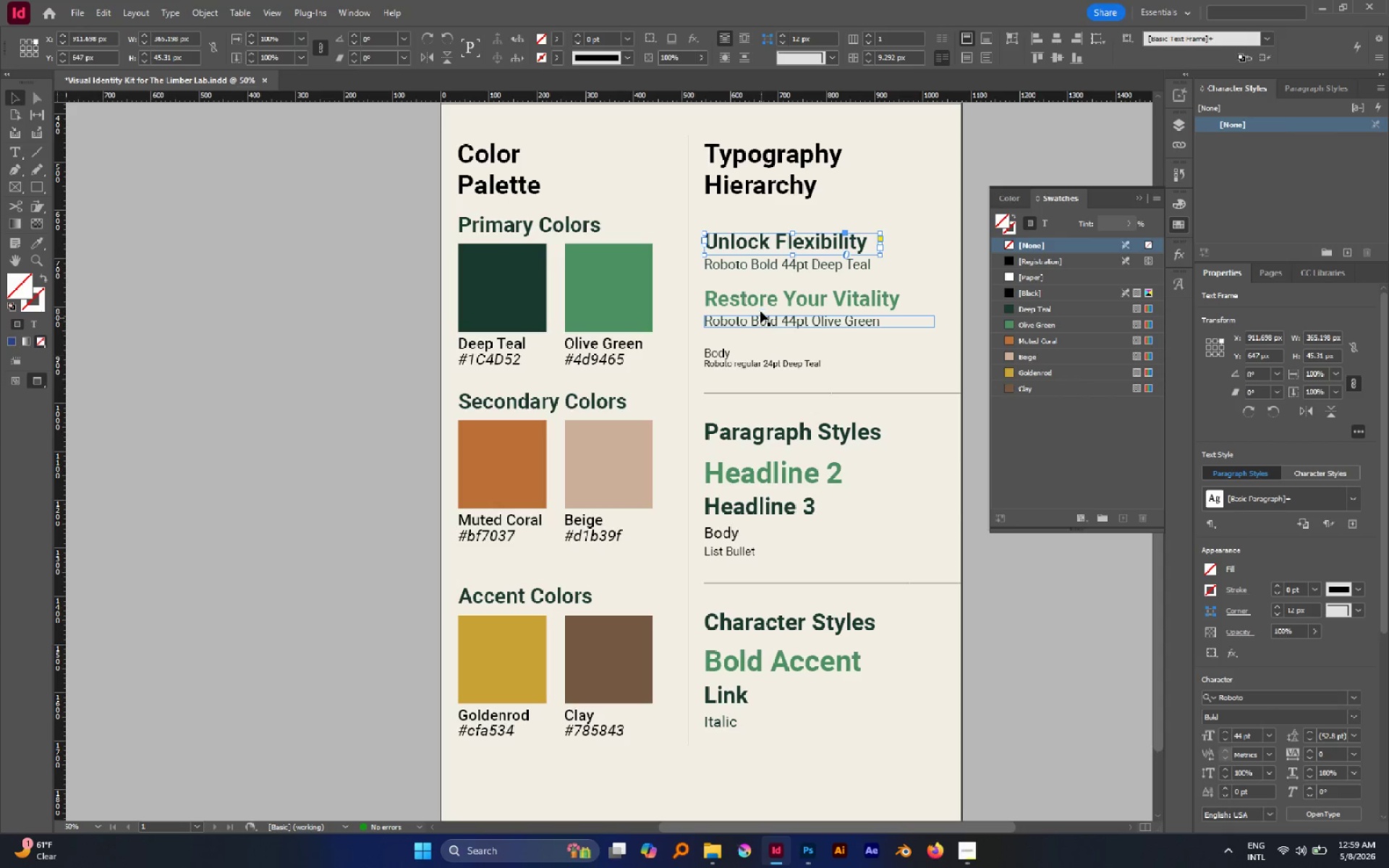 
left_click([760, 307])
 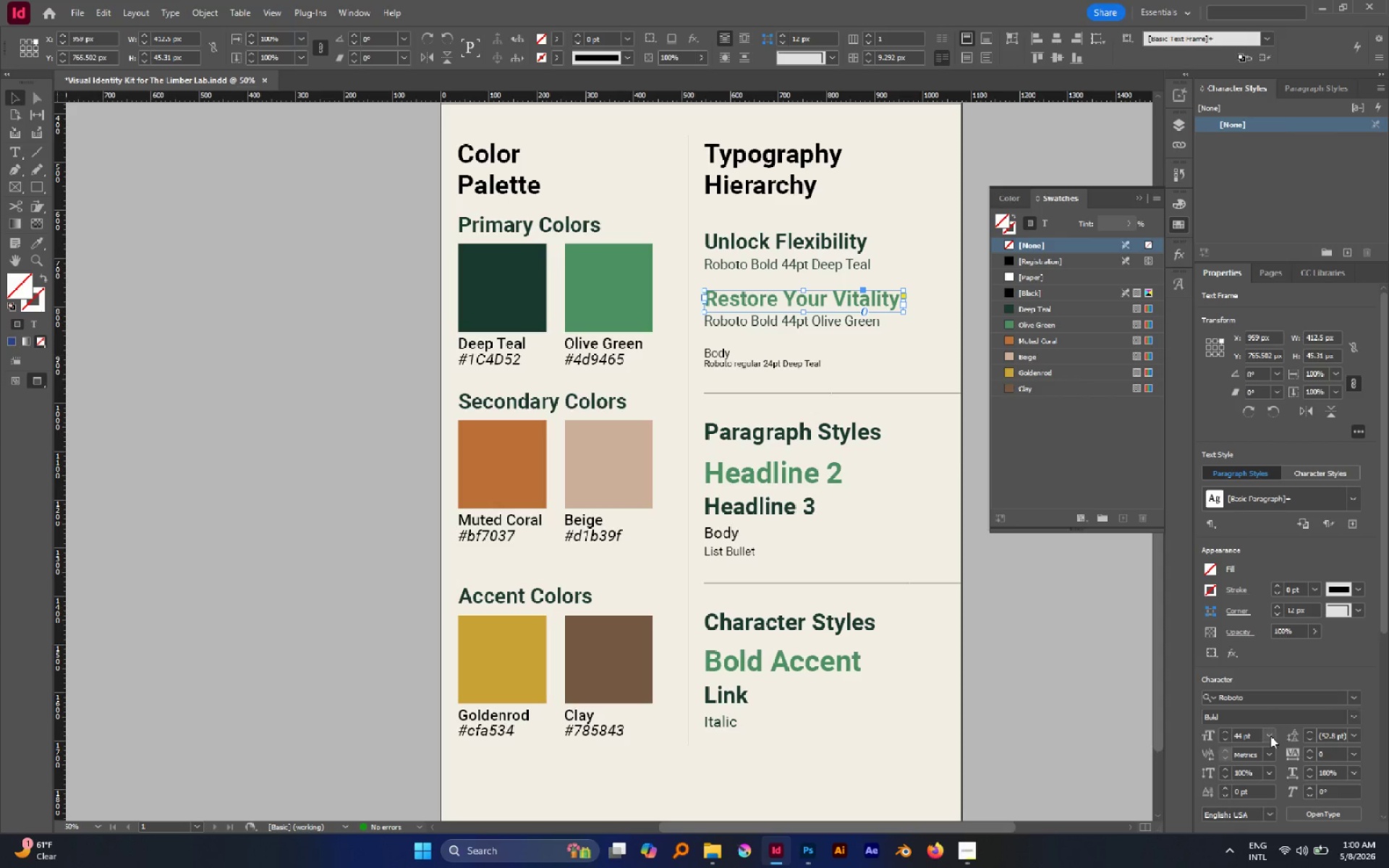 
left_click([1270, 739])
 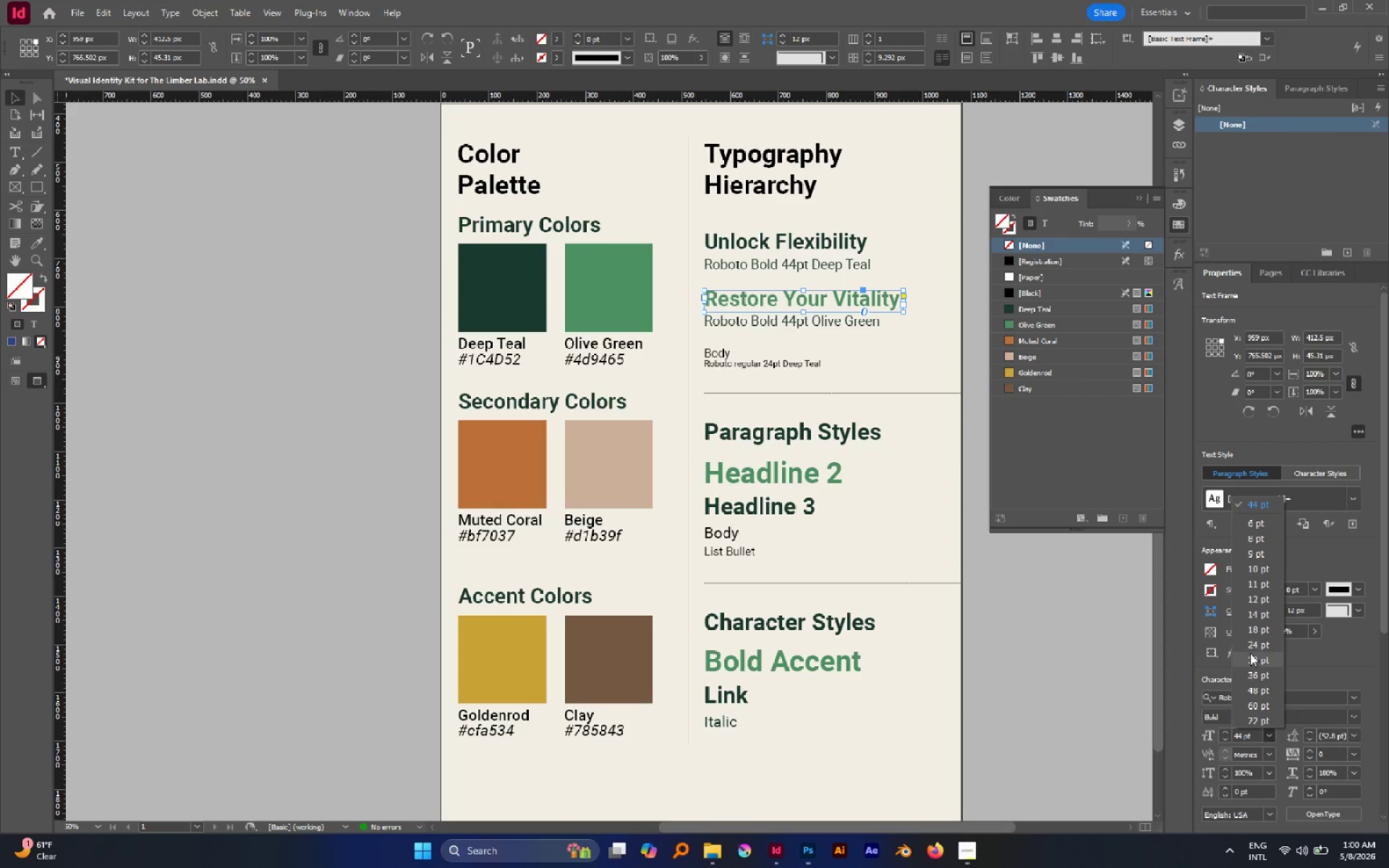 
left_click([1252, 656])
 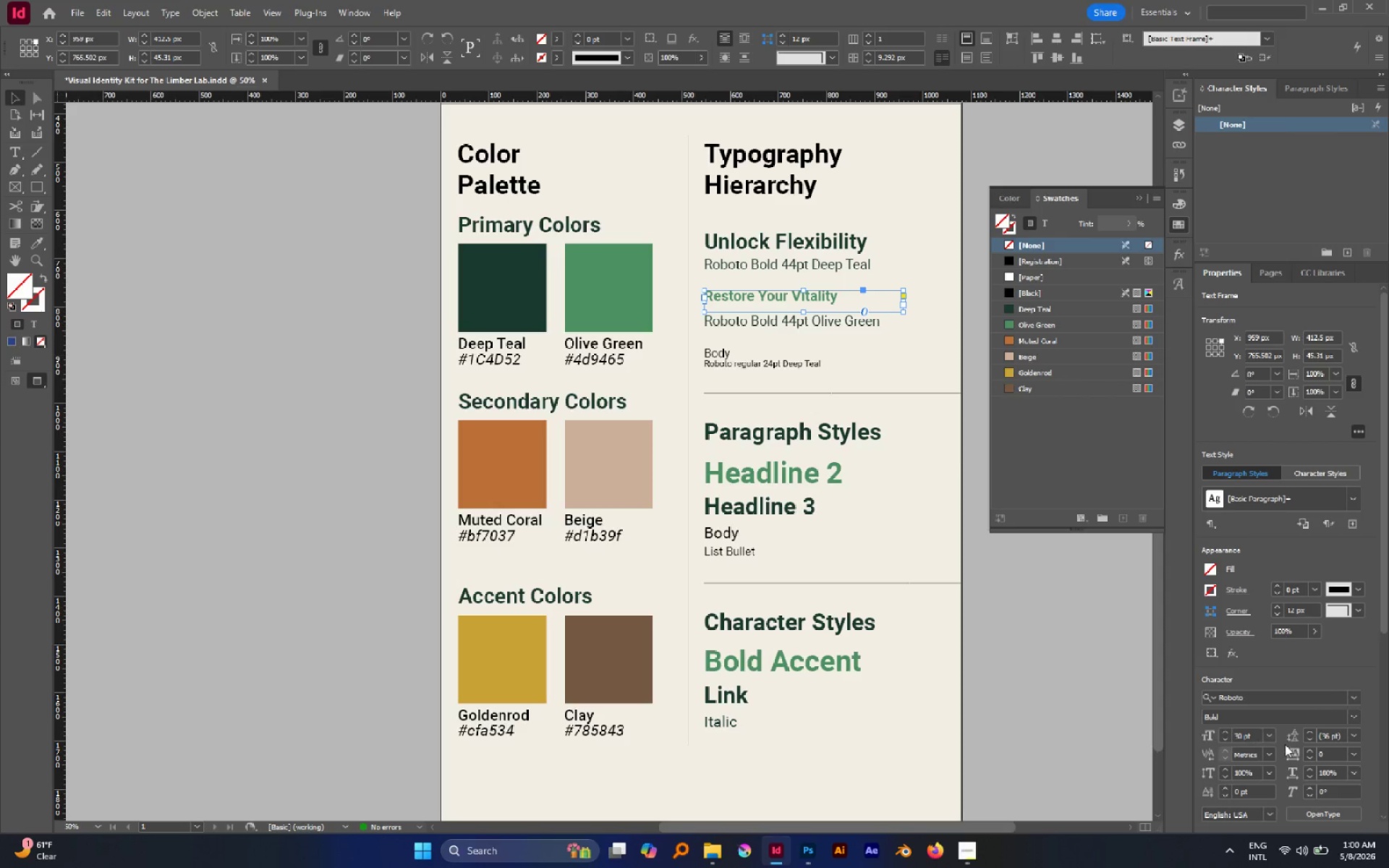 
left_click([1271, 733])
 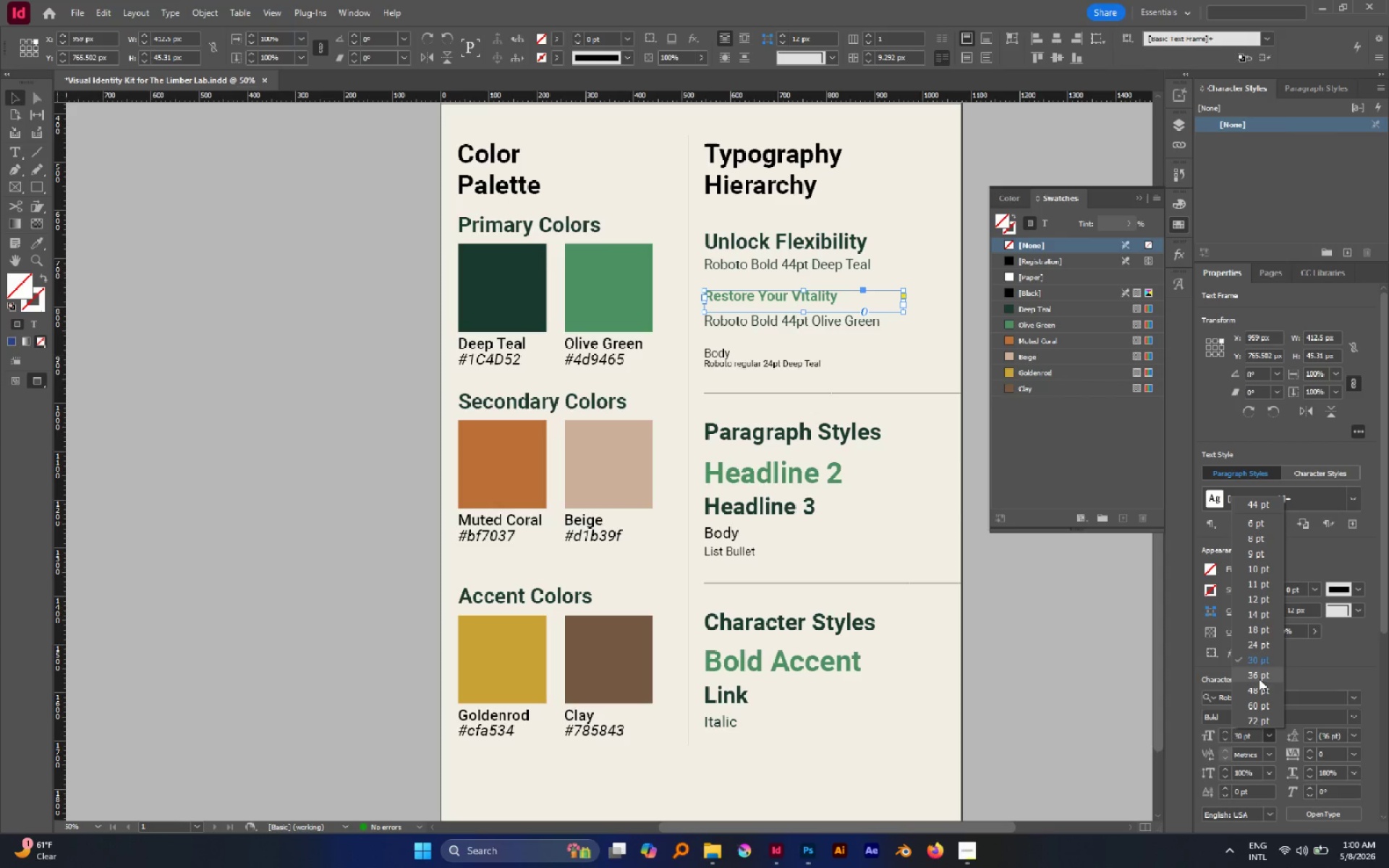 
left_click([1259, 676])
 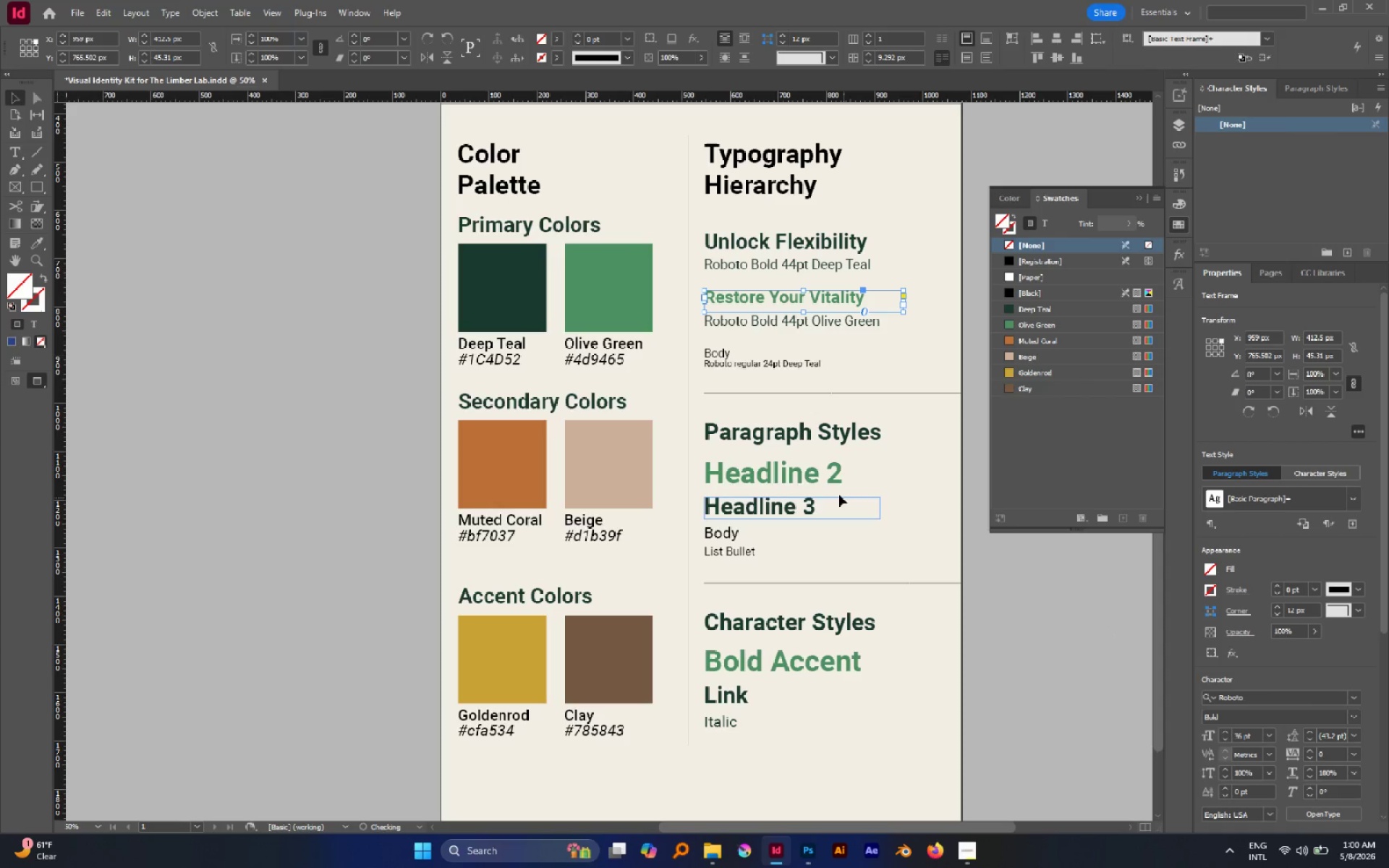 
left_click([797, 470])
 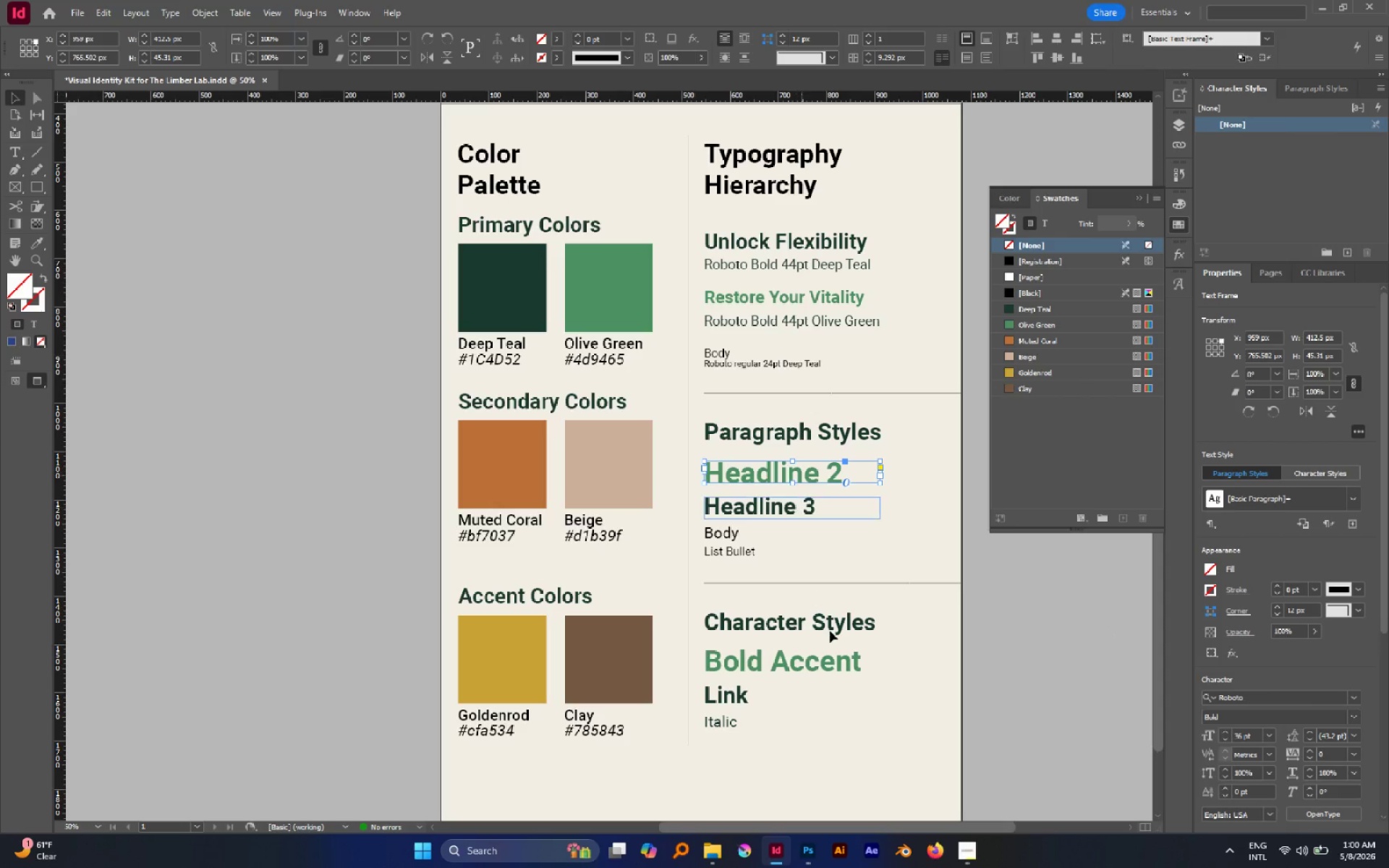 
hold_key(key=ShiftLeft, duration=0.75)
left_click([845, 652])
 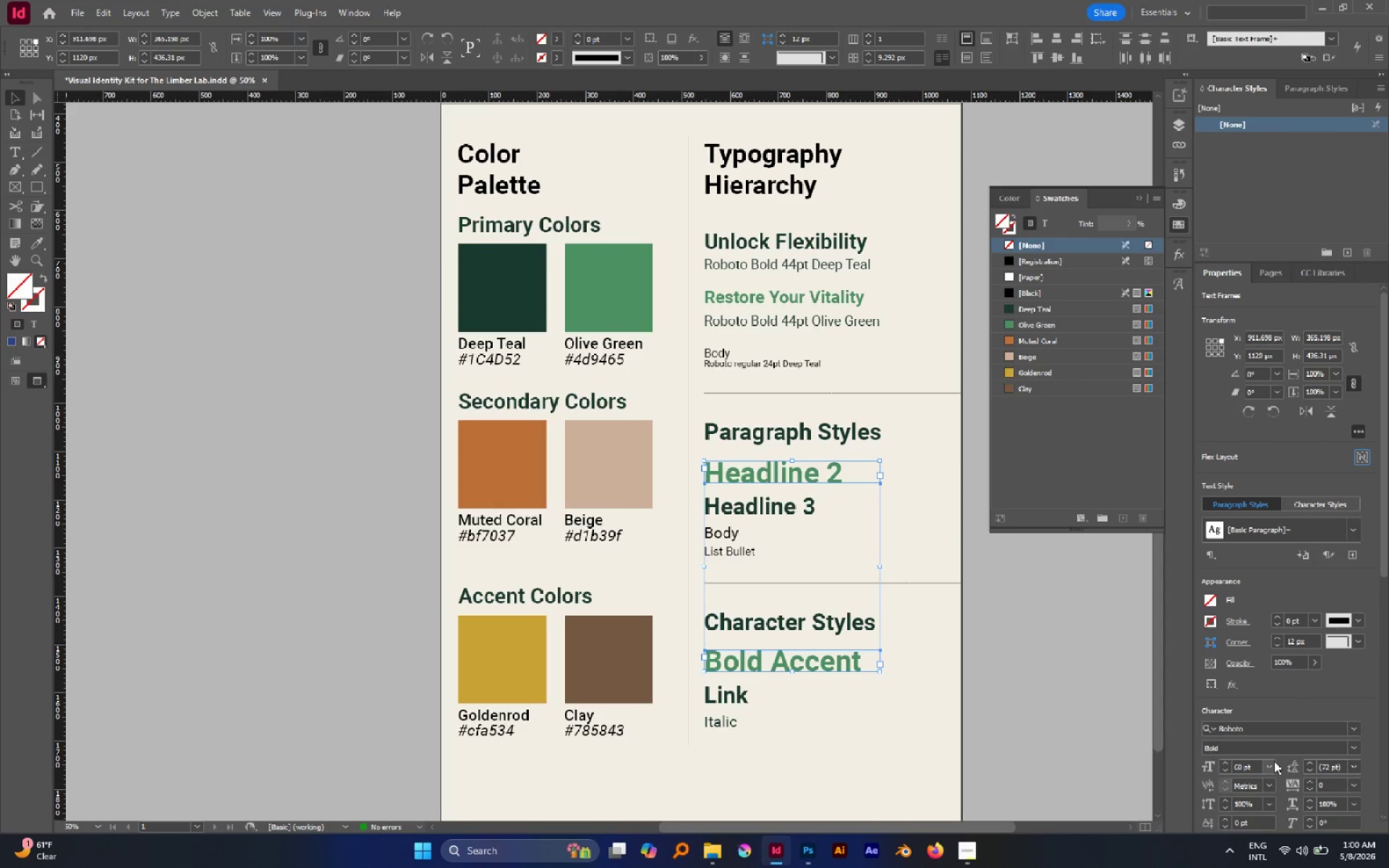 
left_click([1273, 764])
 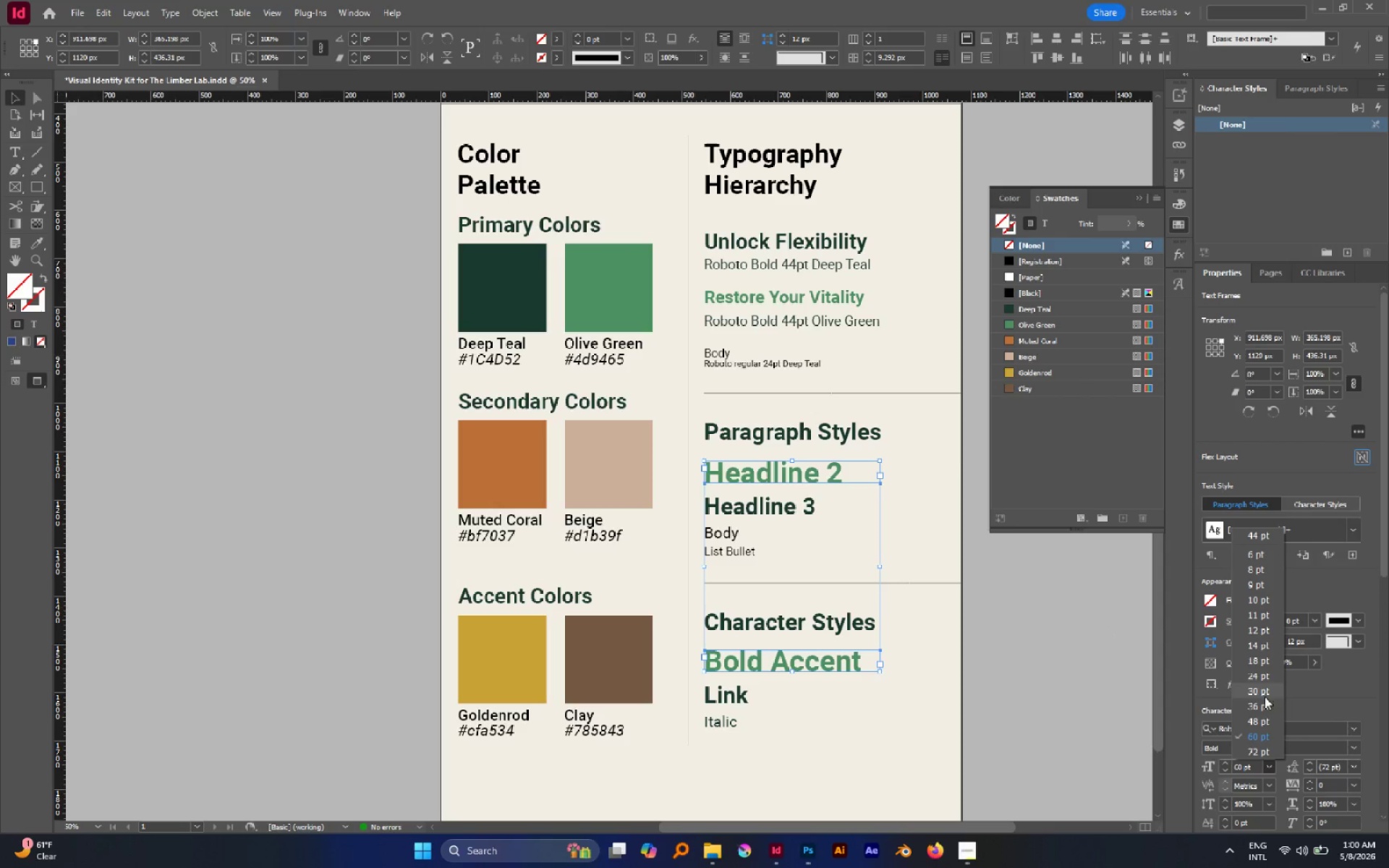 
left_click([1265, 705])
 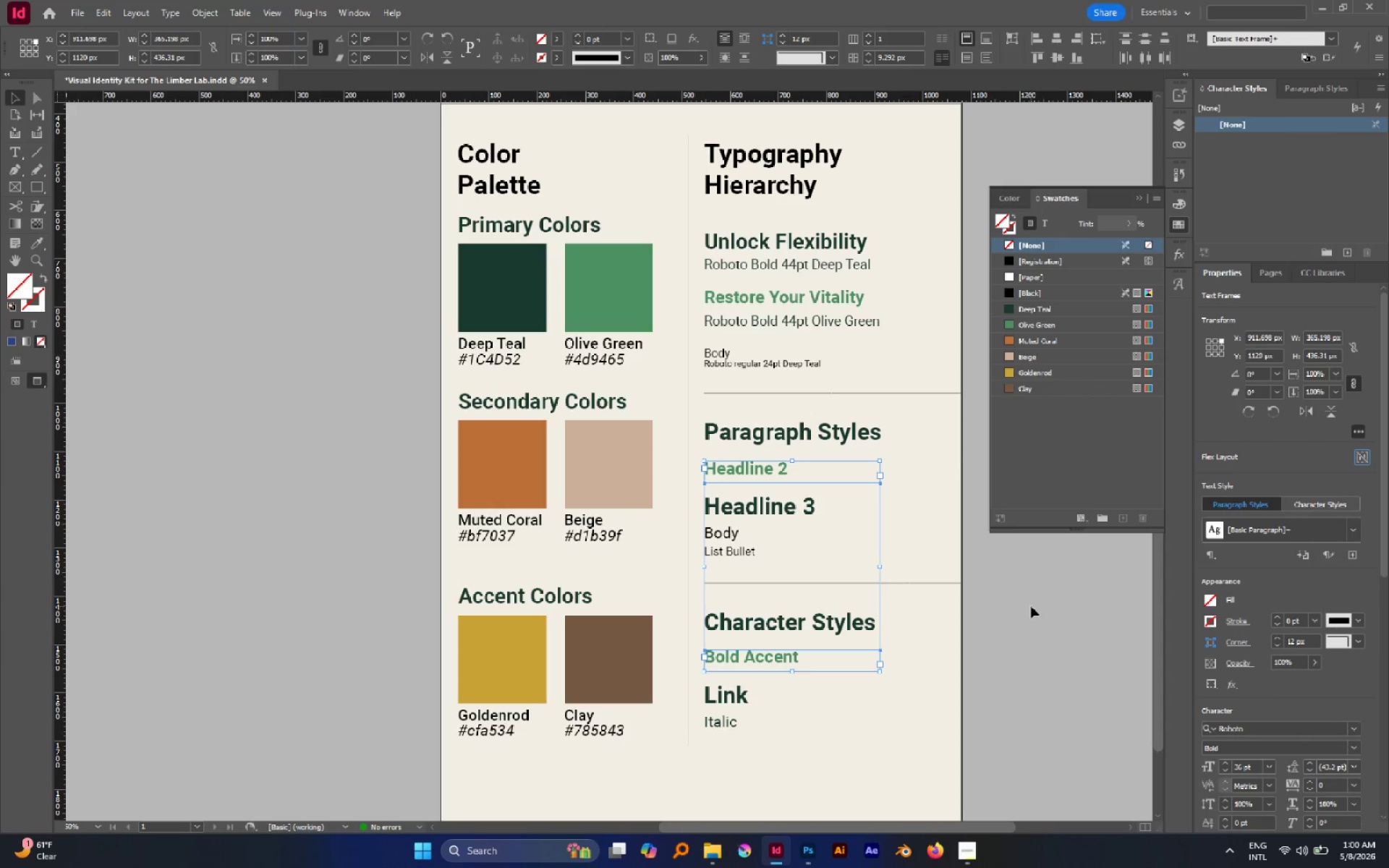 
left_click([1031, 606])
 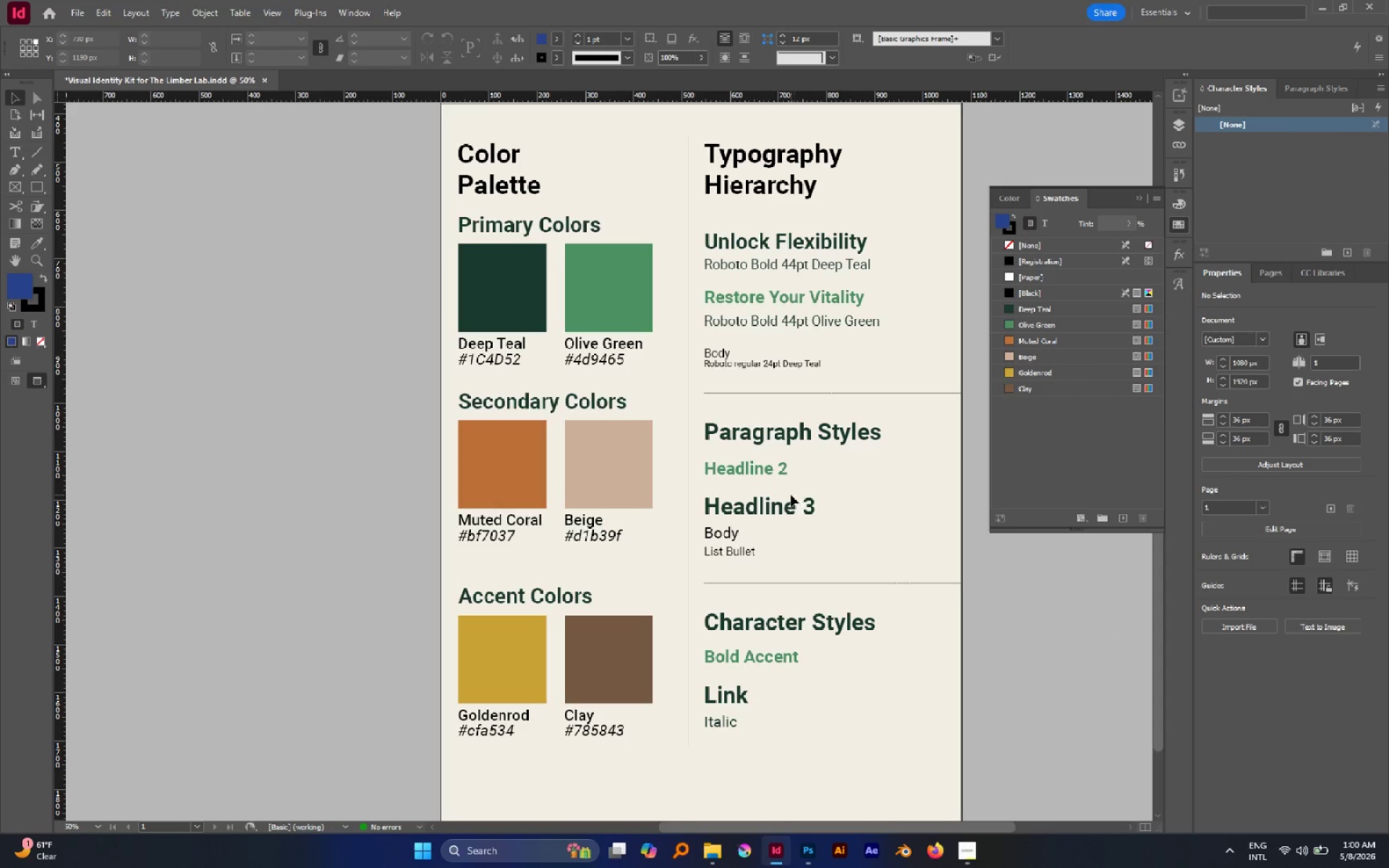 
left_click([786, 501])
 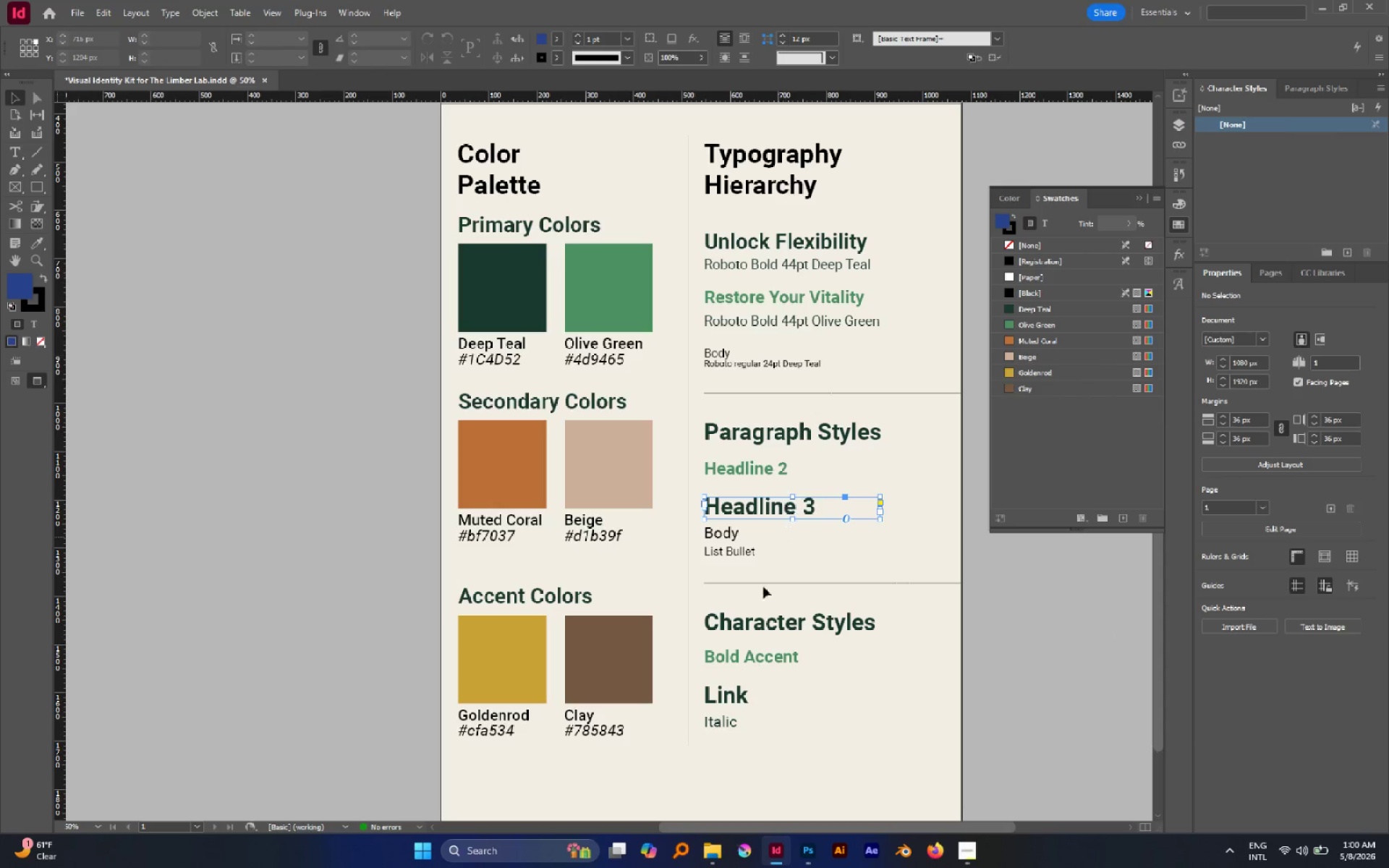 
hold_key(key=ShiftLeft, duration=1.02)
left_click([745, 700])
 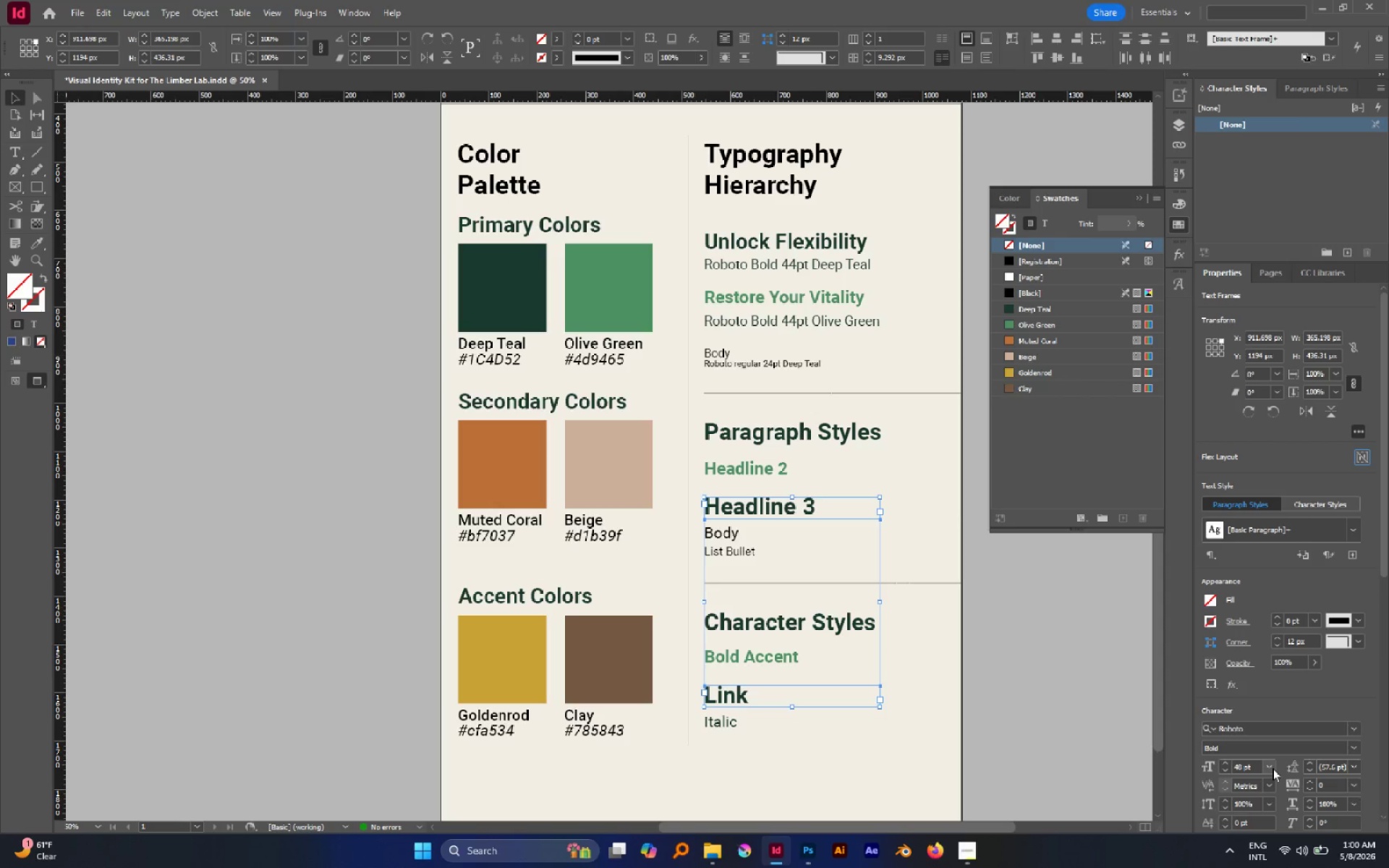 
left_click([1270, 765])
 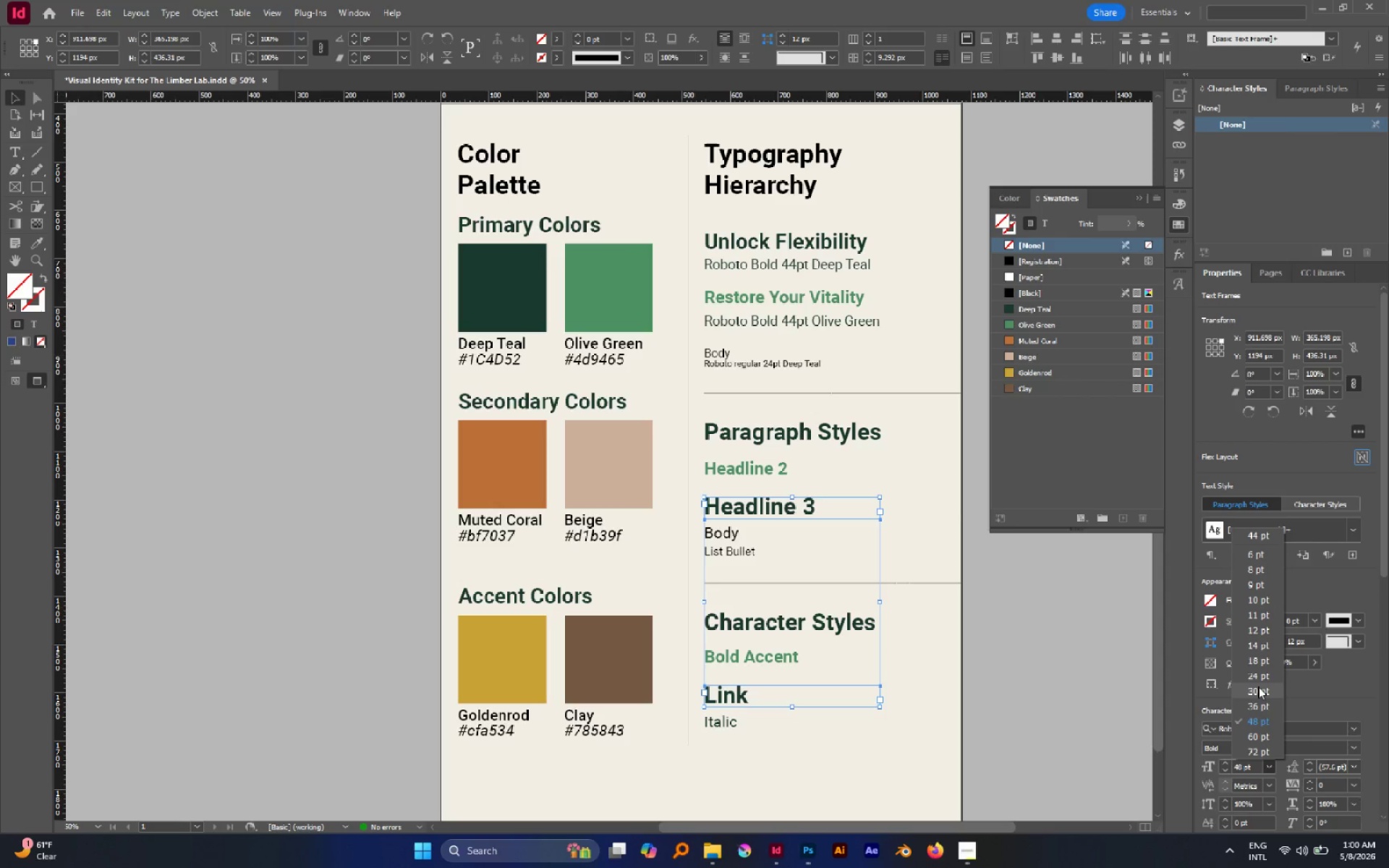 
left_click([1258, 687])
 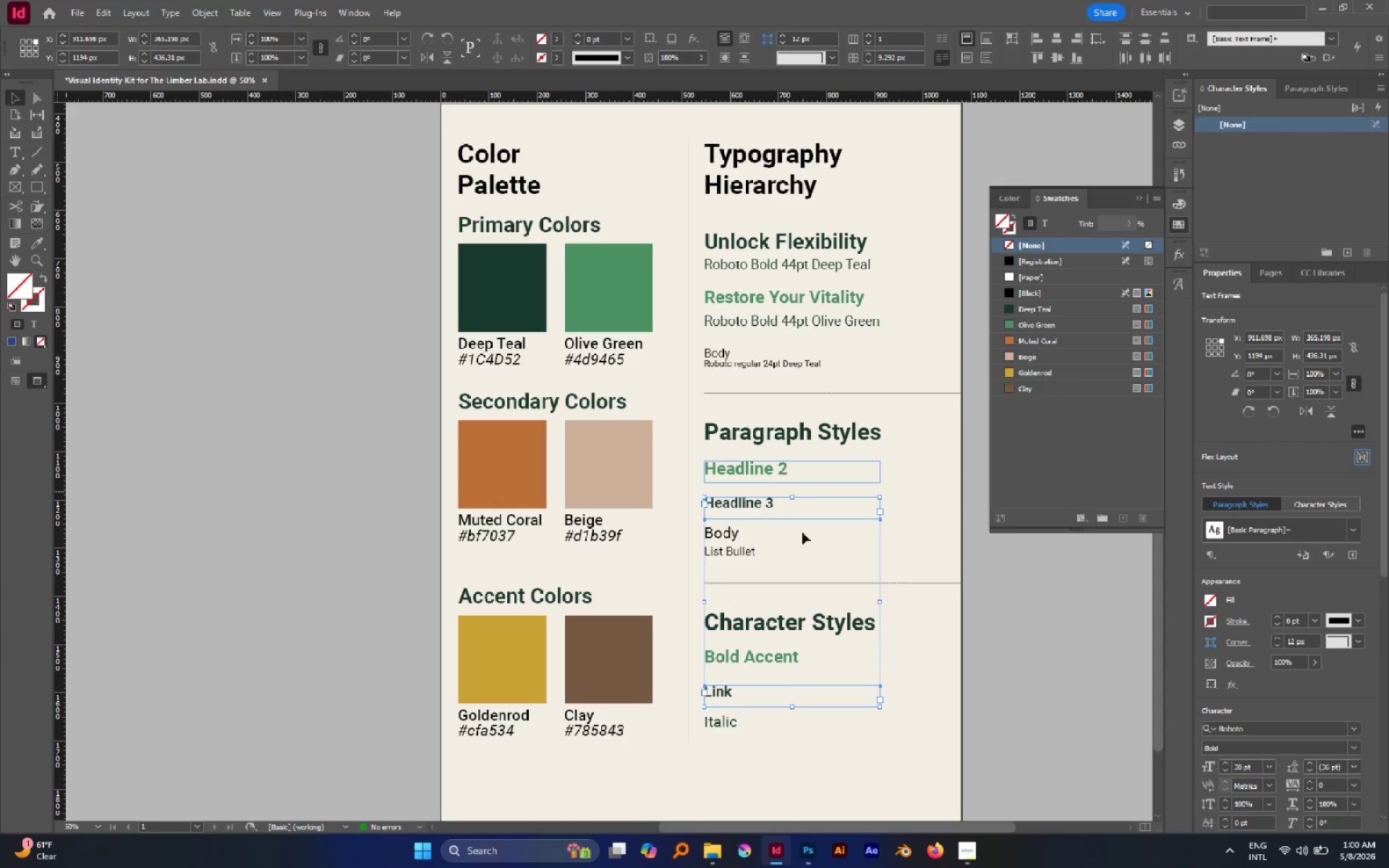 
left_click([1226, 765])
 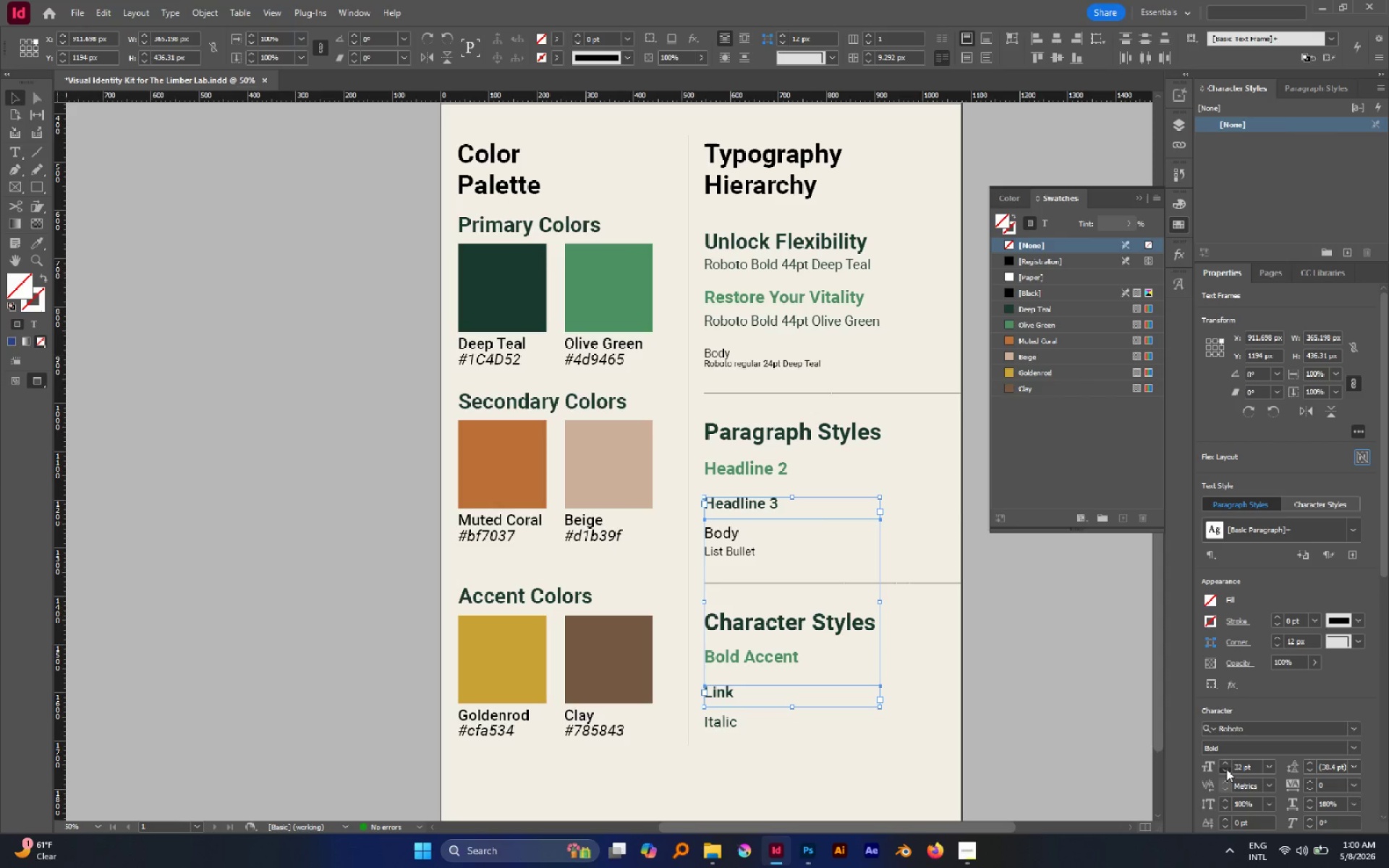 
double_click([1226, 769])
 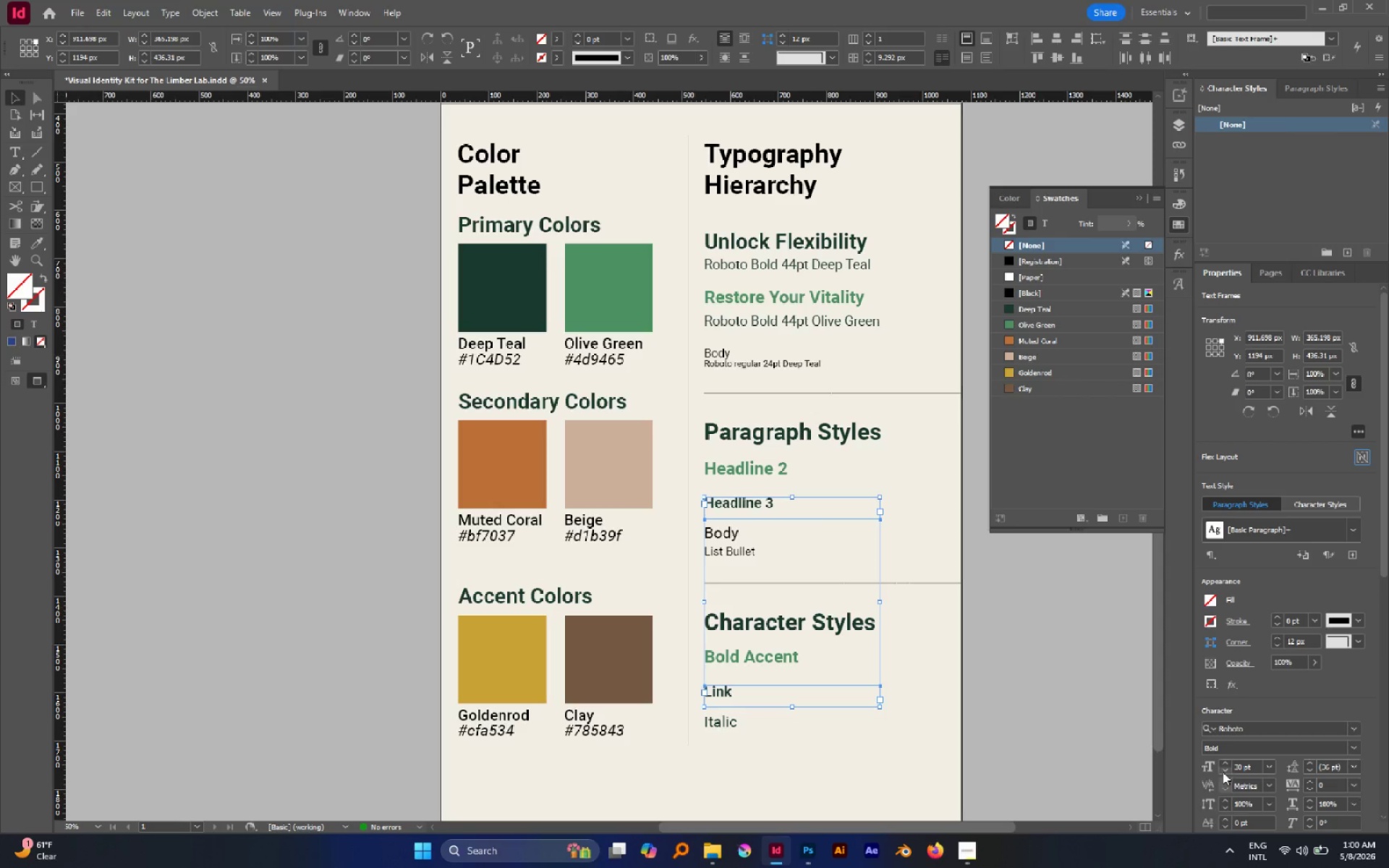 
double_click([1223, 772])
 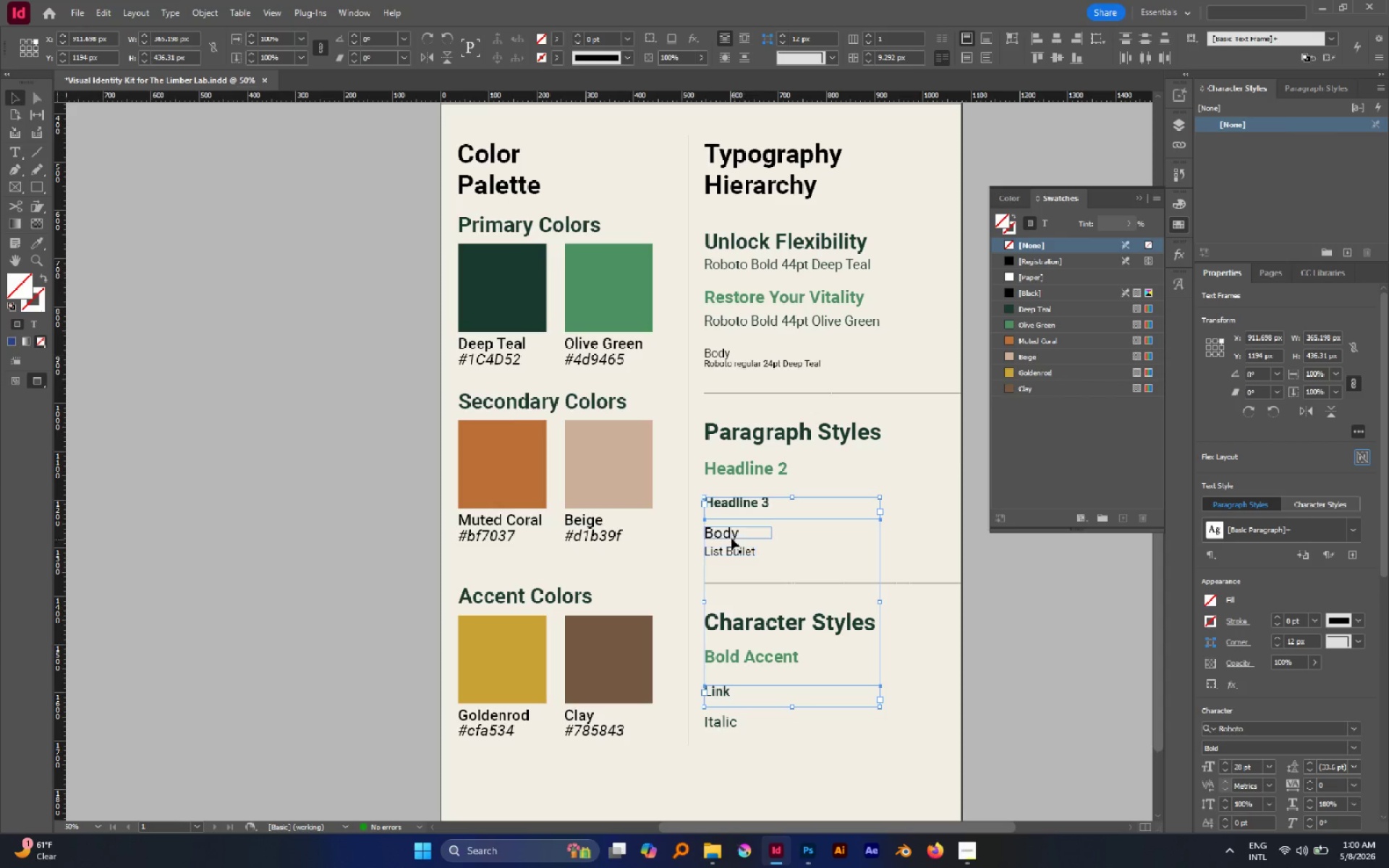 
left_click([731, 537])
 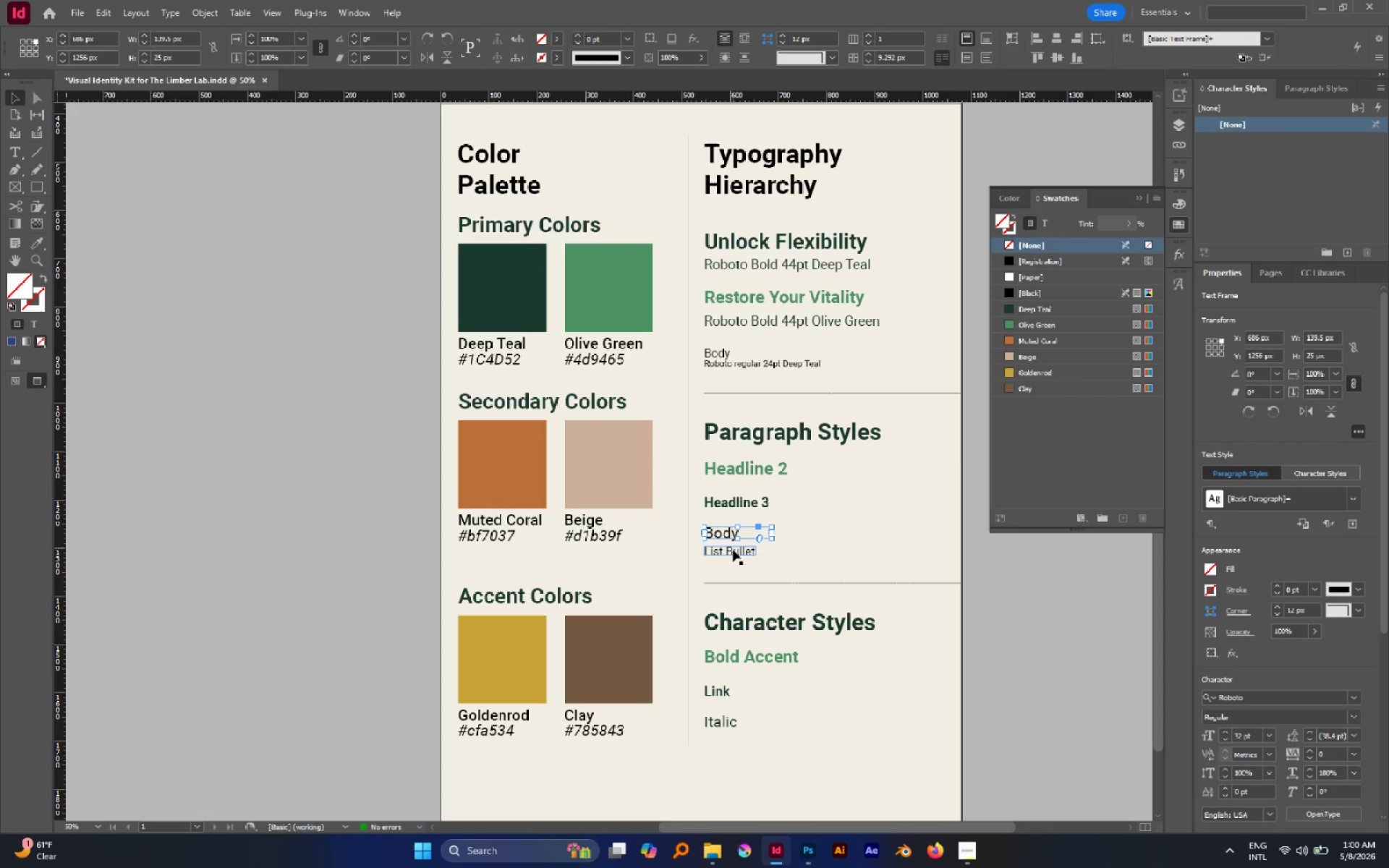 
hold_key(key=ShiftLeft, duration=5.17)
left_click([740, 555])
 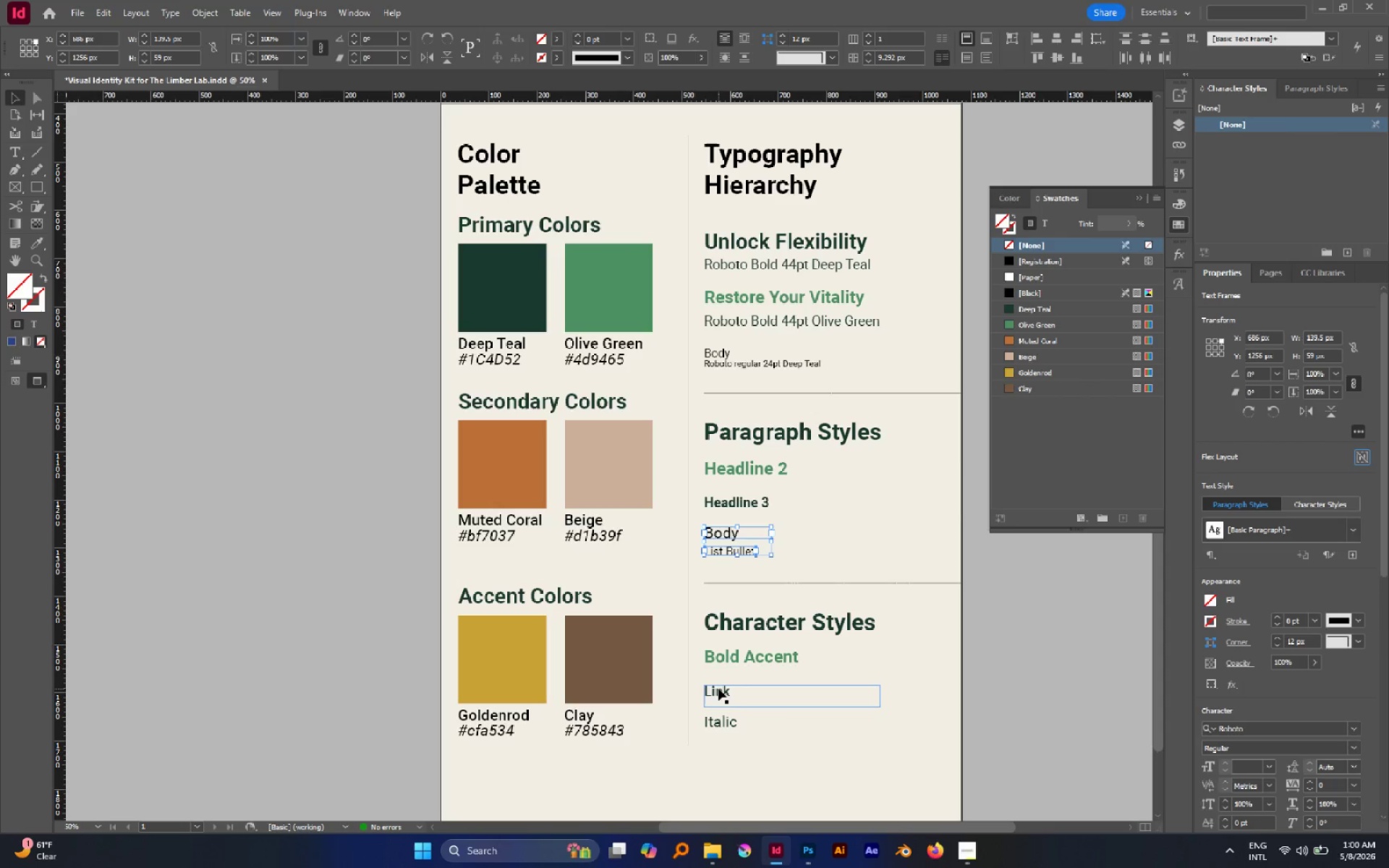 
left_click([718, 689])
 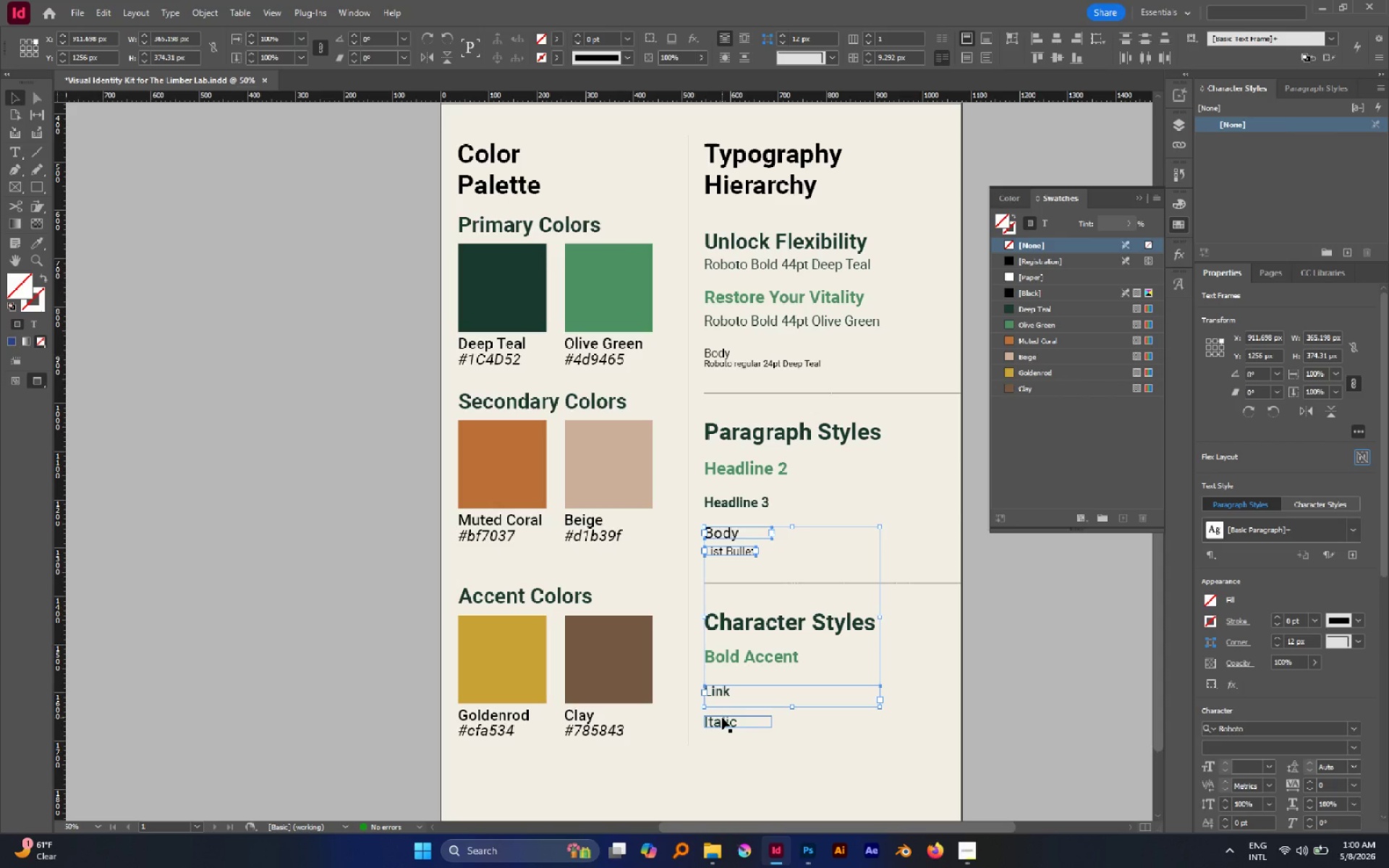 
left_click([722, 718])
 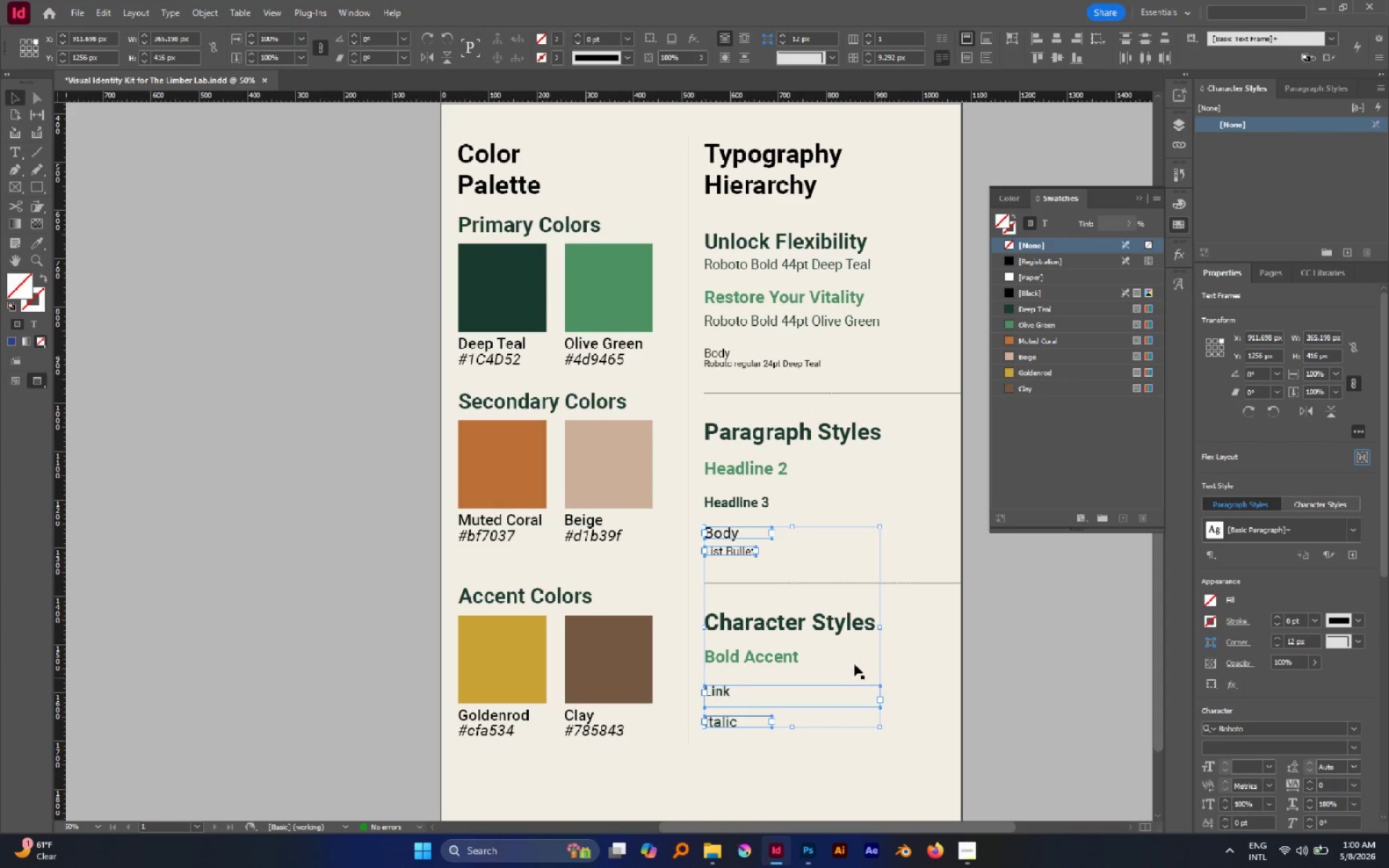 
left_click([853, 663])
 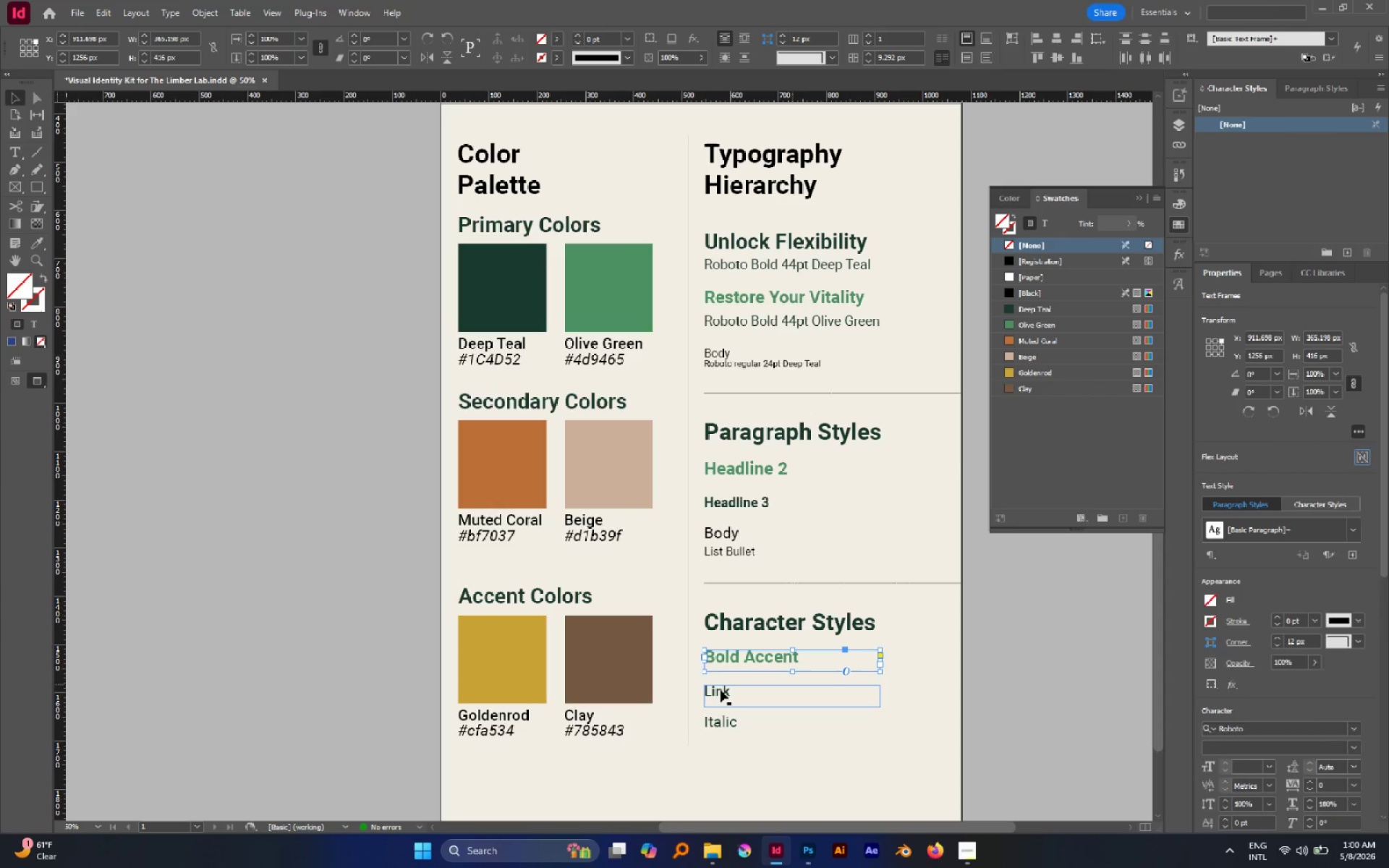 
left_click([721, 690])
 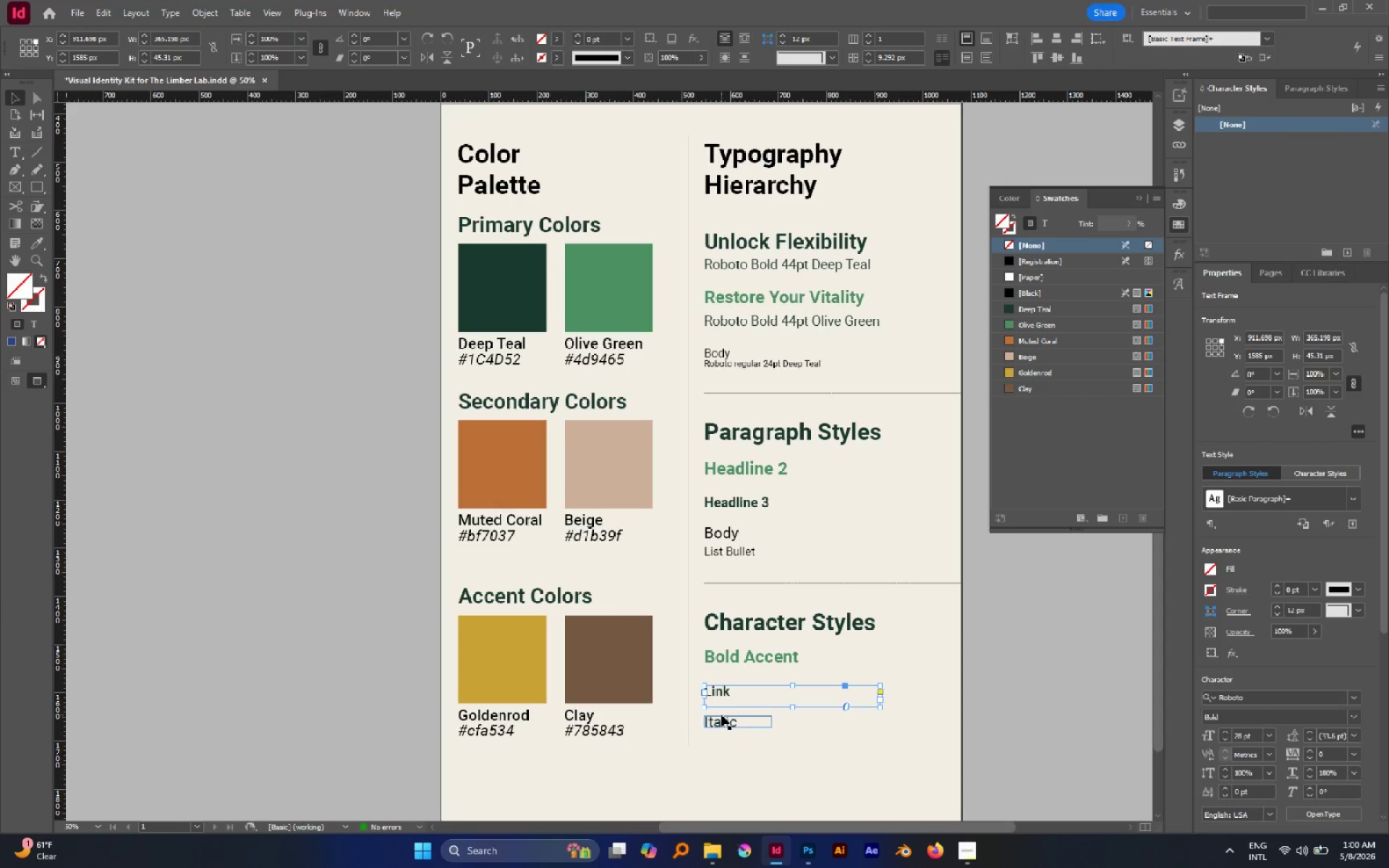 
left_click([721, 715])
 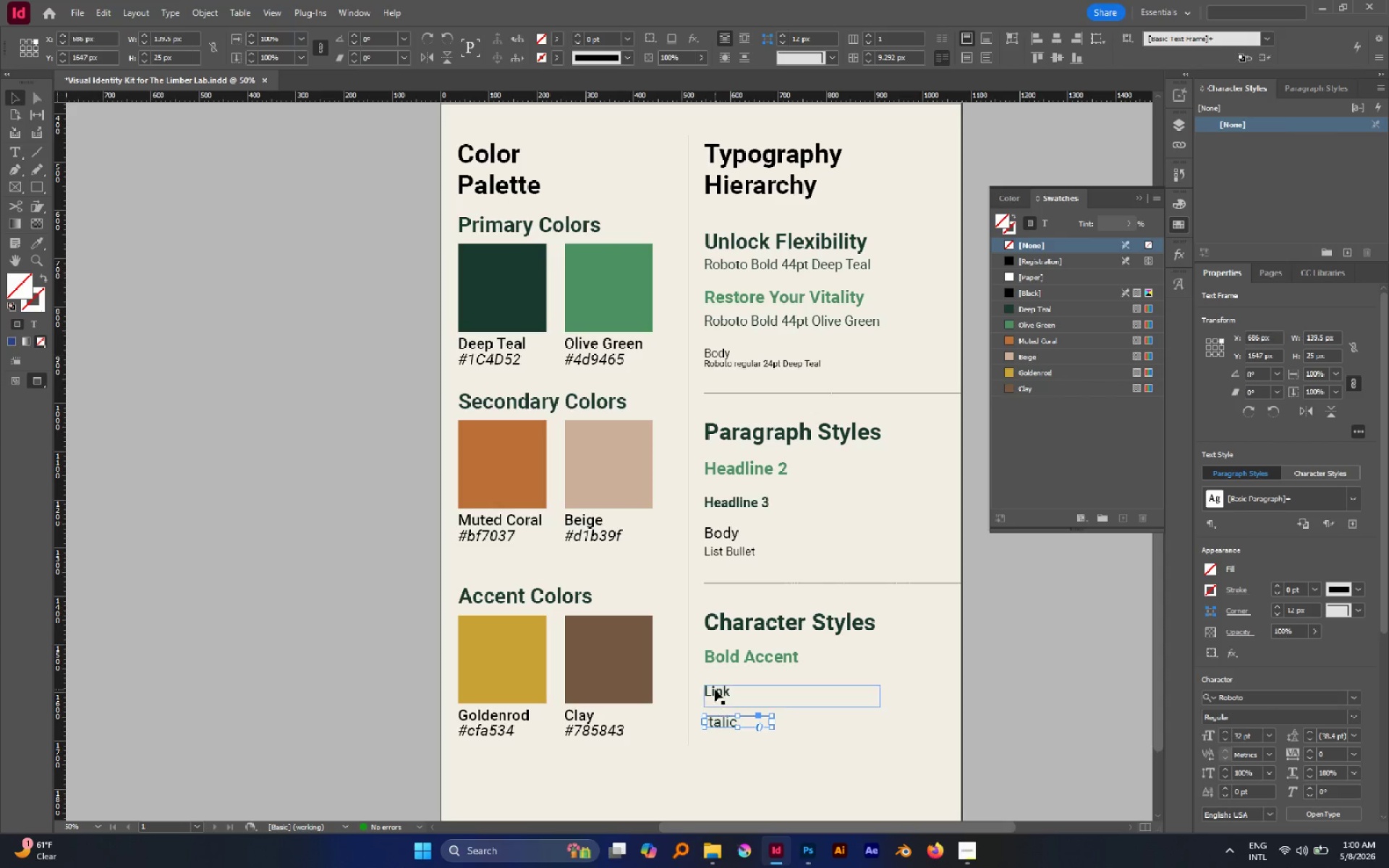 
left_click([715, 689])
 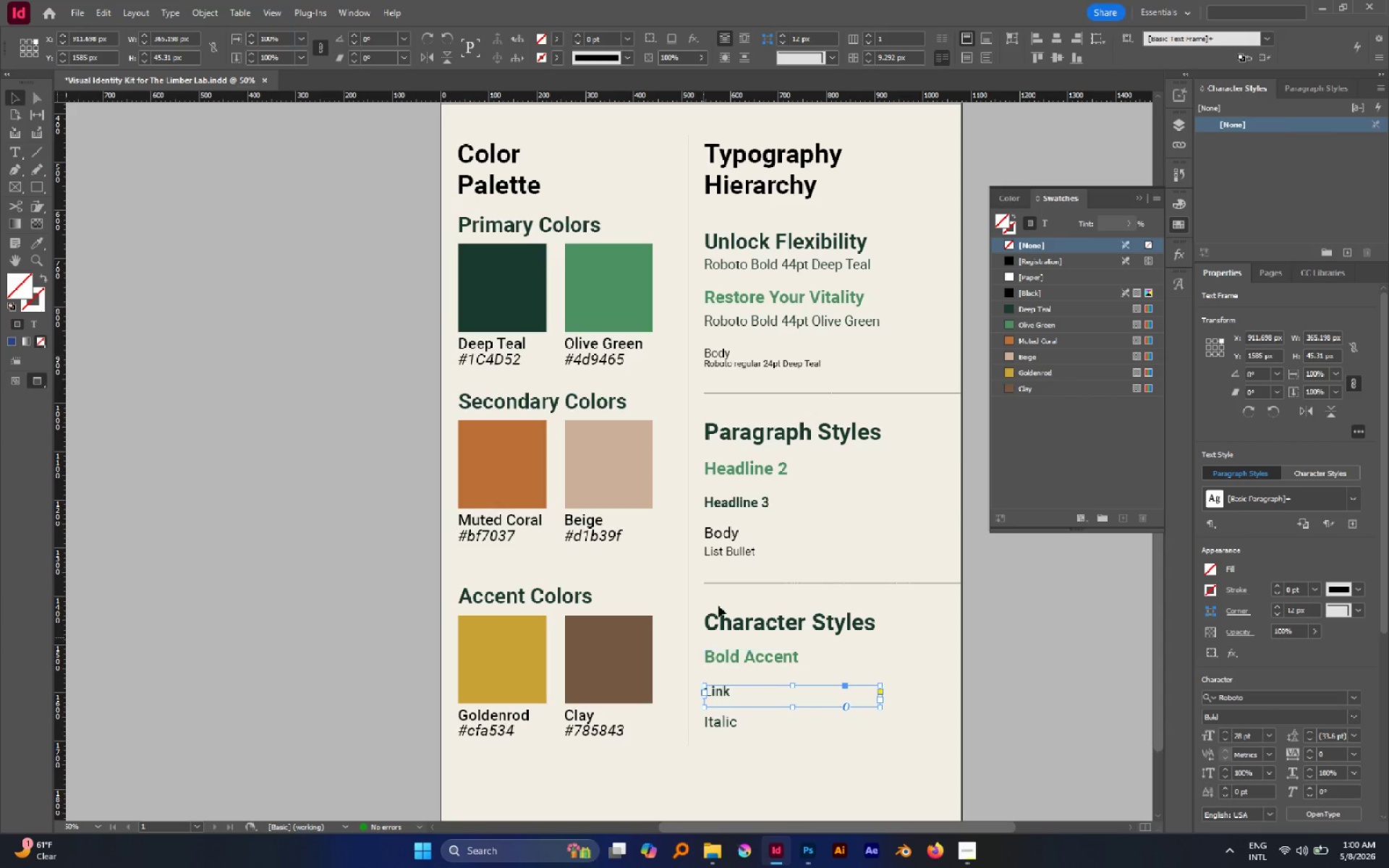 
left_click([737, 535])
 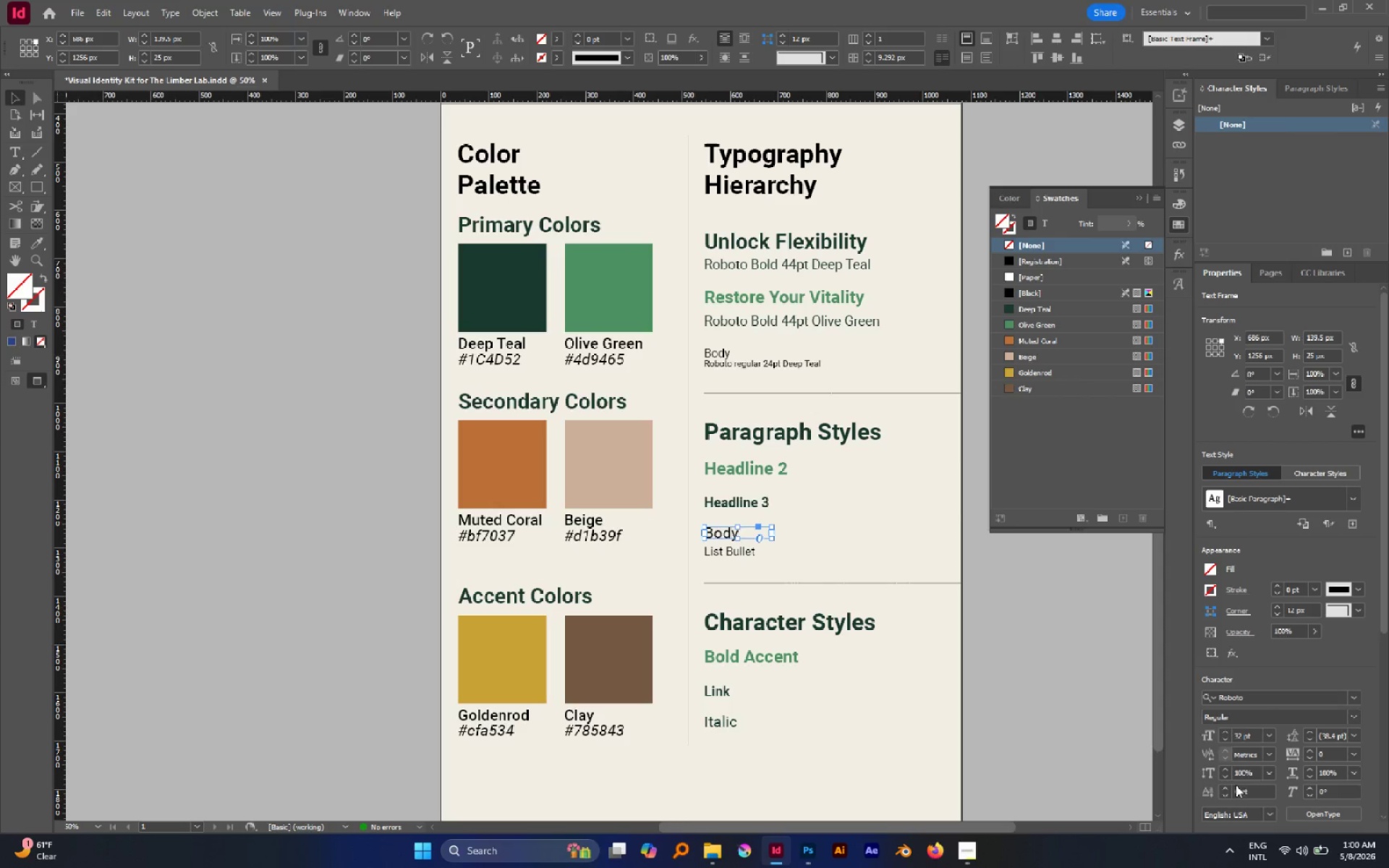 
double_click([1226, 741])
 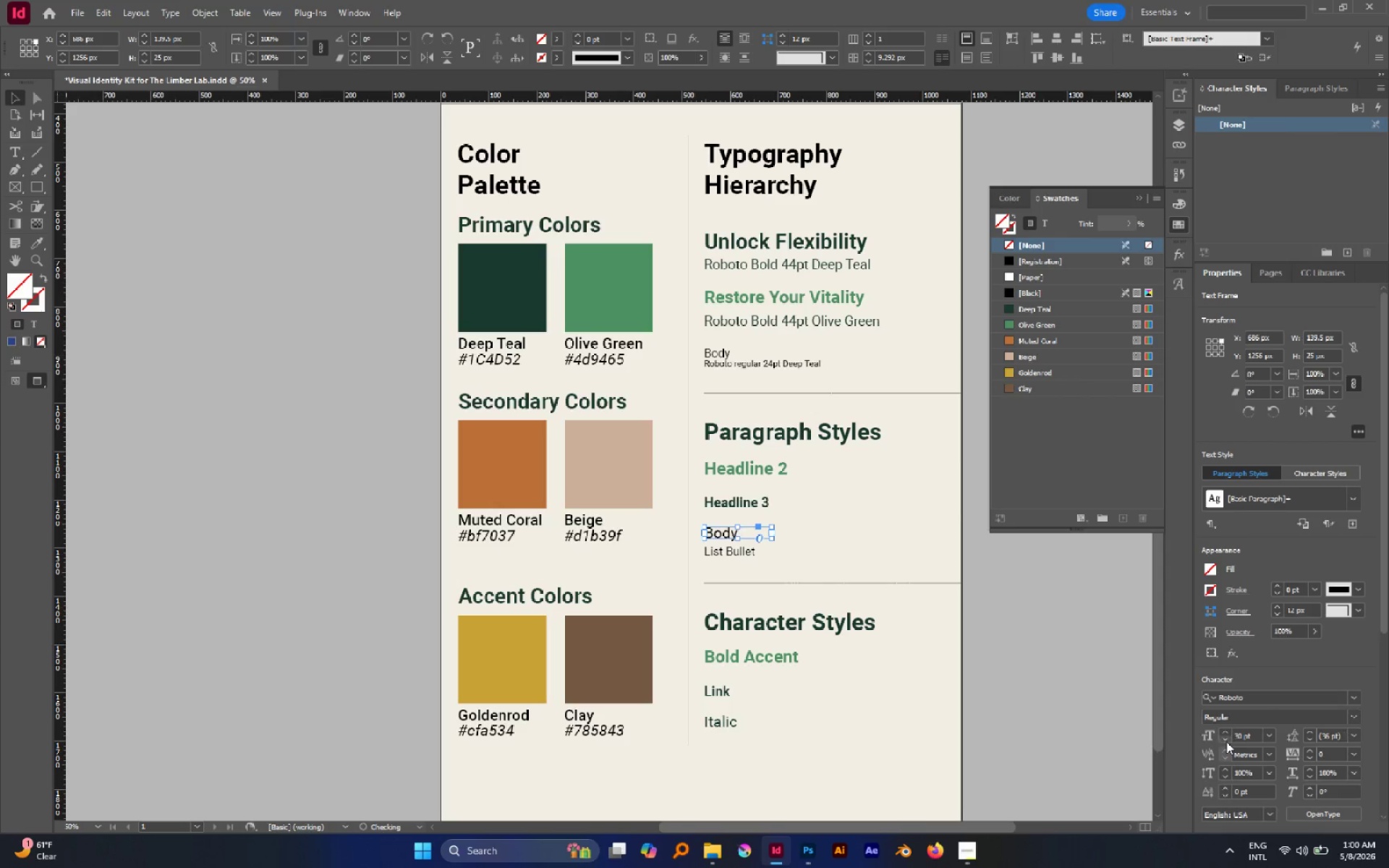 
triple_click([1226, 741])
 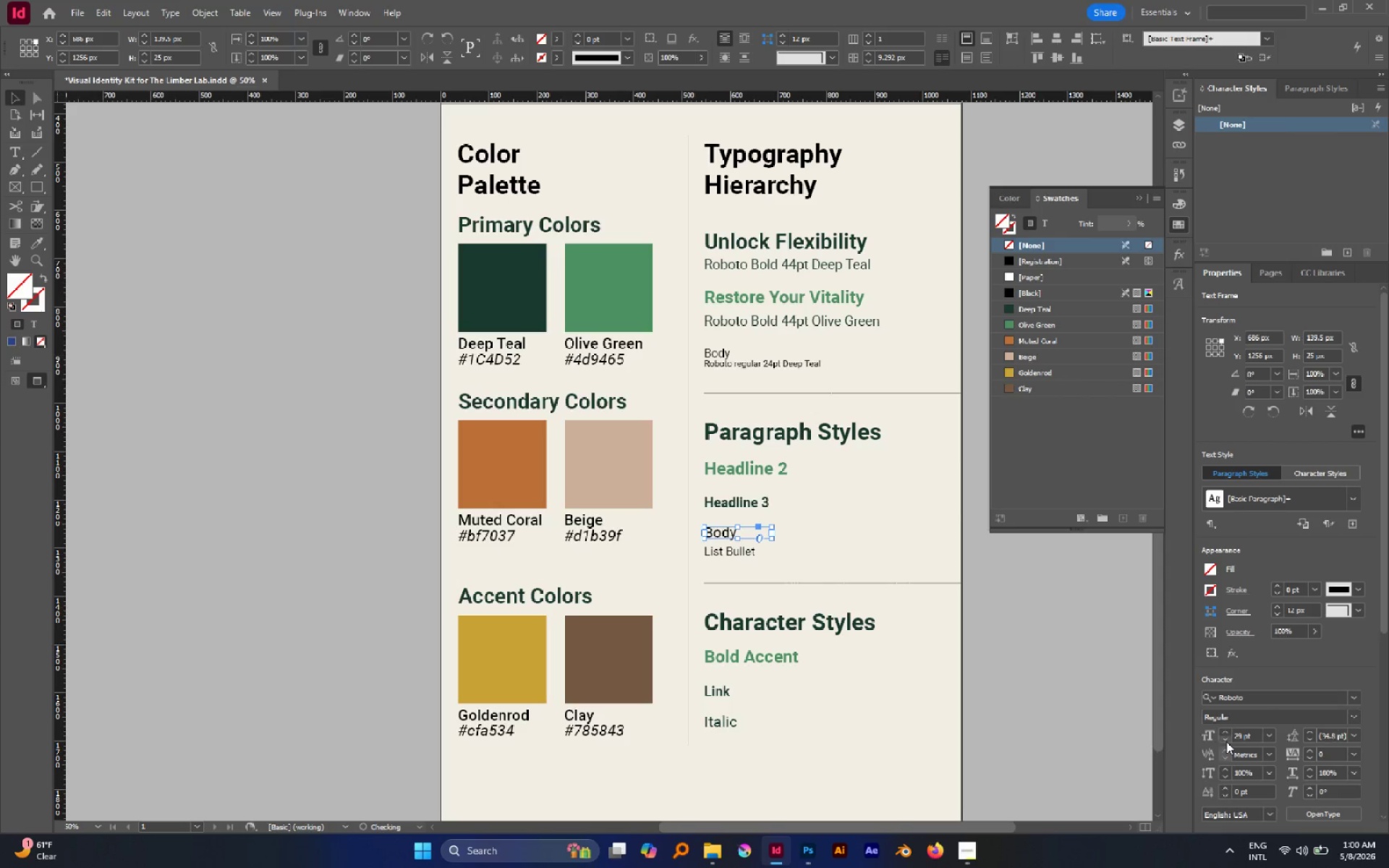 
triple_click([1226, 741])
 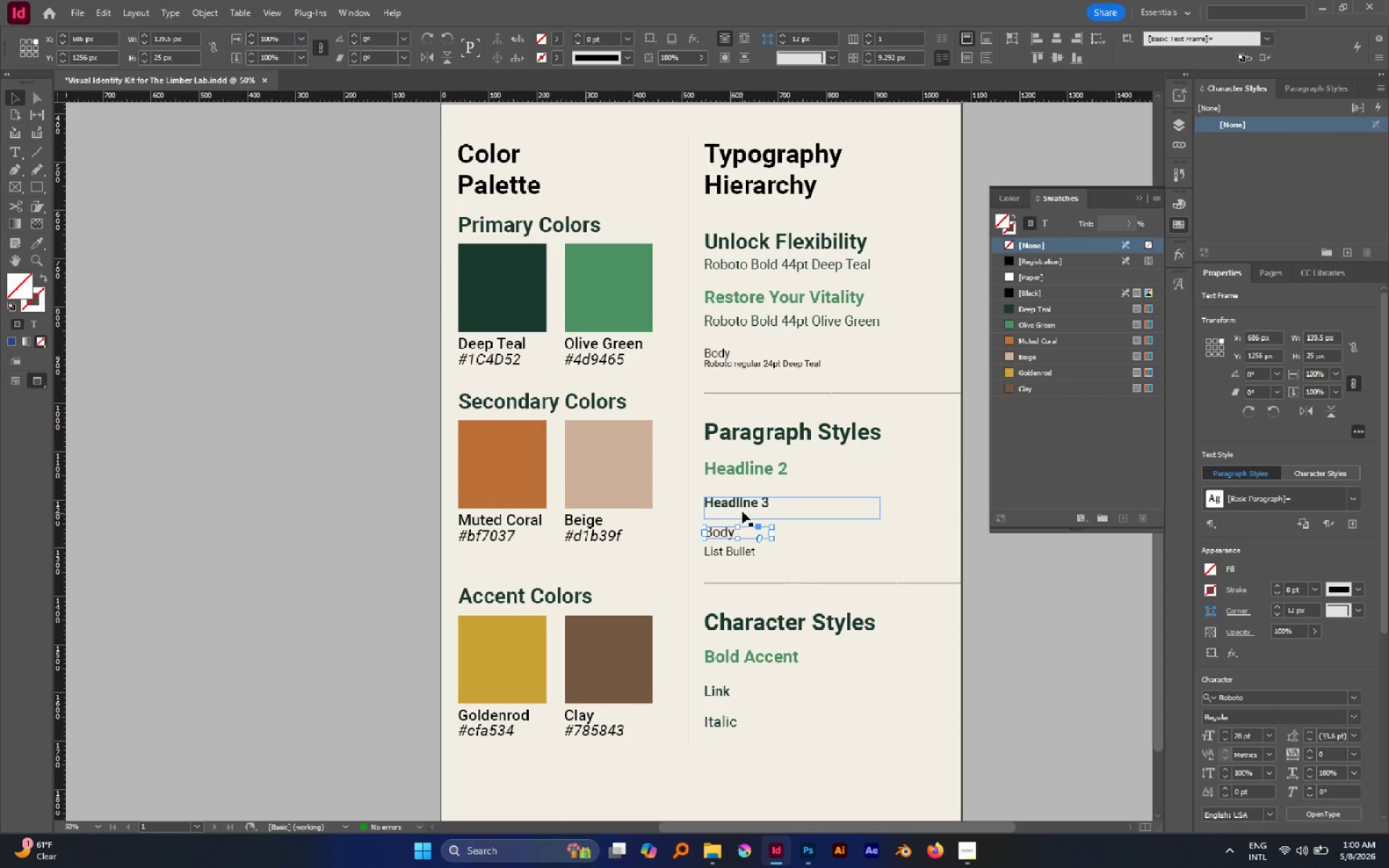 
left_click([742, 510])
 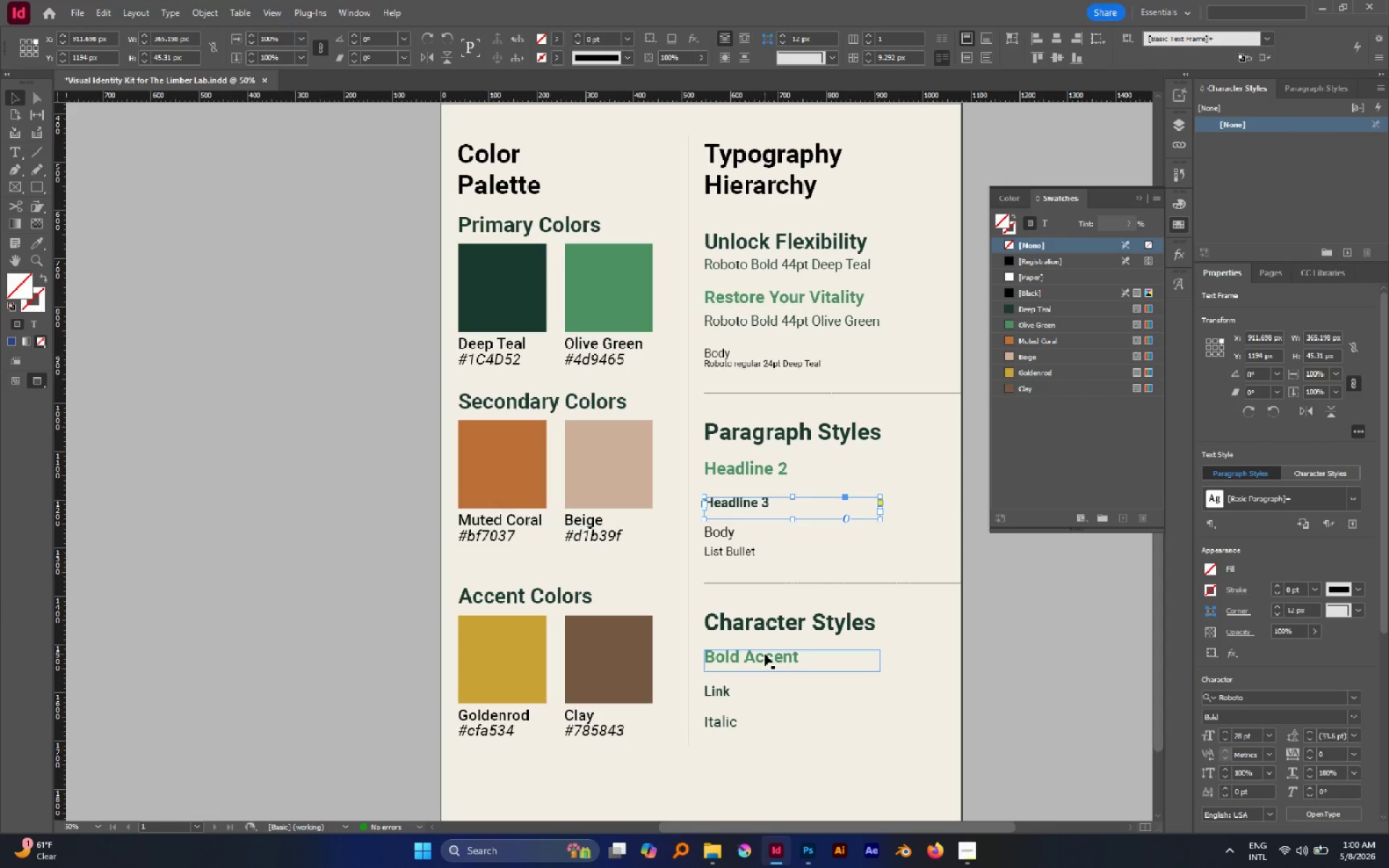 
wait(5.55)
 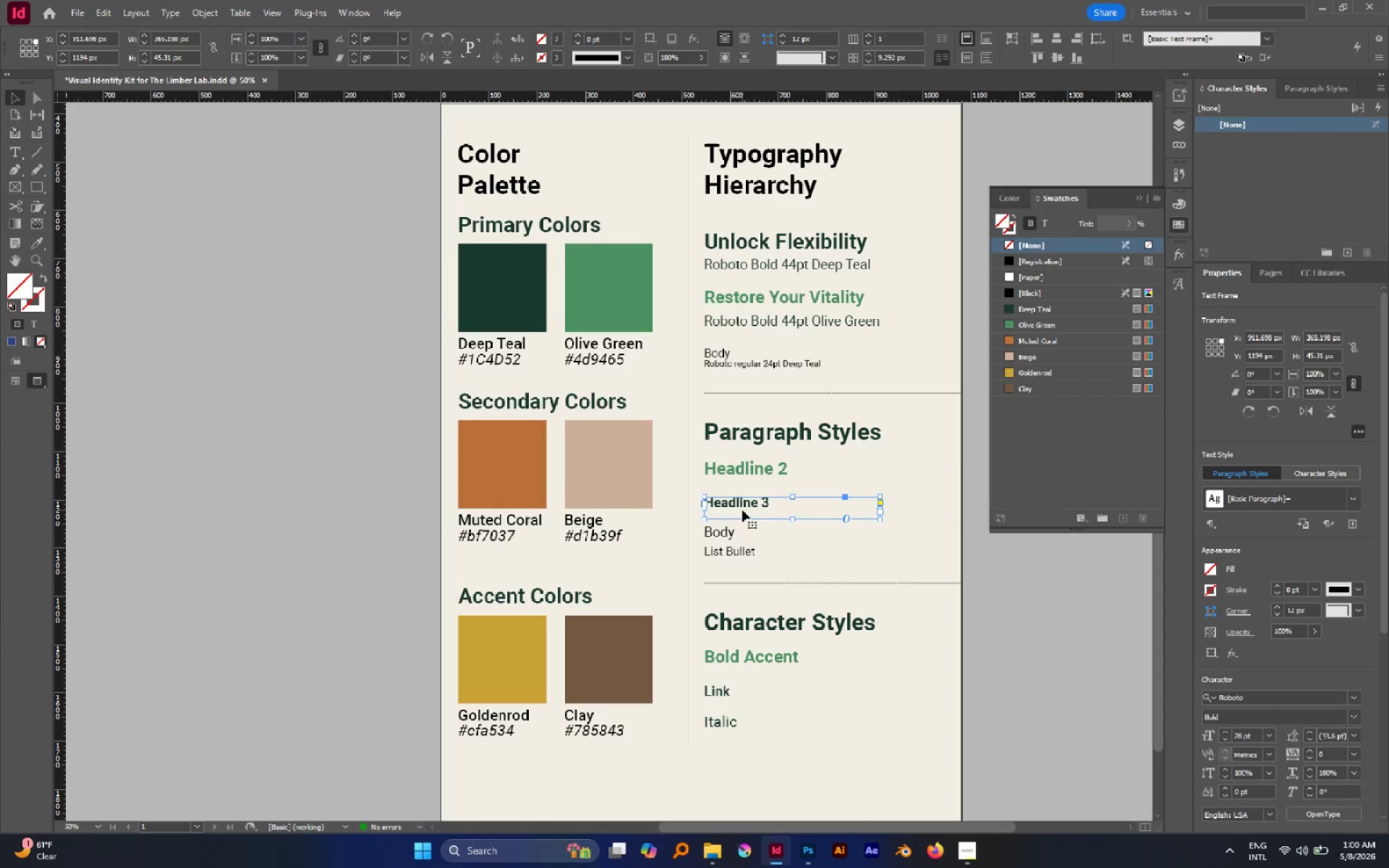 
left_click([746, 689])
 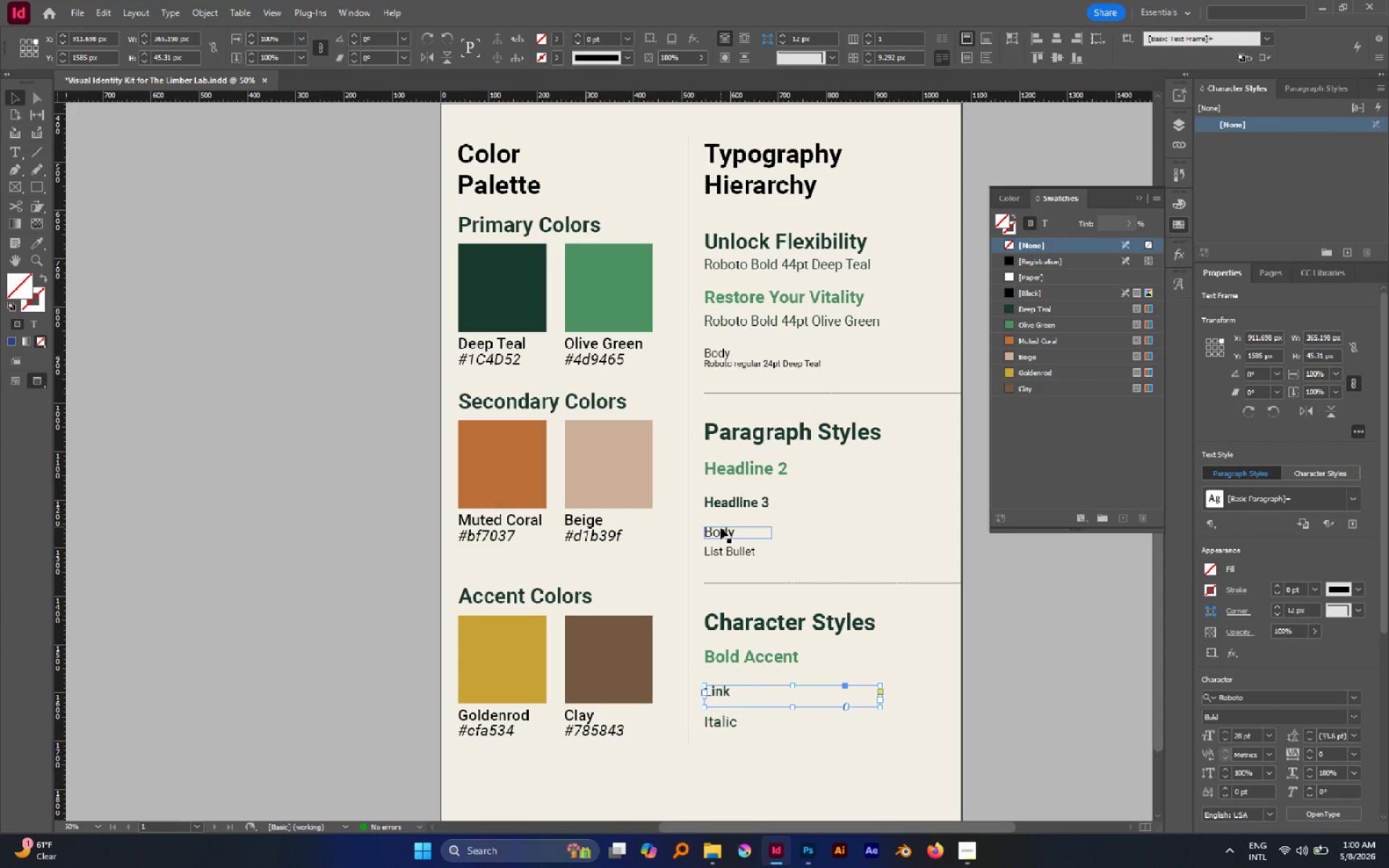 
left_click([723, 533])
 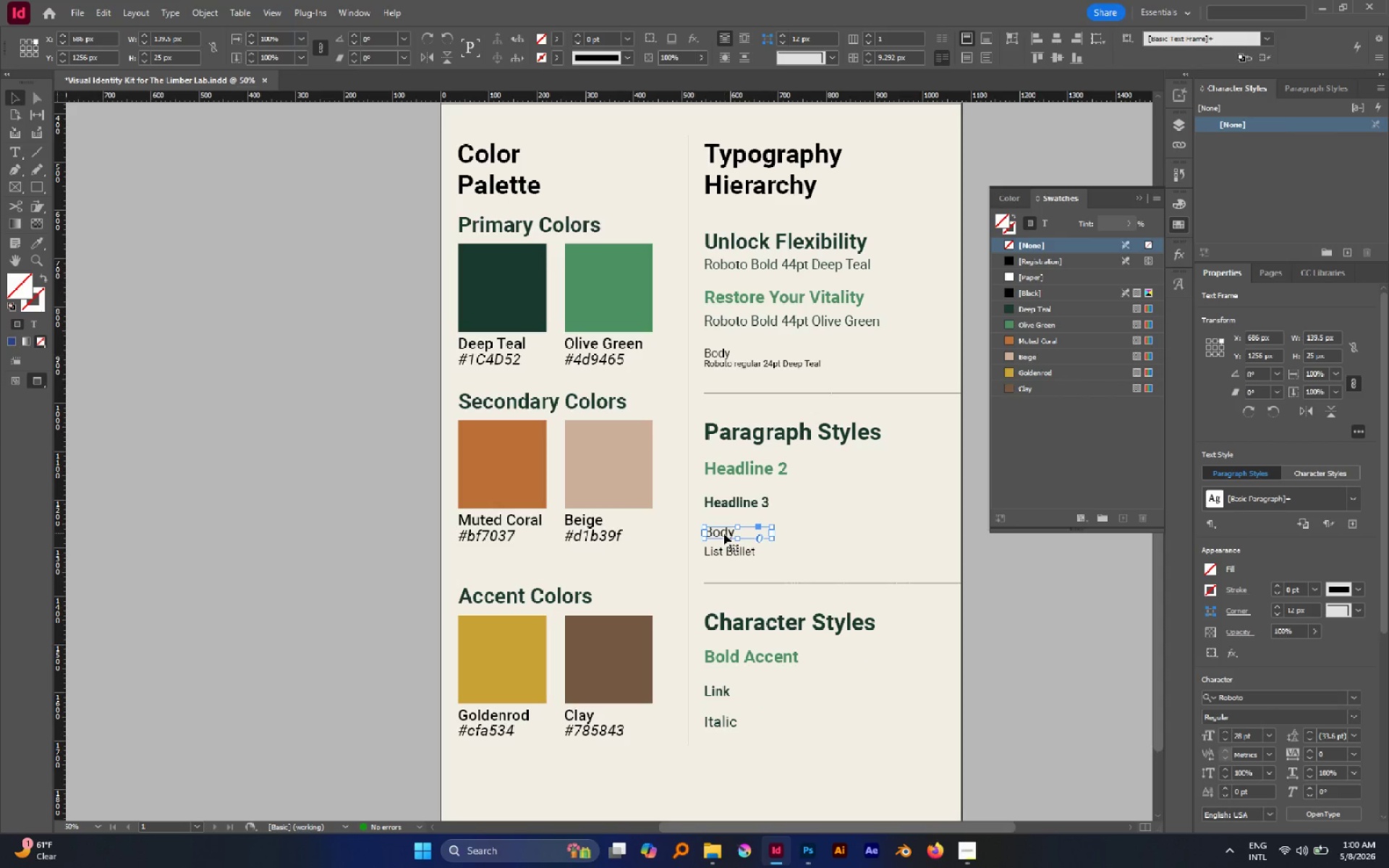 
hold_key(key=ShiftLeft, duration=0.86)
 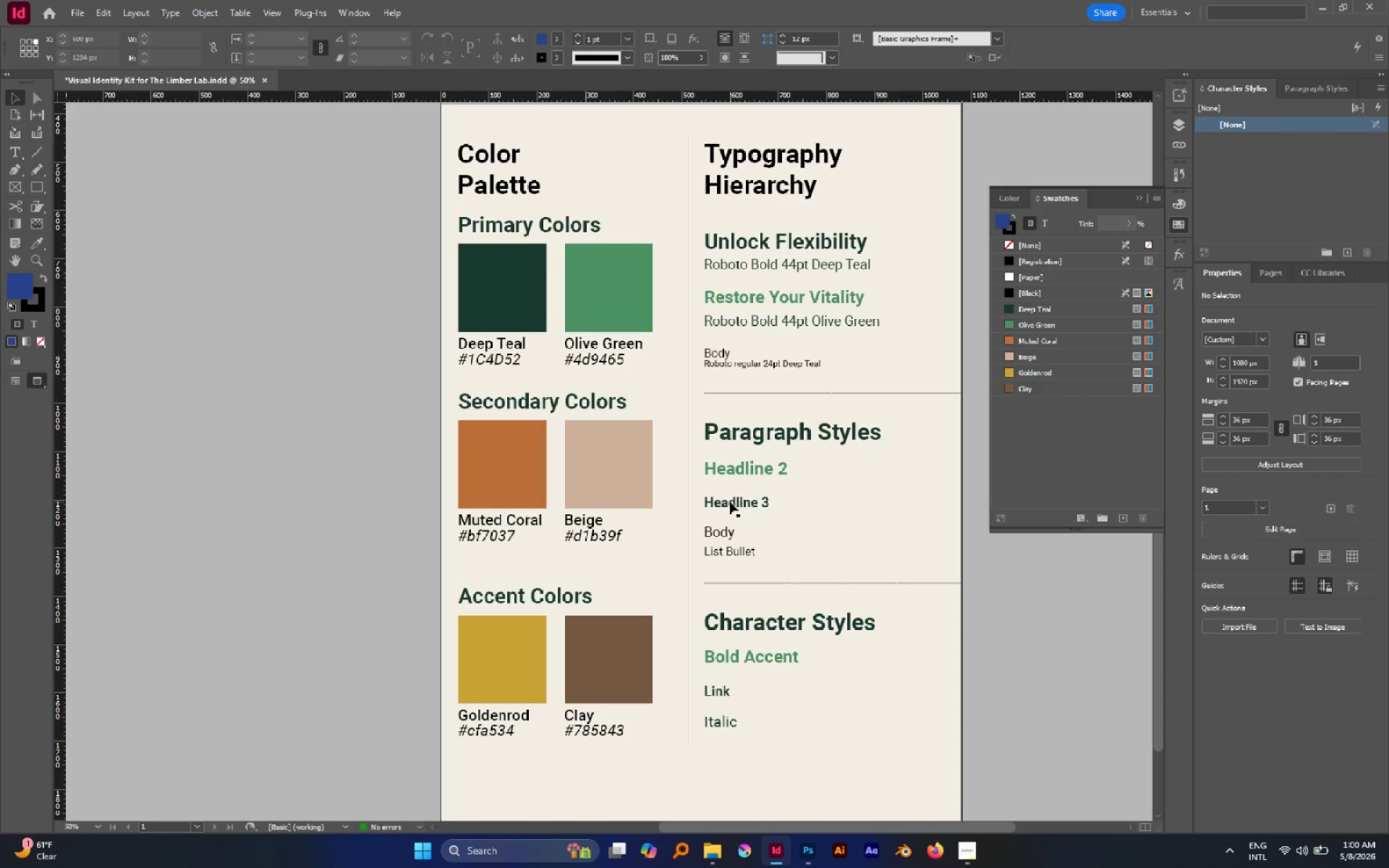 
left_click([730, 502])
 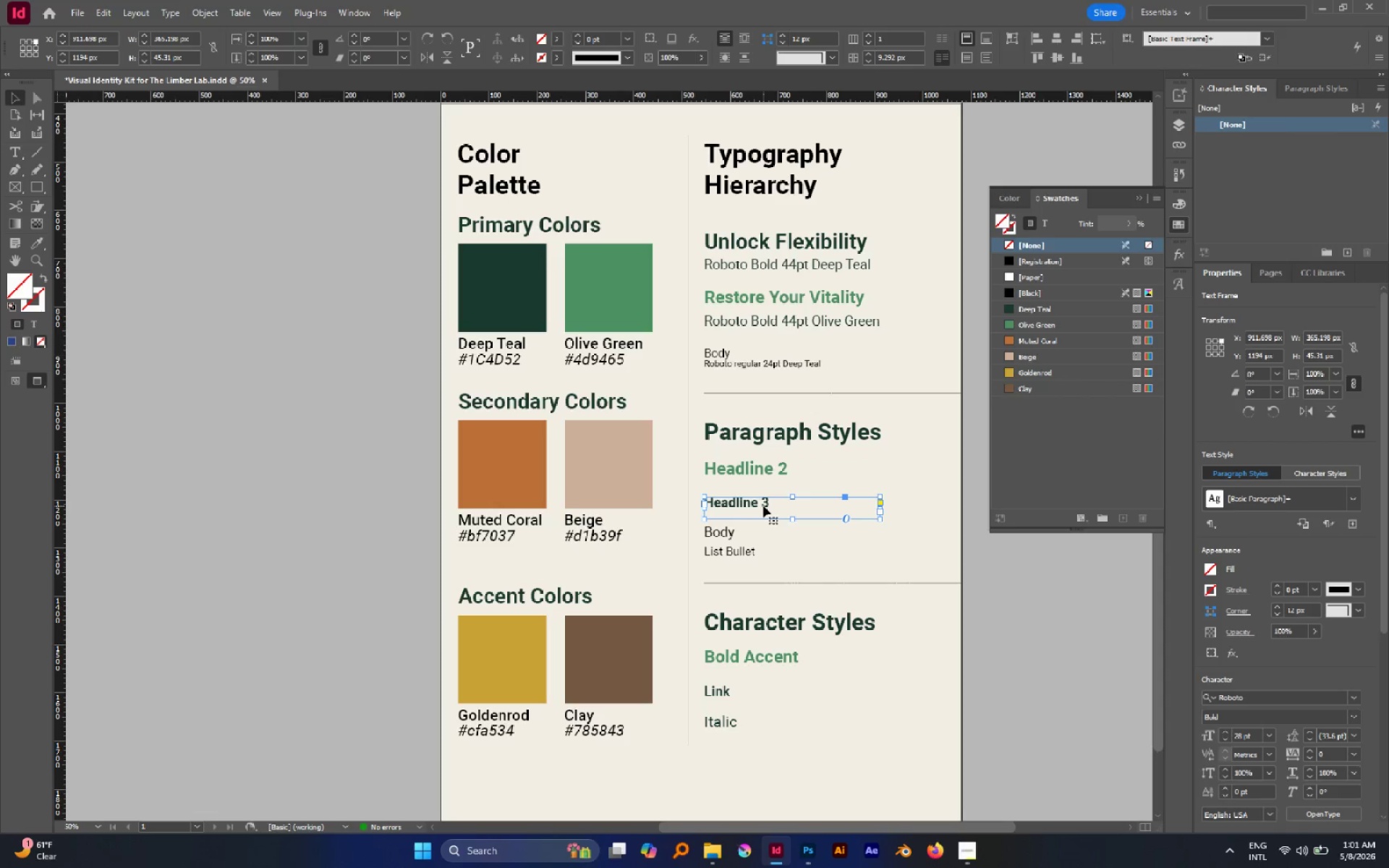 
wait(6.22)
 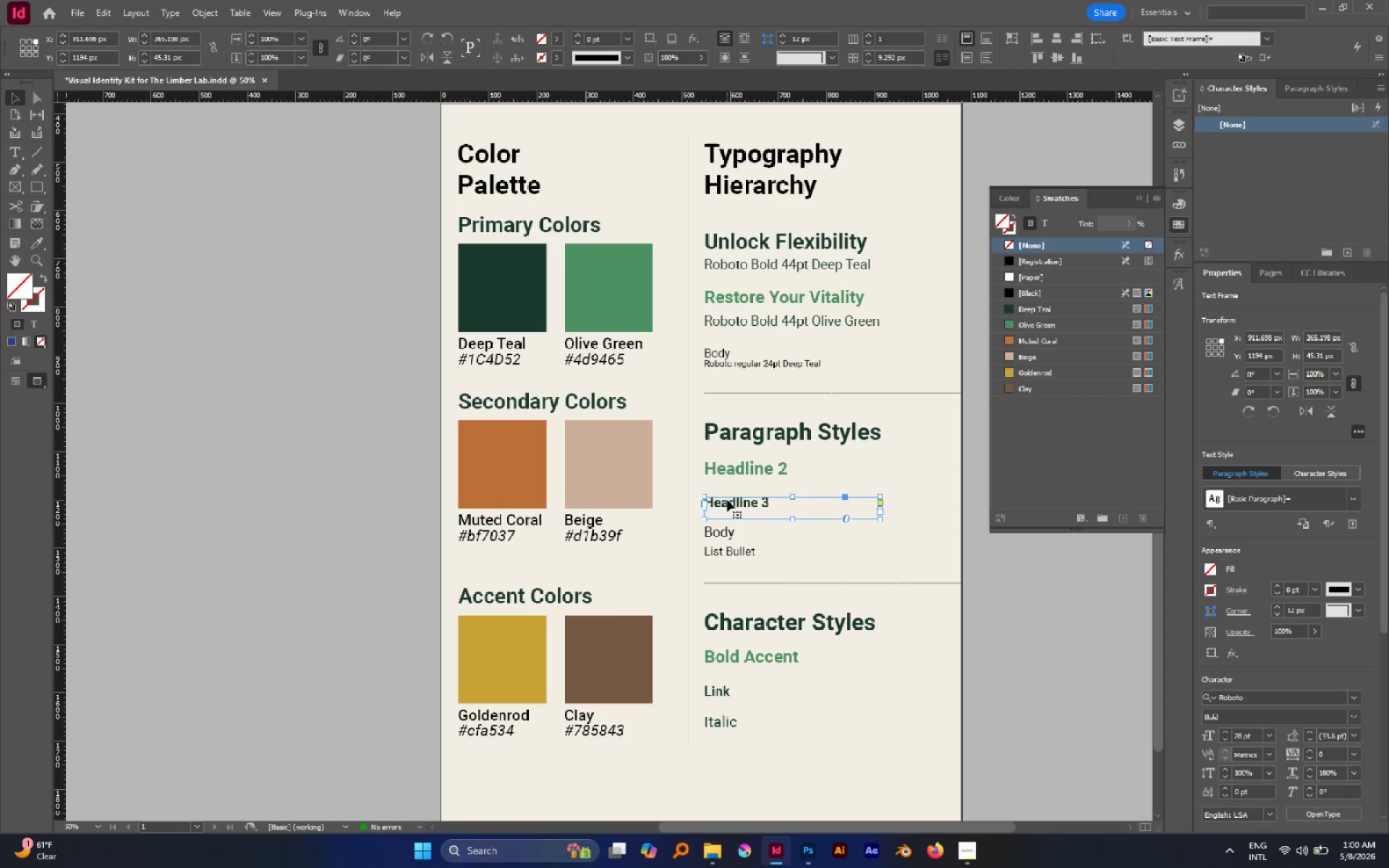 
left_click([759, 478])
 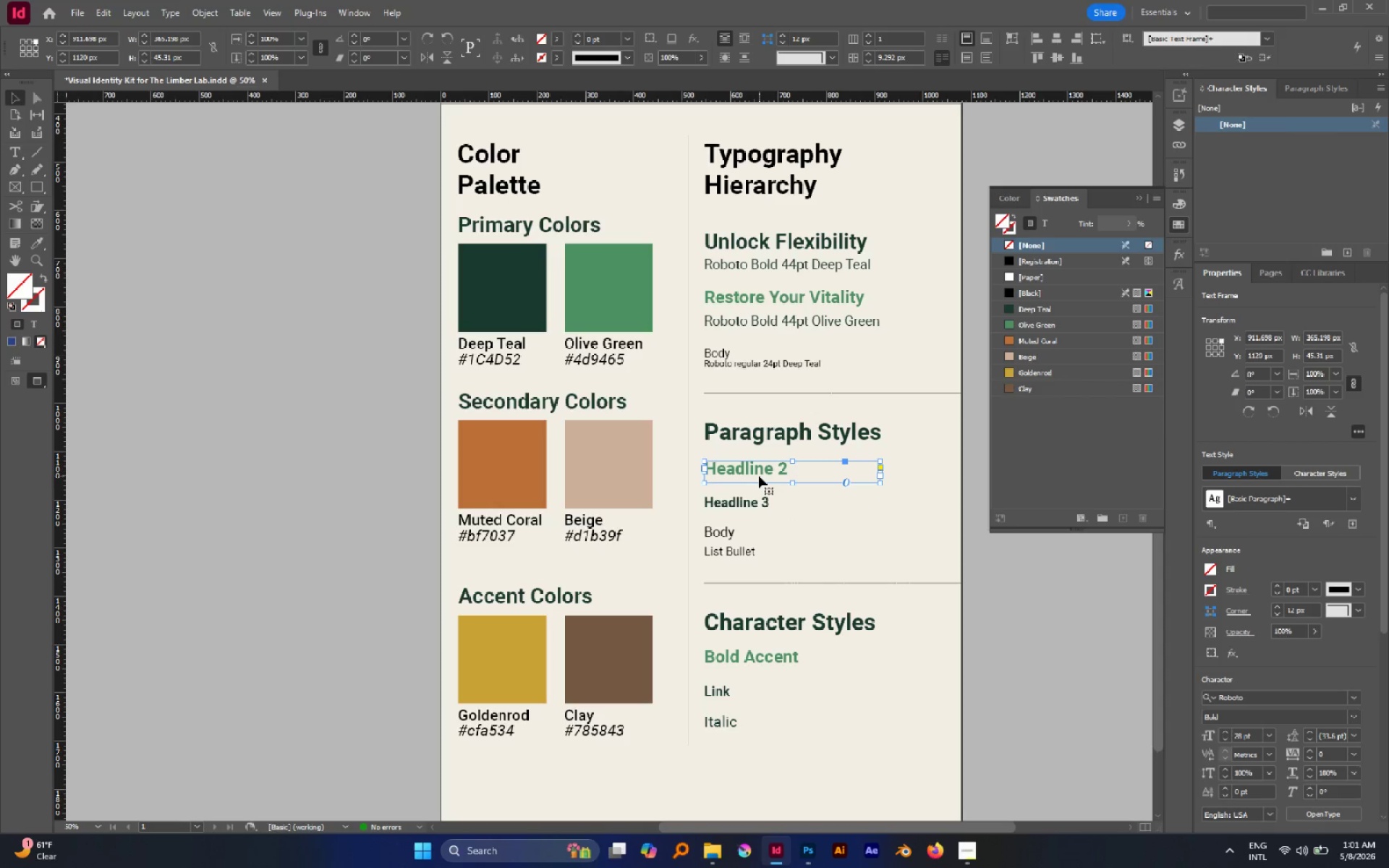 
hold_key(key=ShiftLeft, duration=0.95)
left_click_drag(start_coordinate=[759, 476], to_coordinate=[755, 511])
 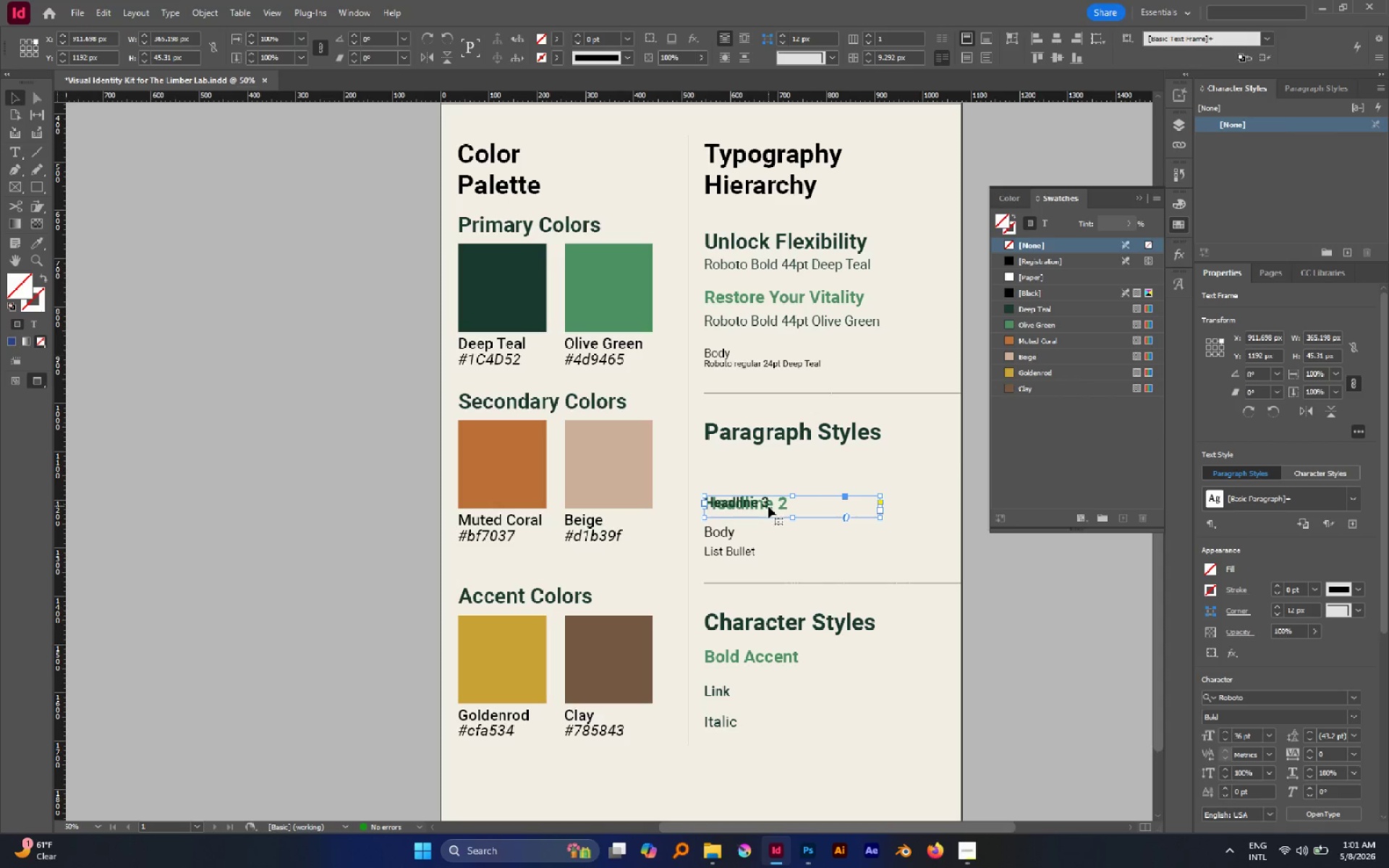 
left_click_drag(start_coordinate=[769, 512], to_coordinate=[769, 522])
 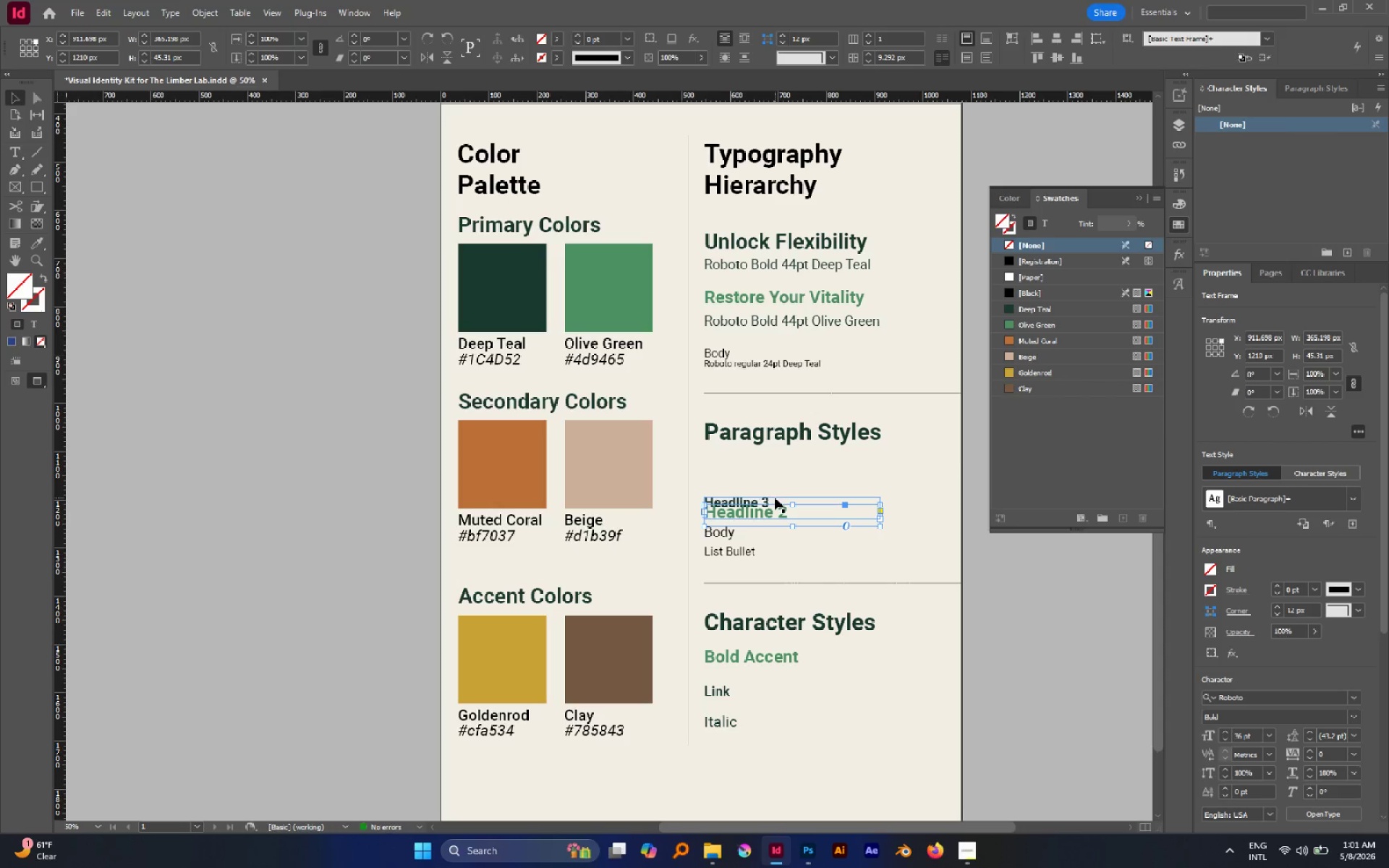 
hold_key(key=ShiftLeft, duration=0.39)
 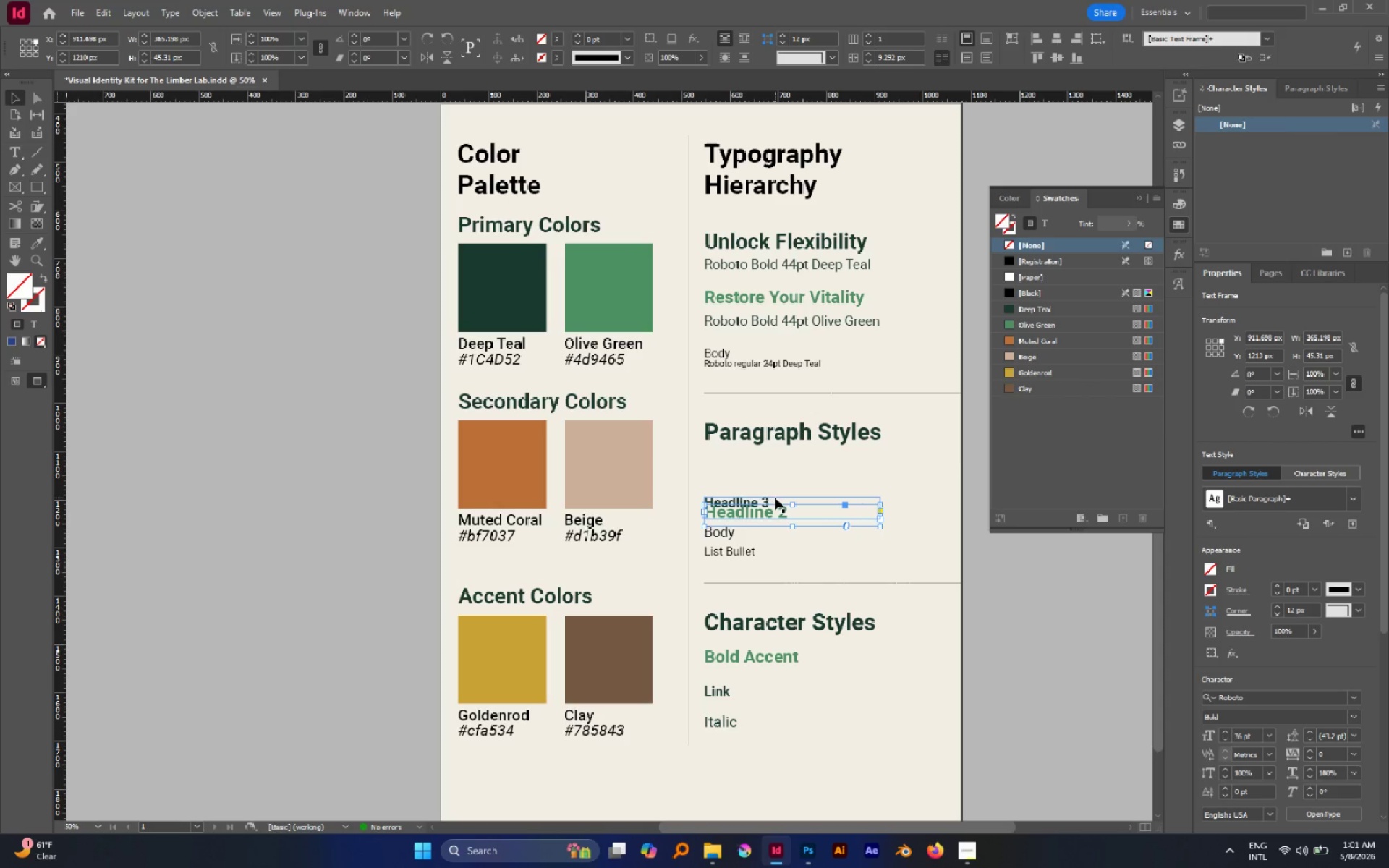 
left_click_drag(start_coordinate=[775, 498], to_coordinate=[776, 469])
 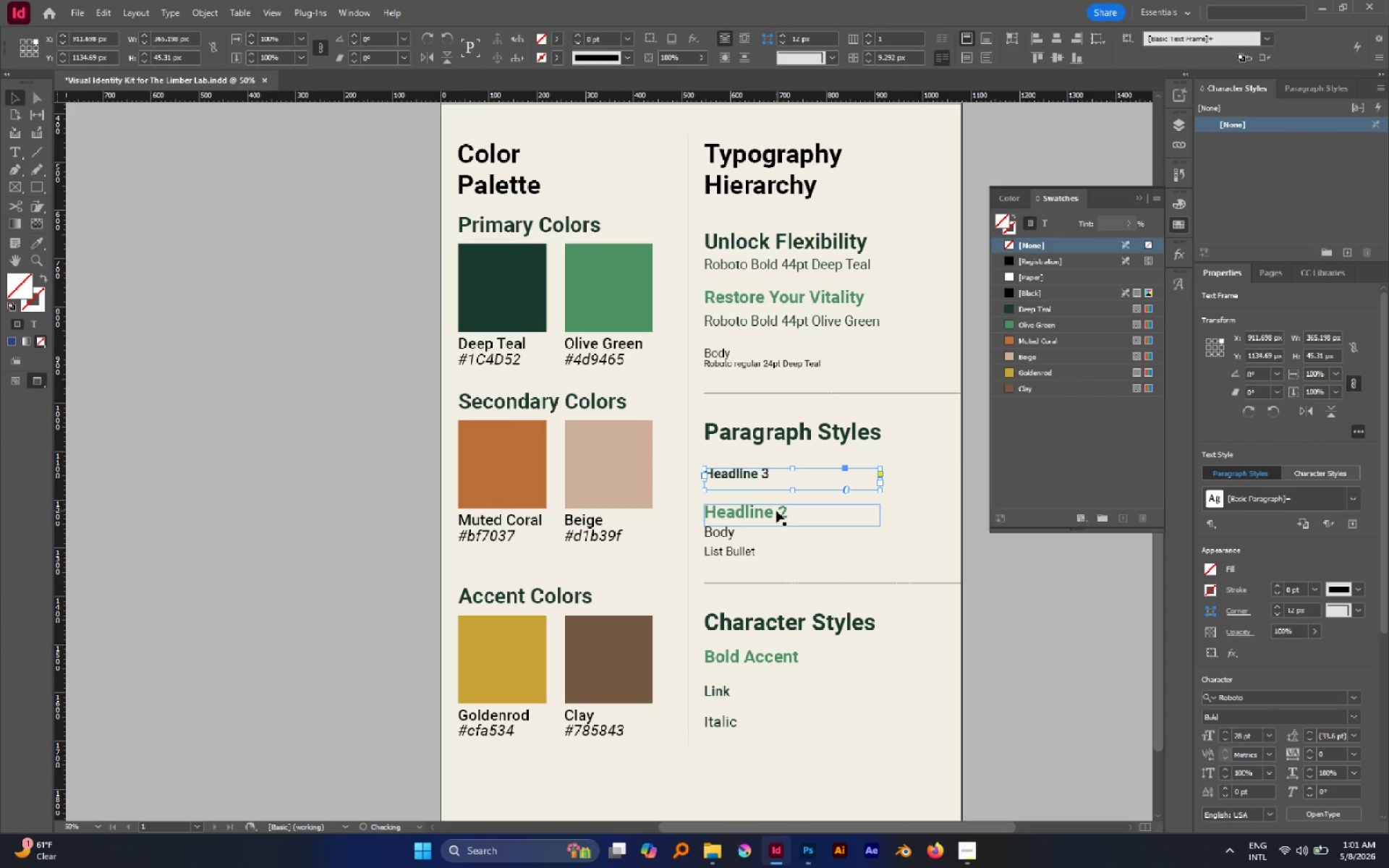 
hold_key(key=ShiftLeft, duration=0.61)
 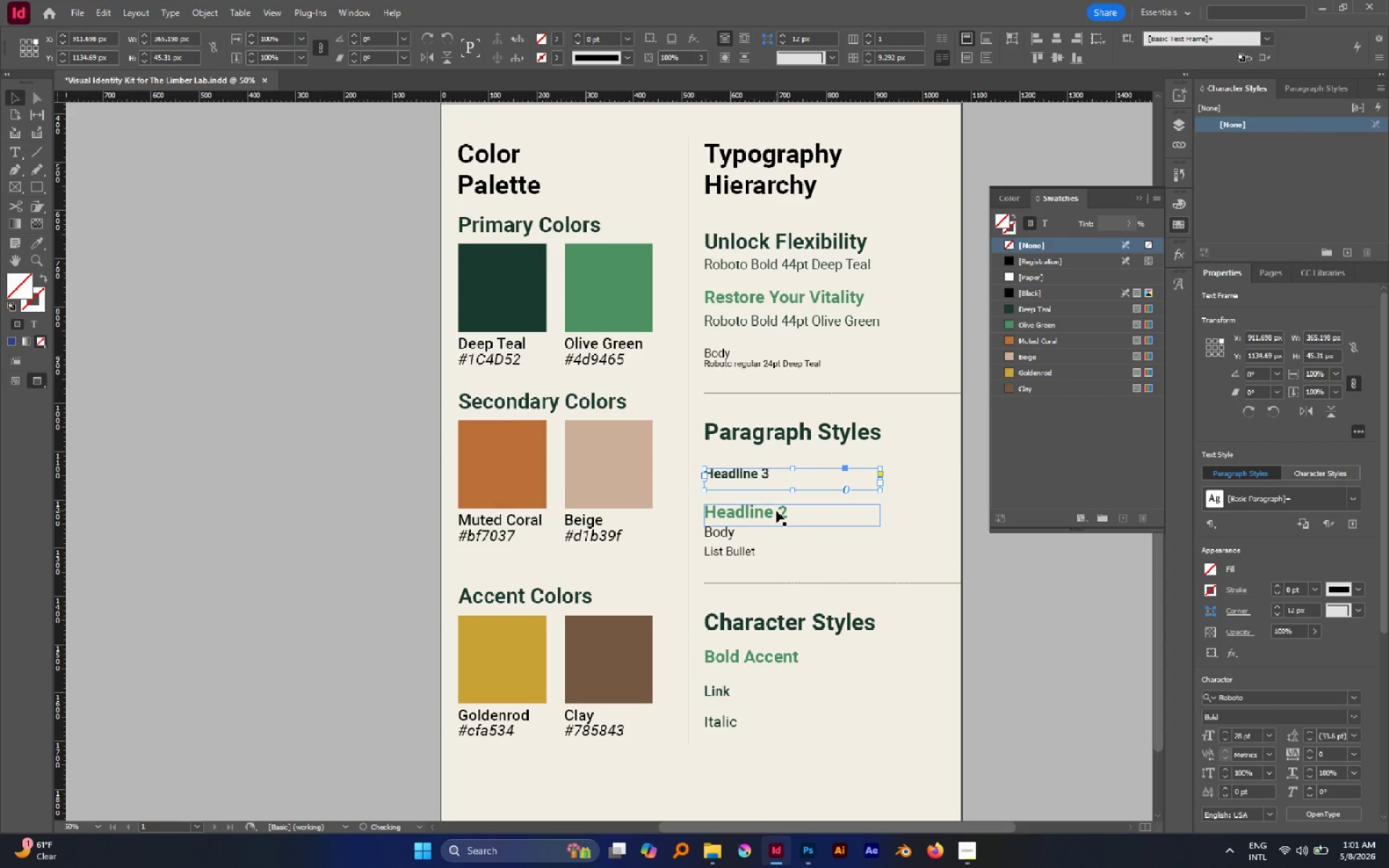 
left_click_drag(start_coordinate=[776, 511], to_coordinate=[776, 500])
 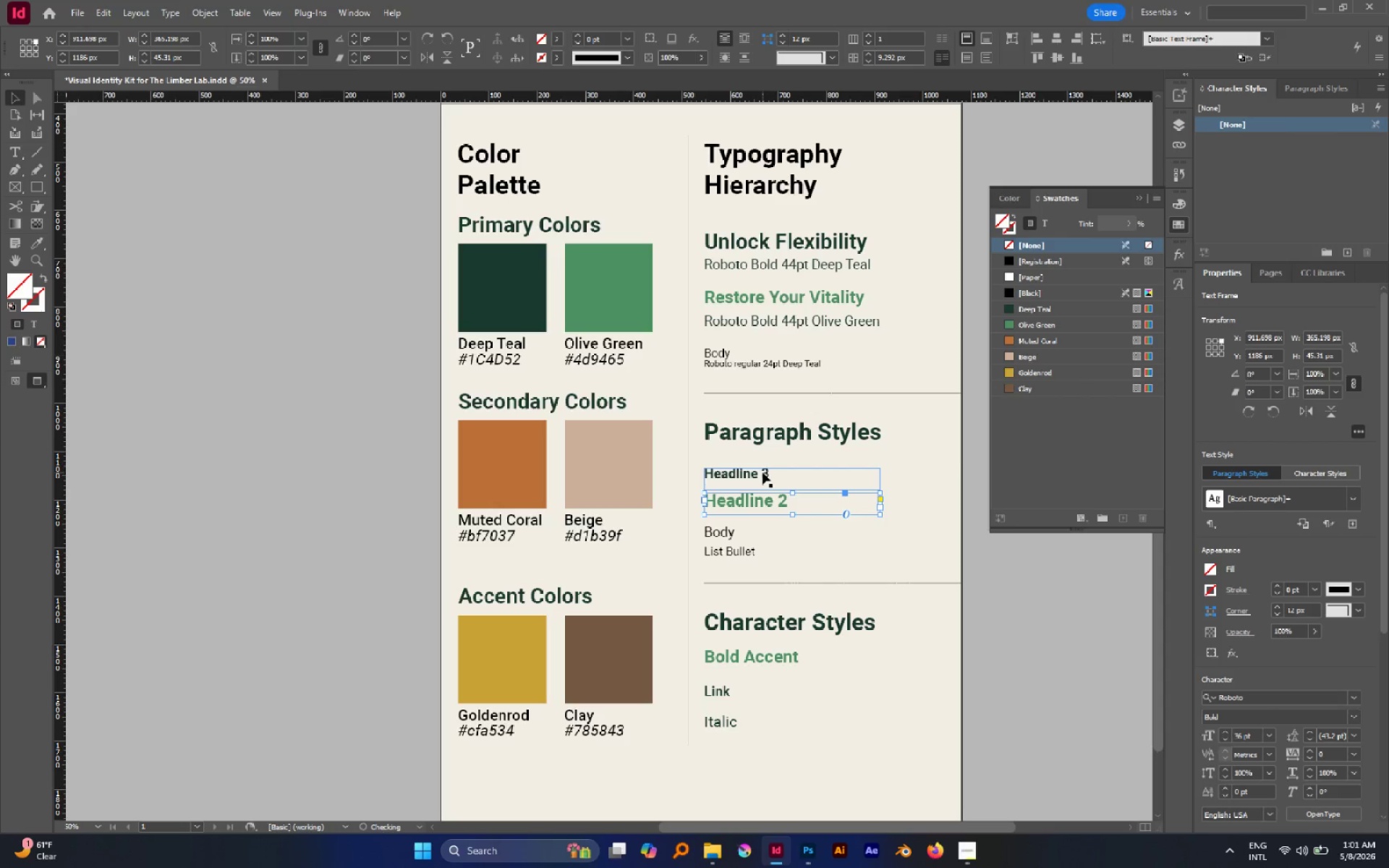 
hold_key(key=ShiftLeft, duration=0.52)
 